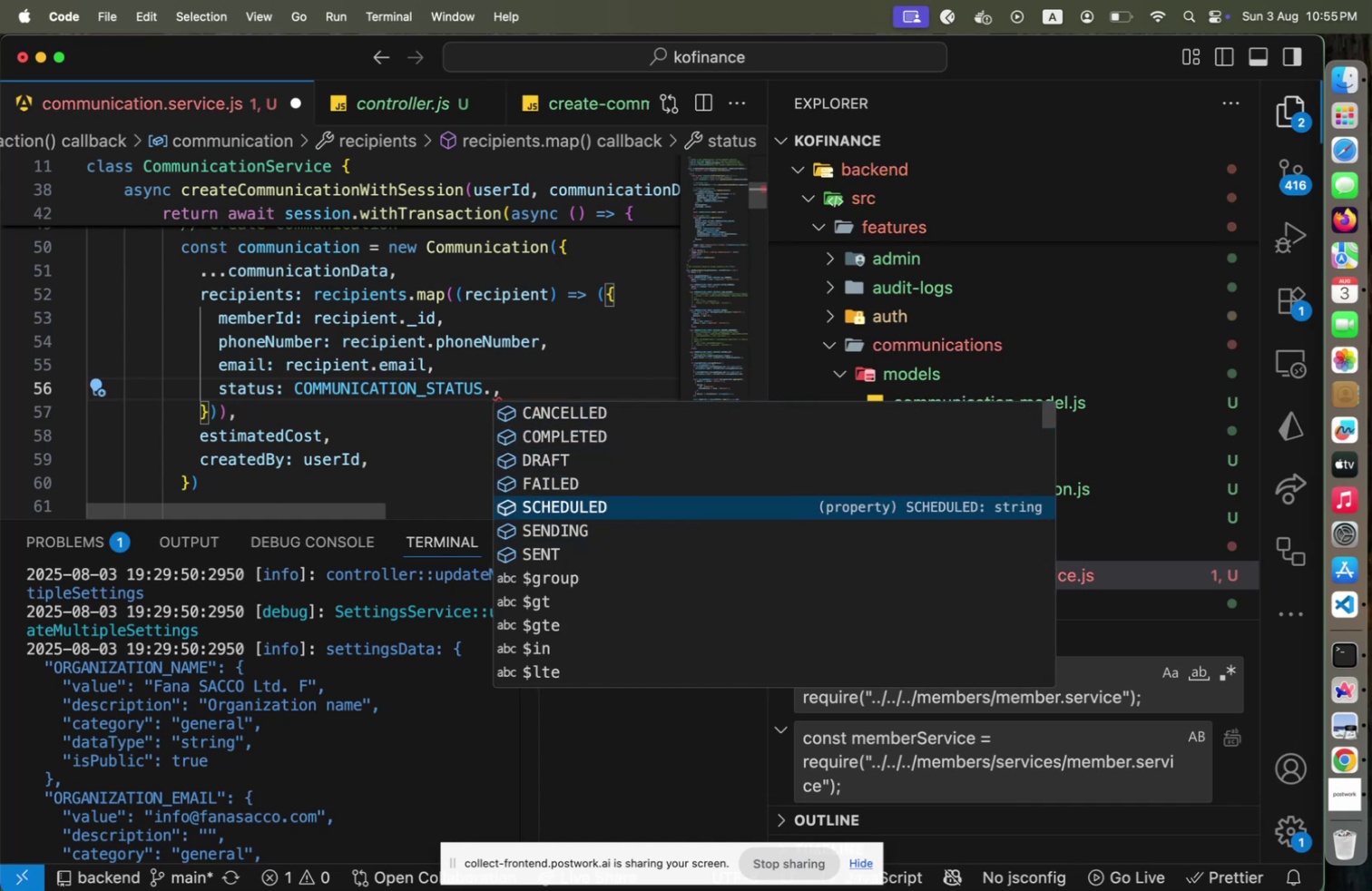 
key(ArrowUp)
 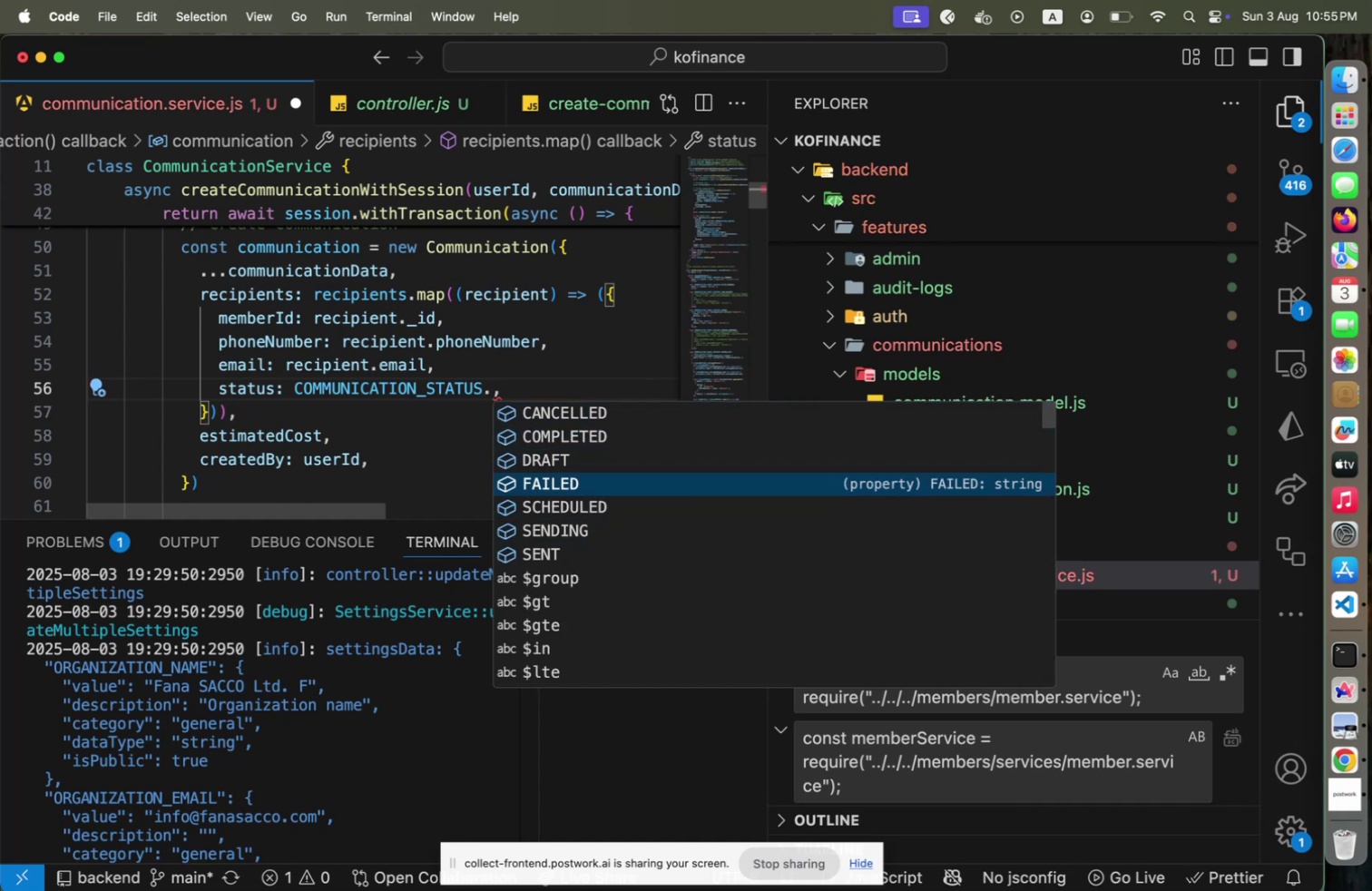 
key(ArrowUp)
 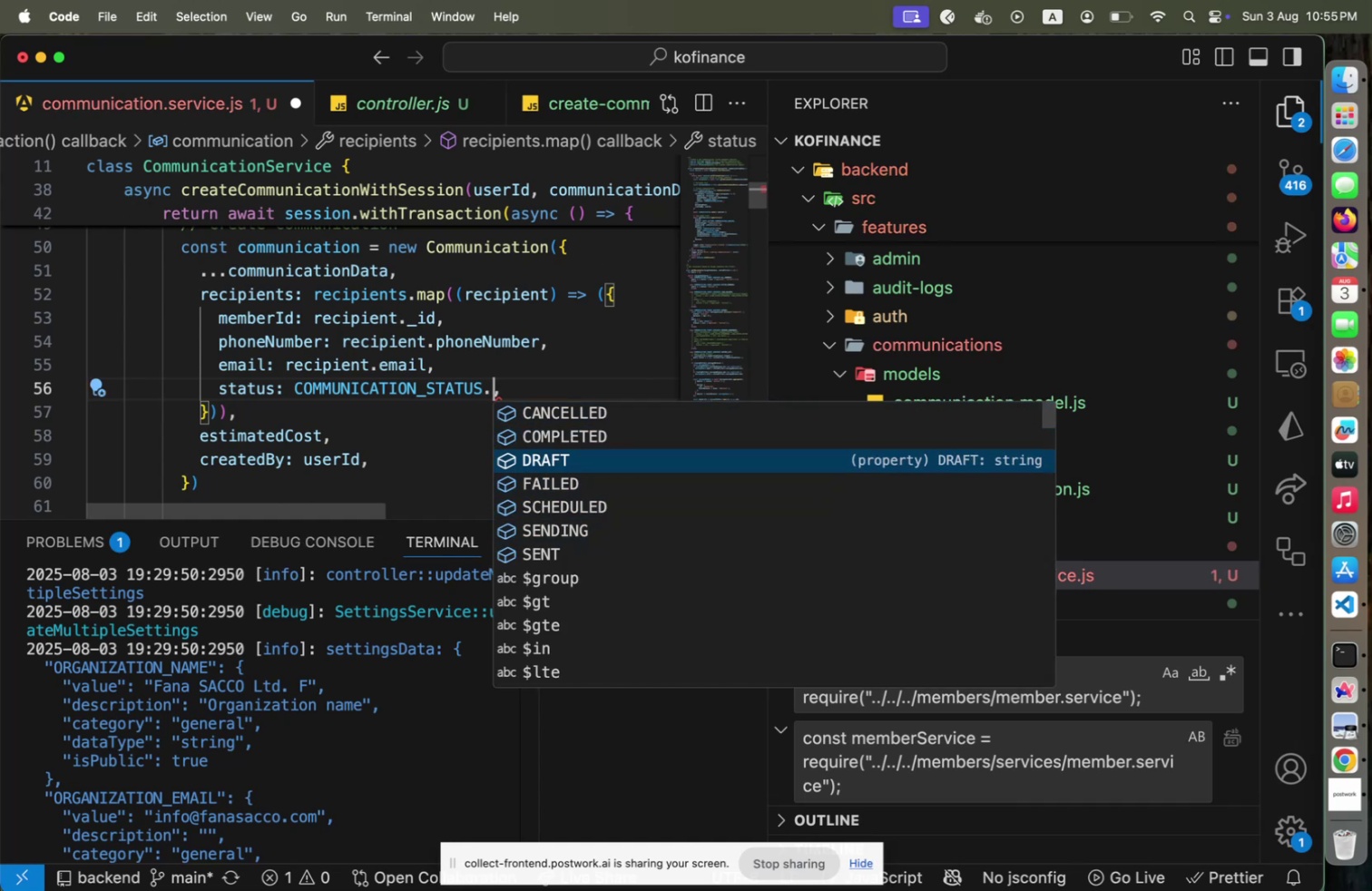 
type(P)
key(Backspace)
type(PENDINGT)
key(Backspace)
 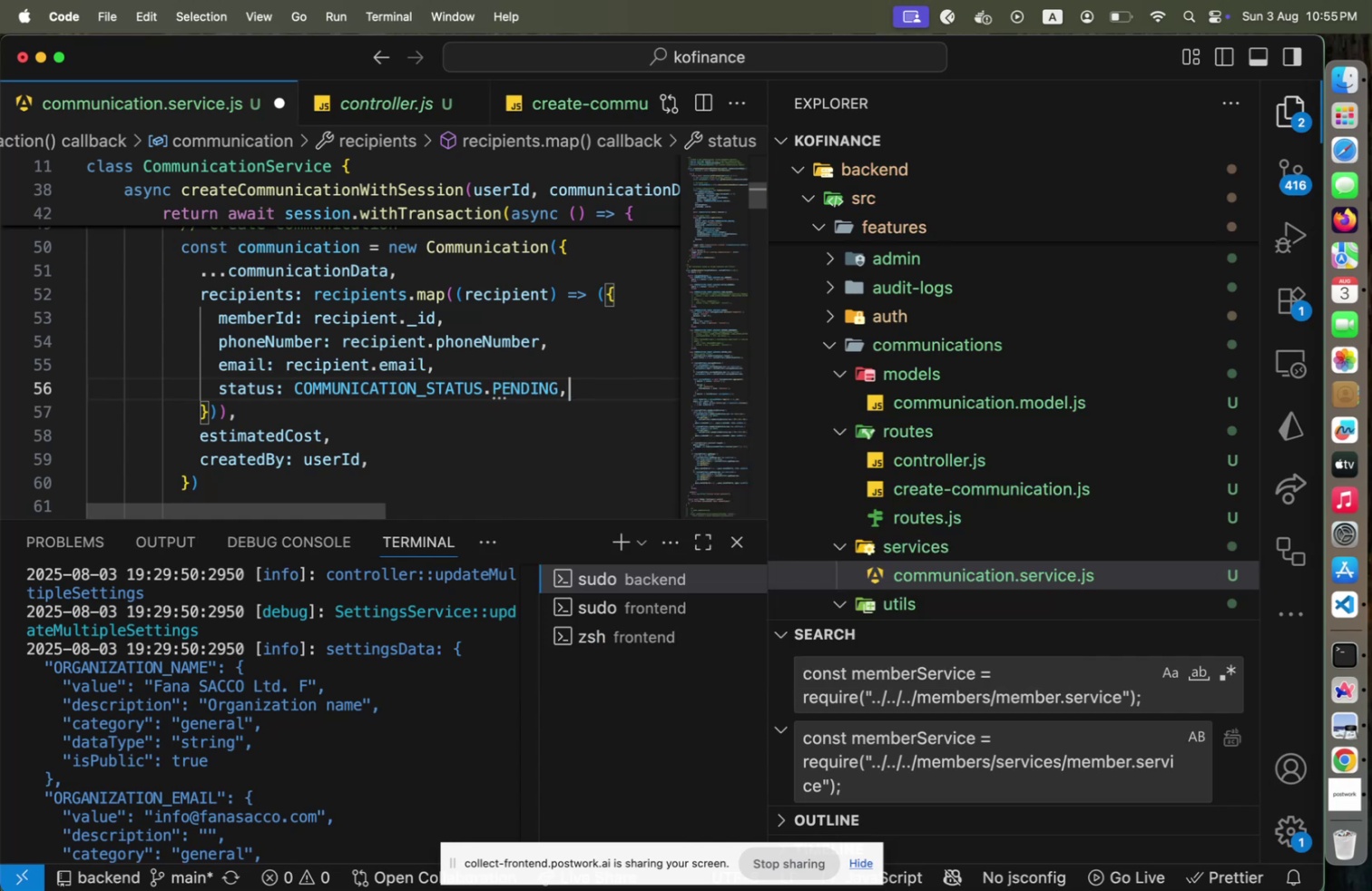 
 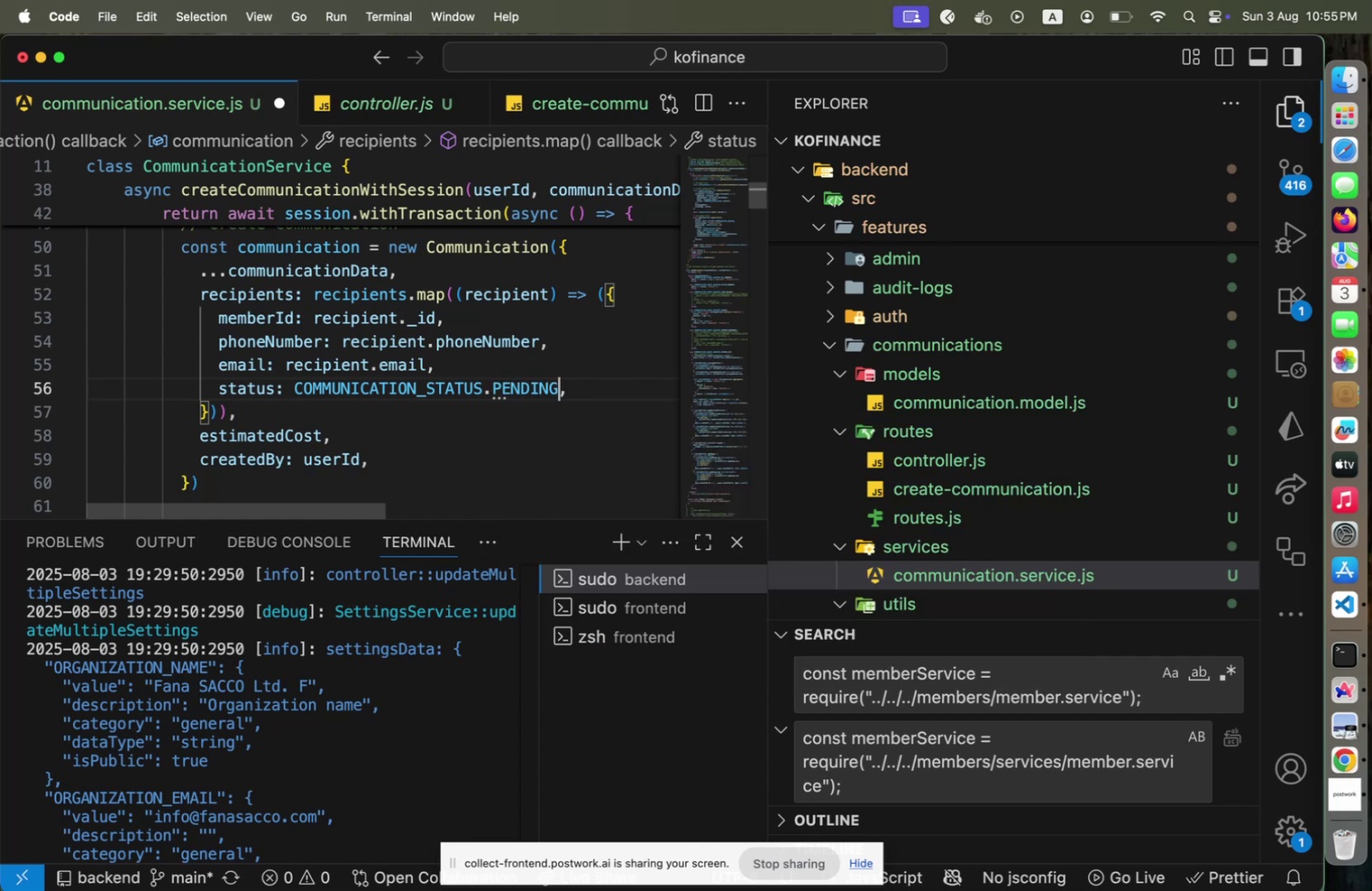 
key(ArrowRight)
 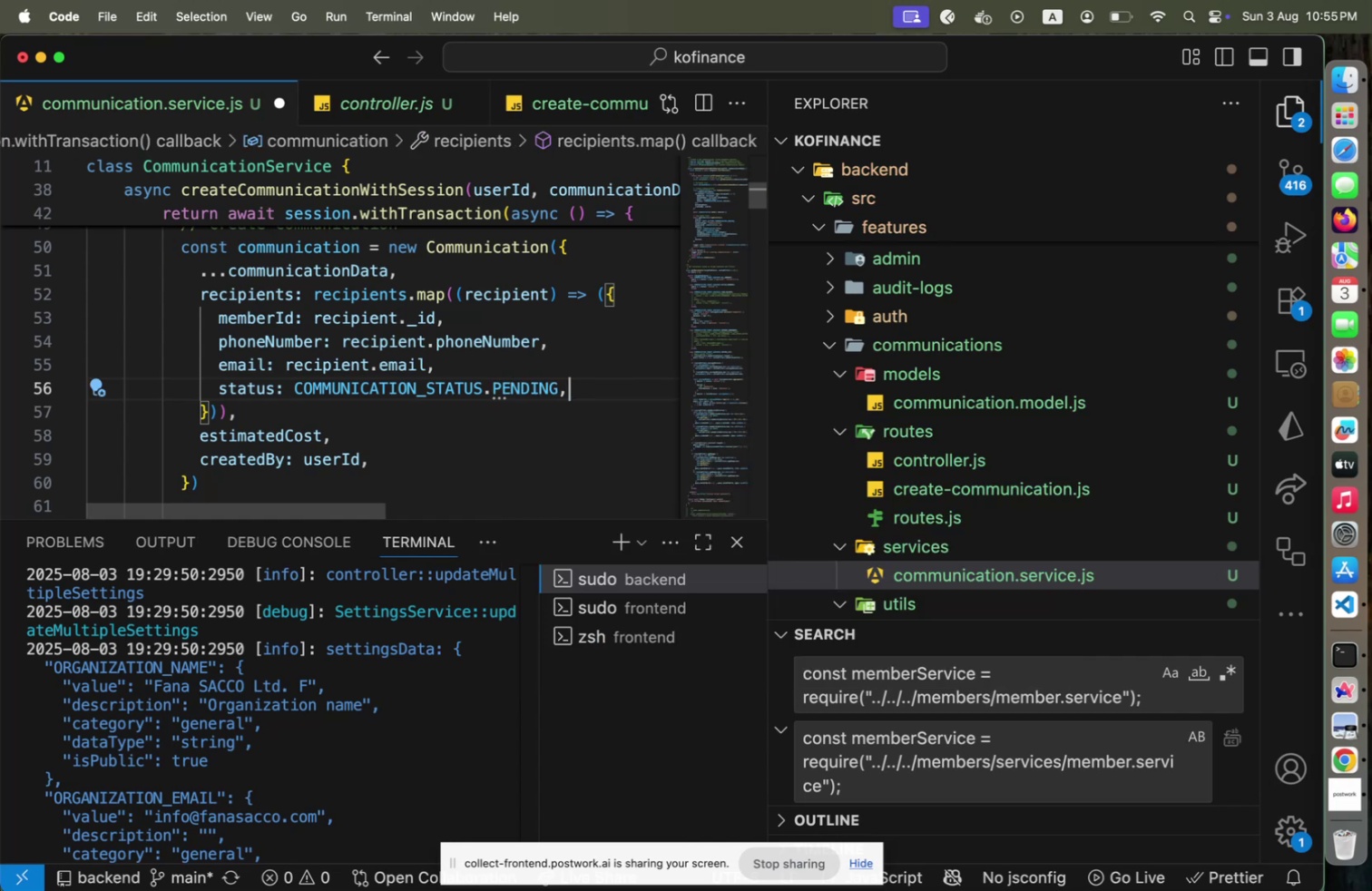 
hold_key(key=ArrowDown, duration=0.7)
 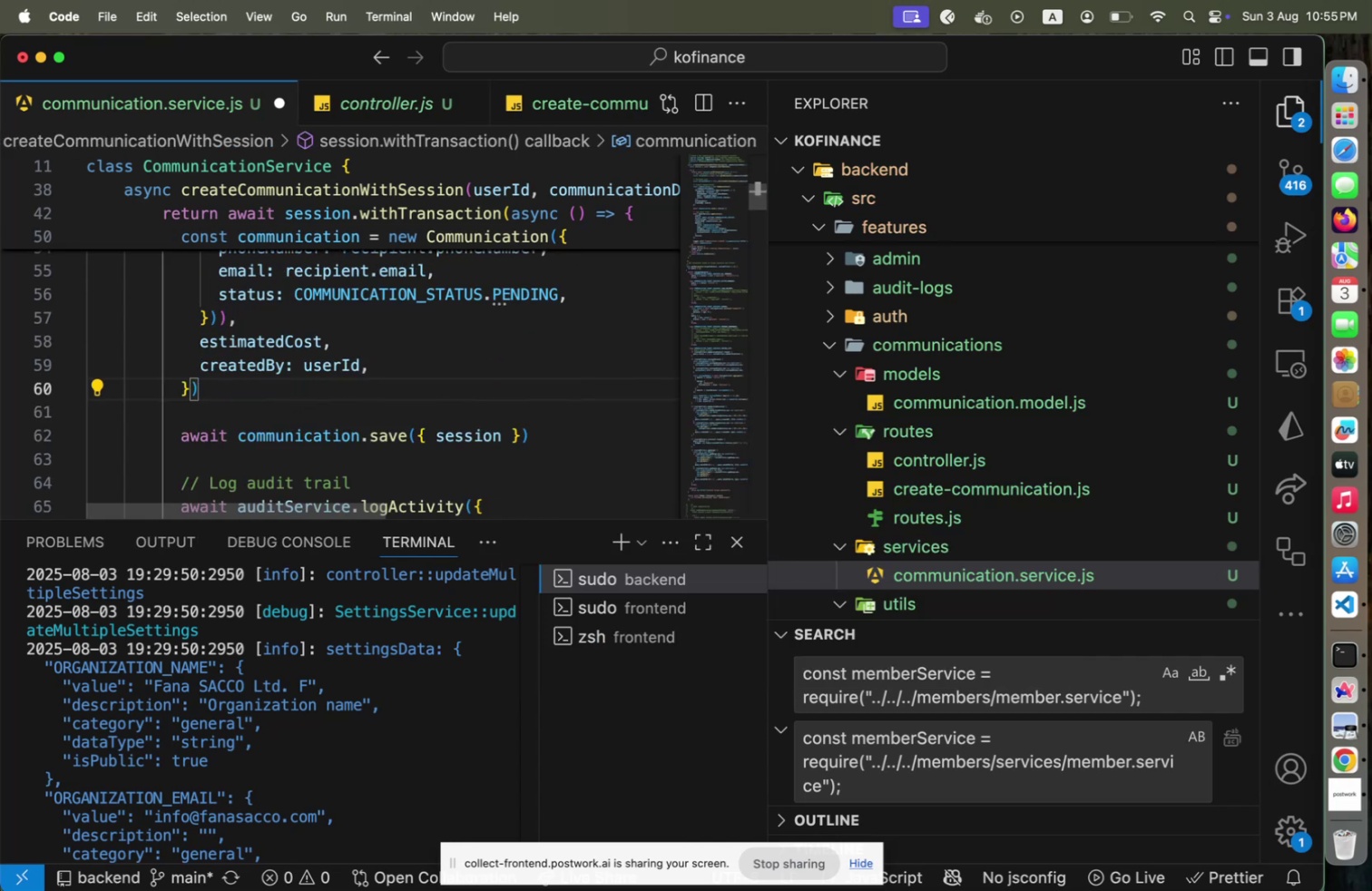 
key(ArrowDown)
 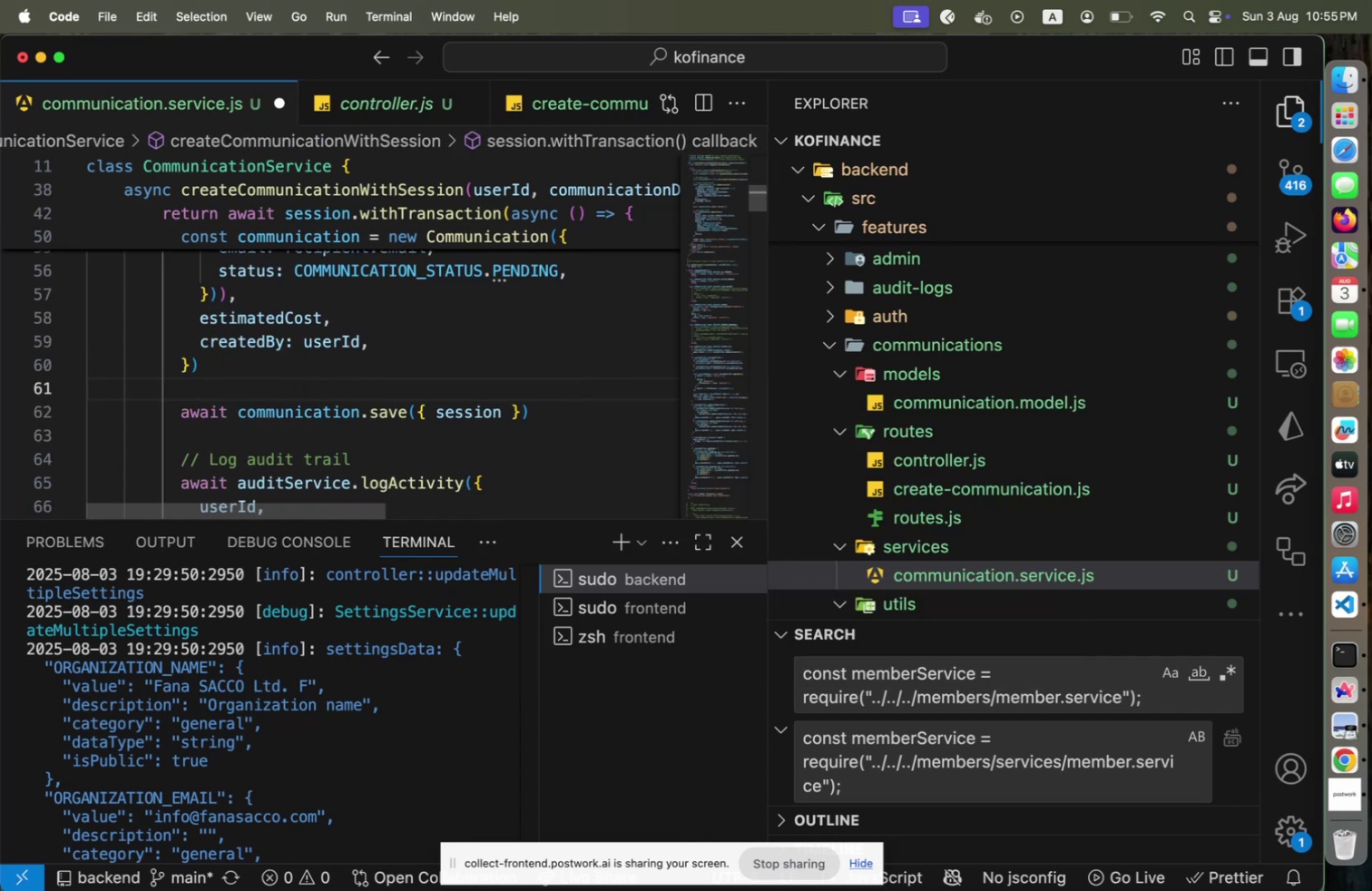 
hold_key(key=ArrowDown, duration=0.61)
 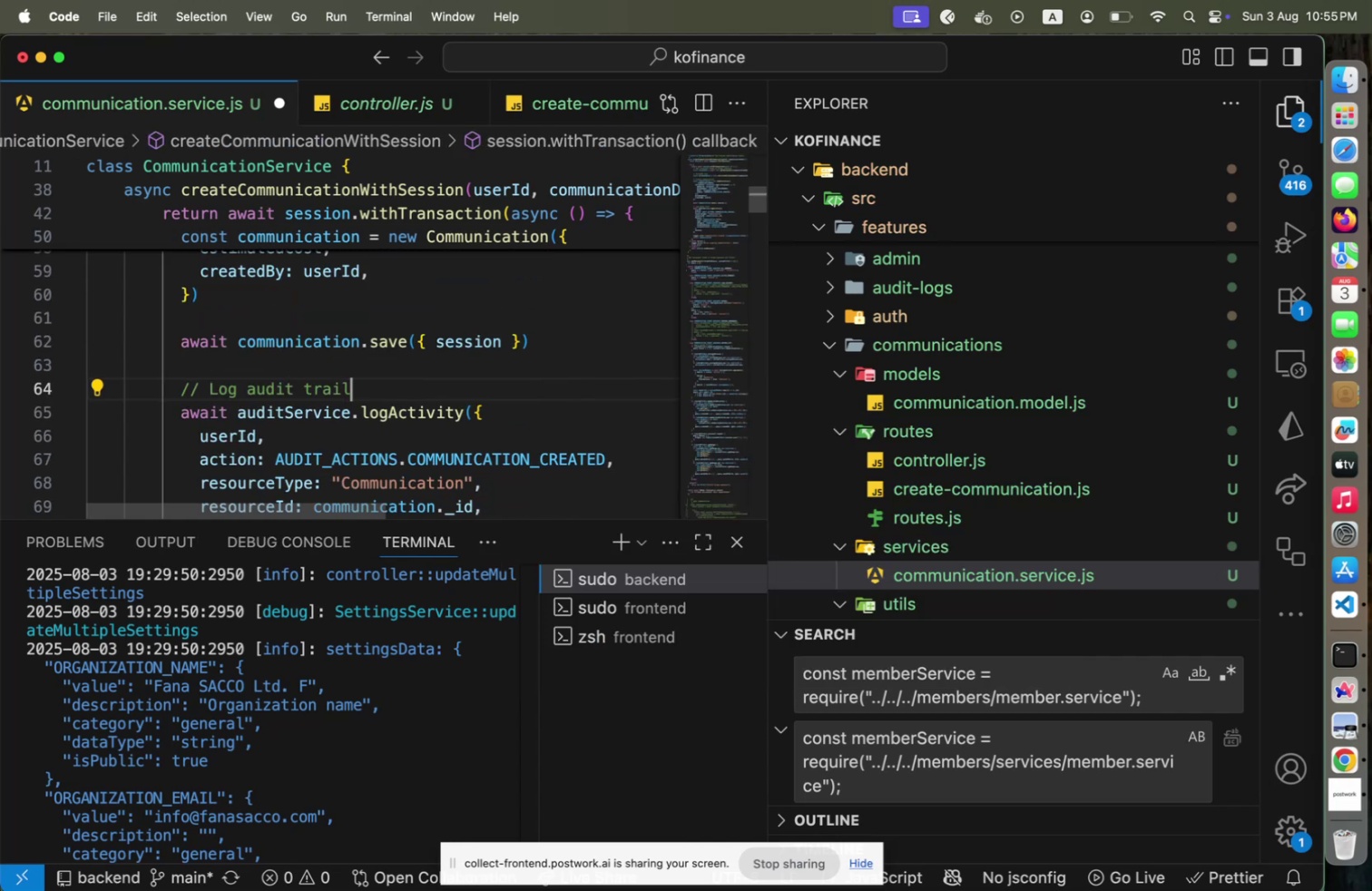 
key(ArrowDown)
 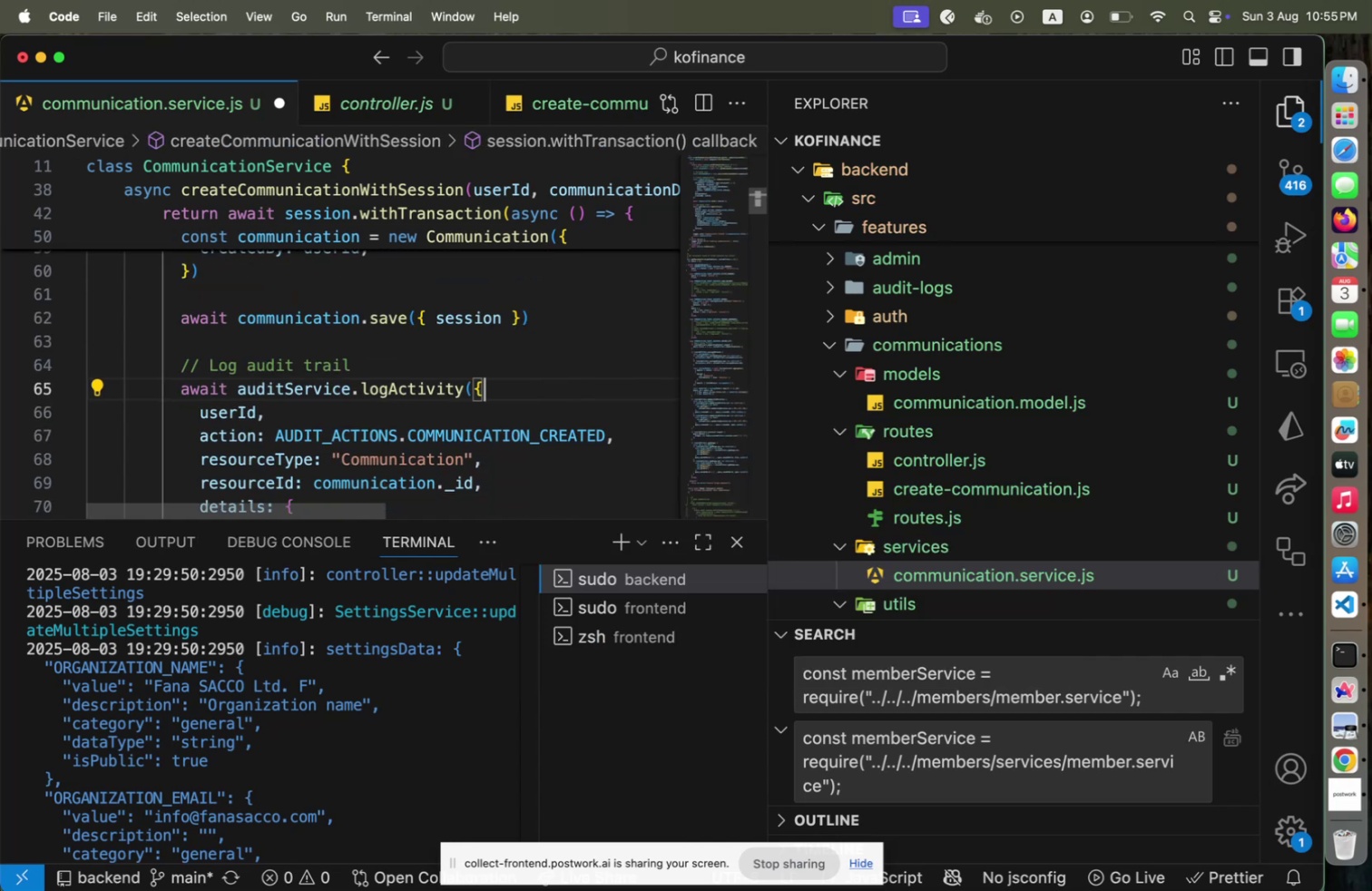 
key(ArrowLeft)
 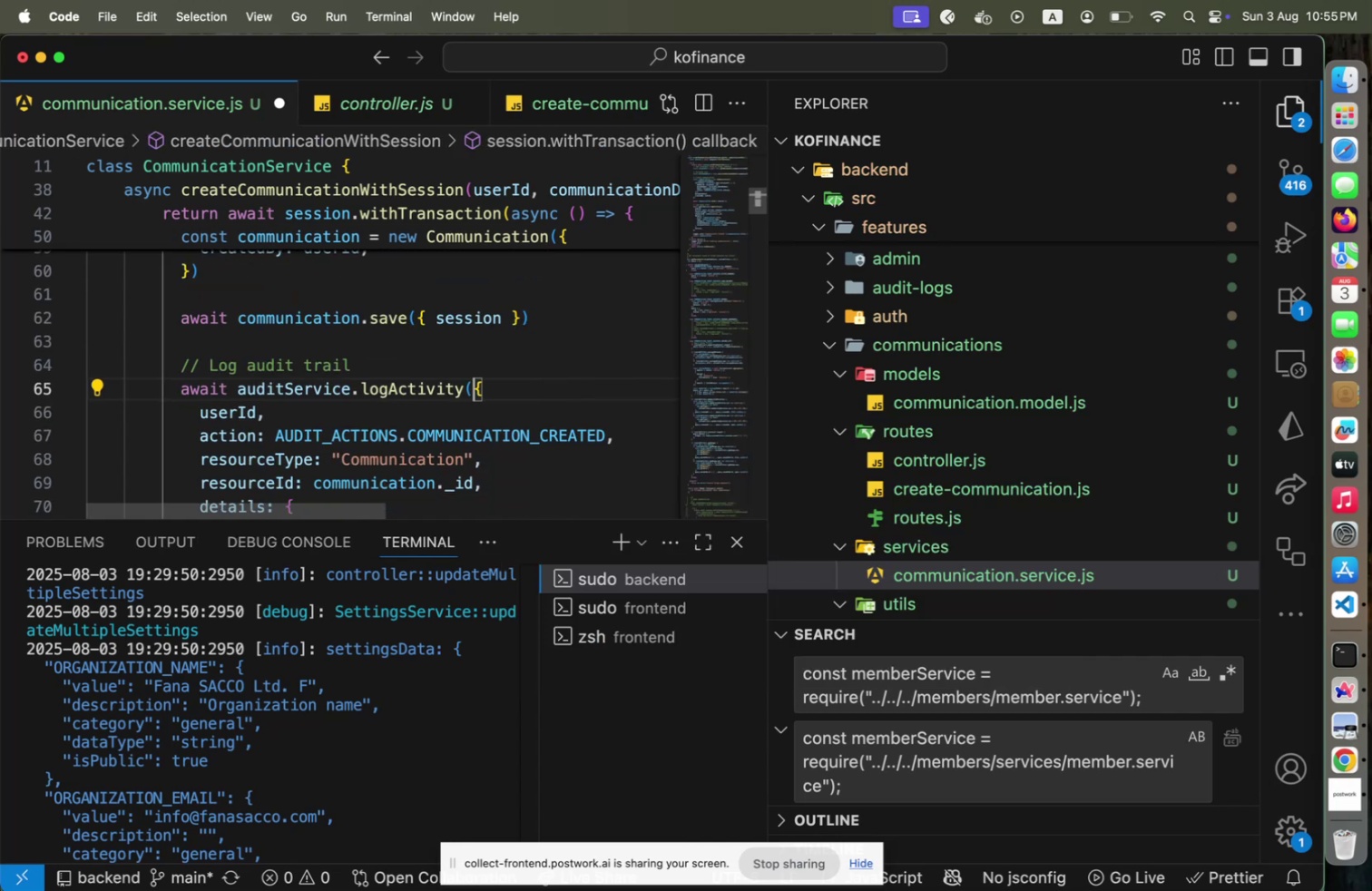 
key(ArrowLeft)
 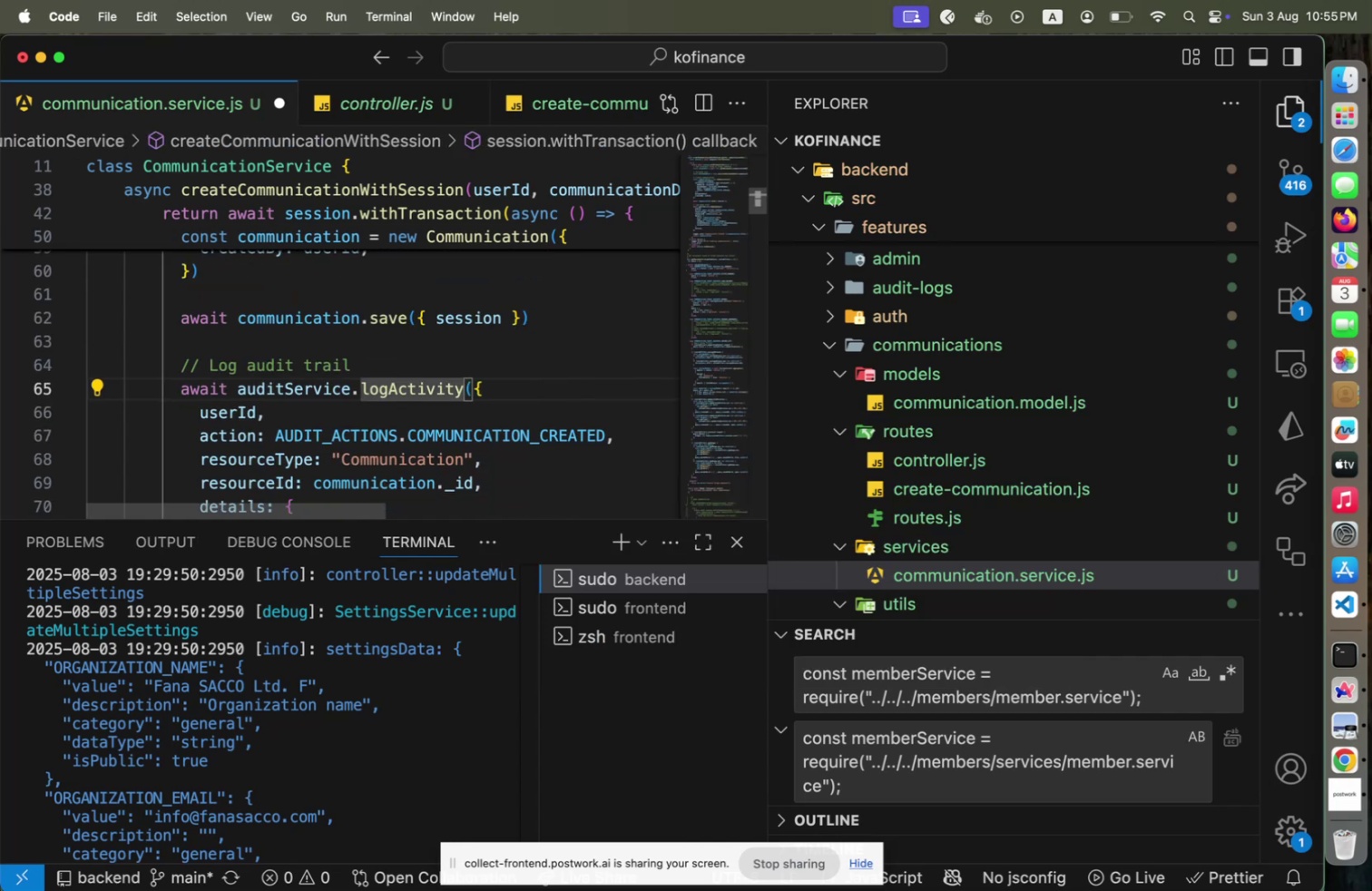 
key(ArrowDown)
 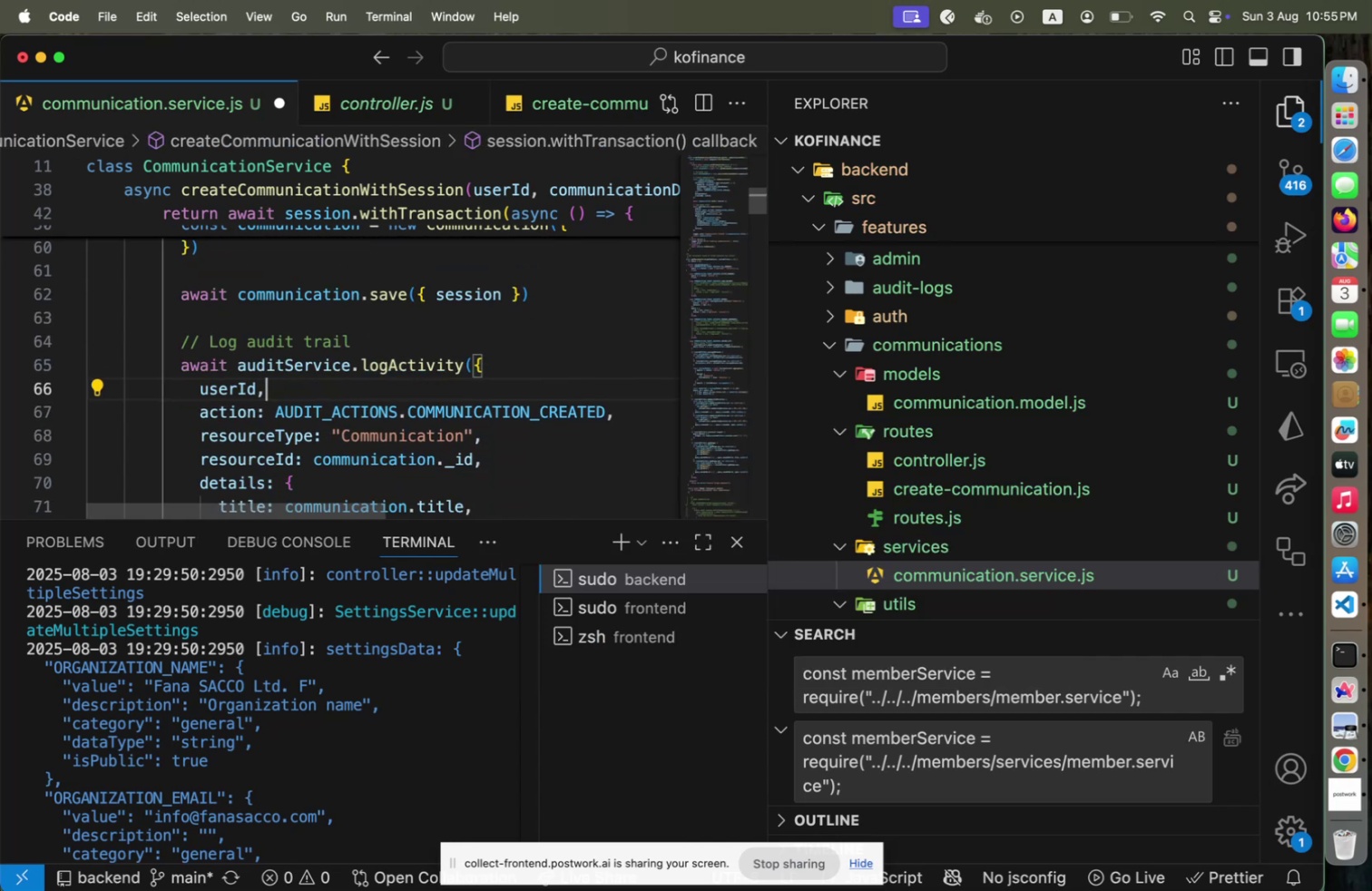 
key(ArrowDown)
 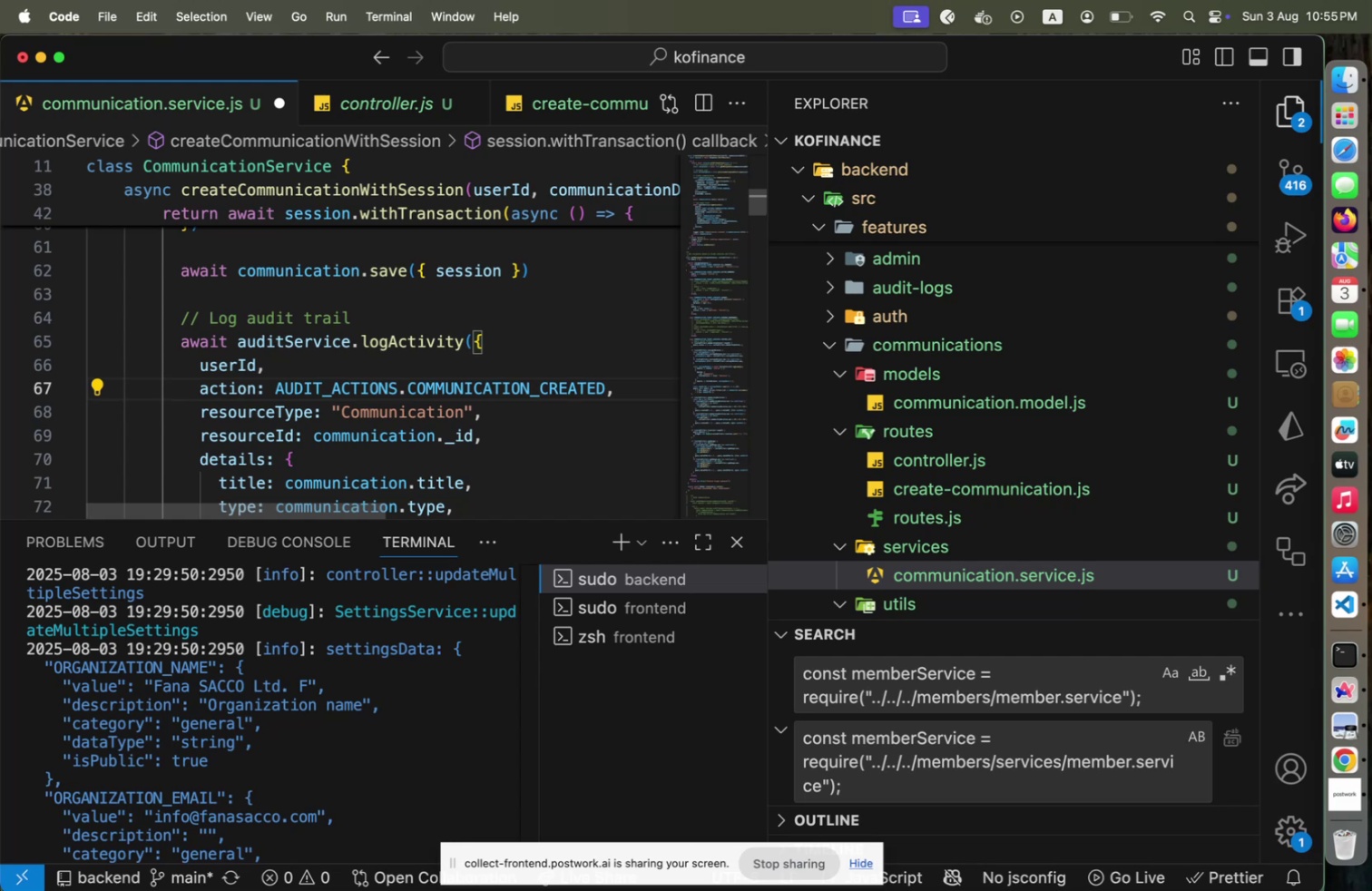 
hold_key(key=ArrowLeft, duration=0.89)
 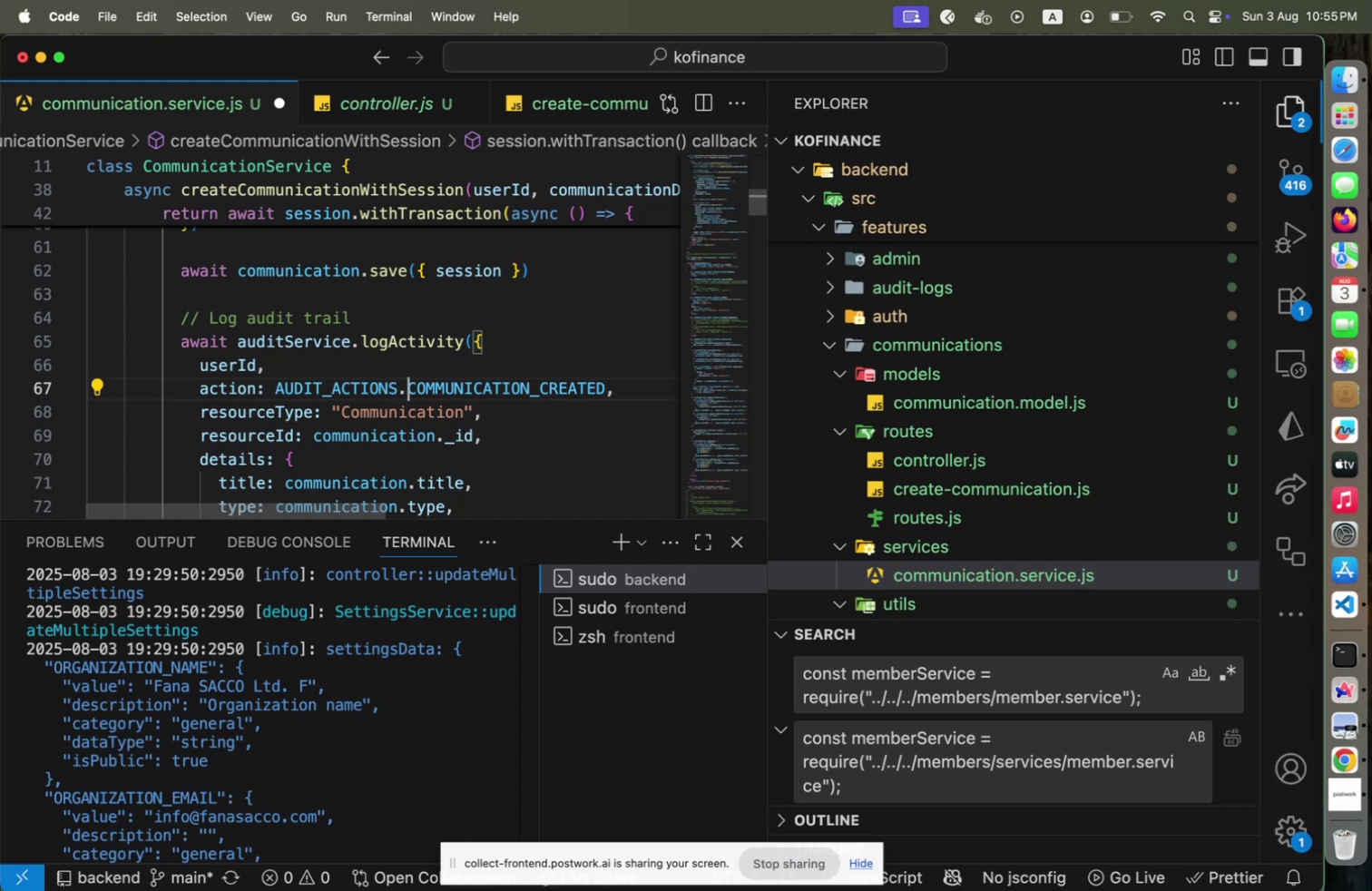 
key(ArrowLeft)
 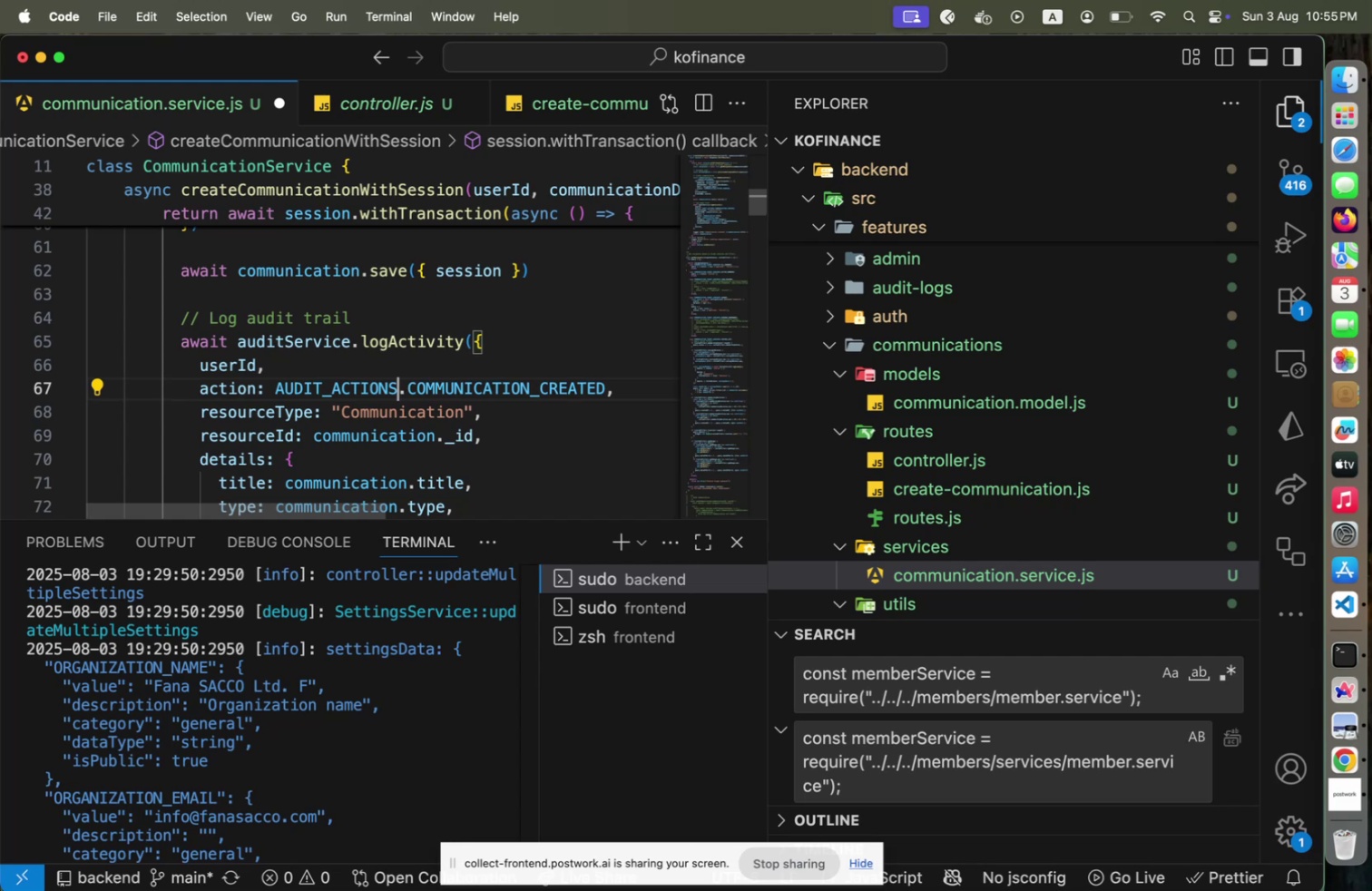 
key(Shift+Backspace)
 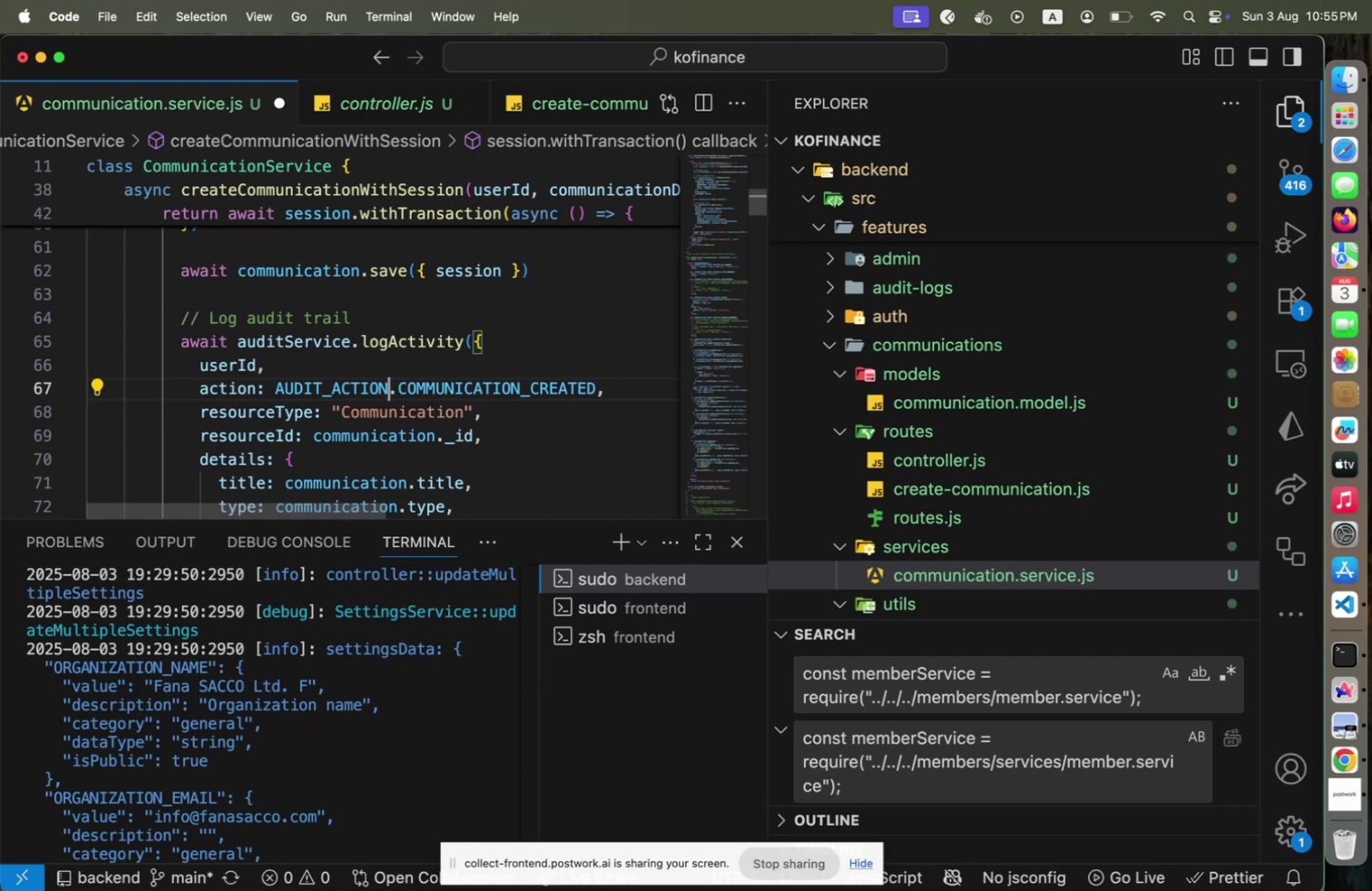 
key(Shift+S)
 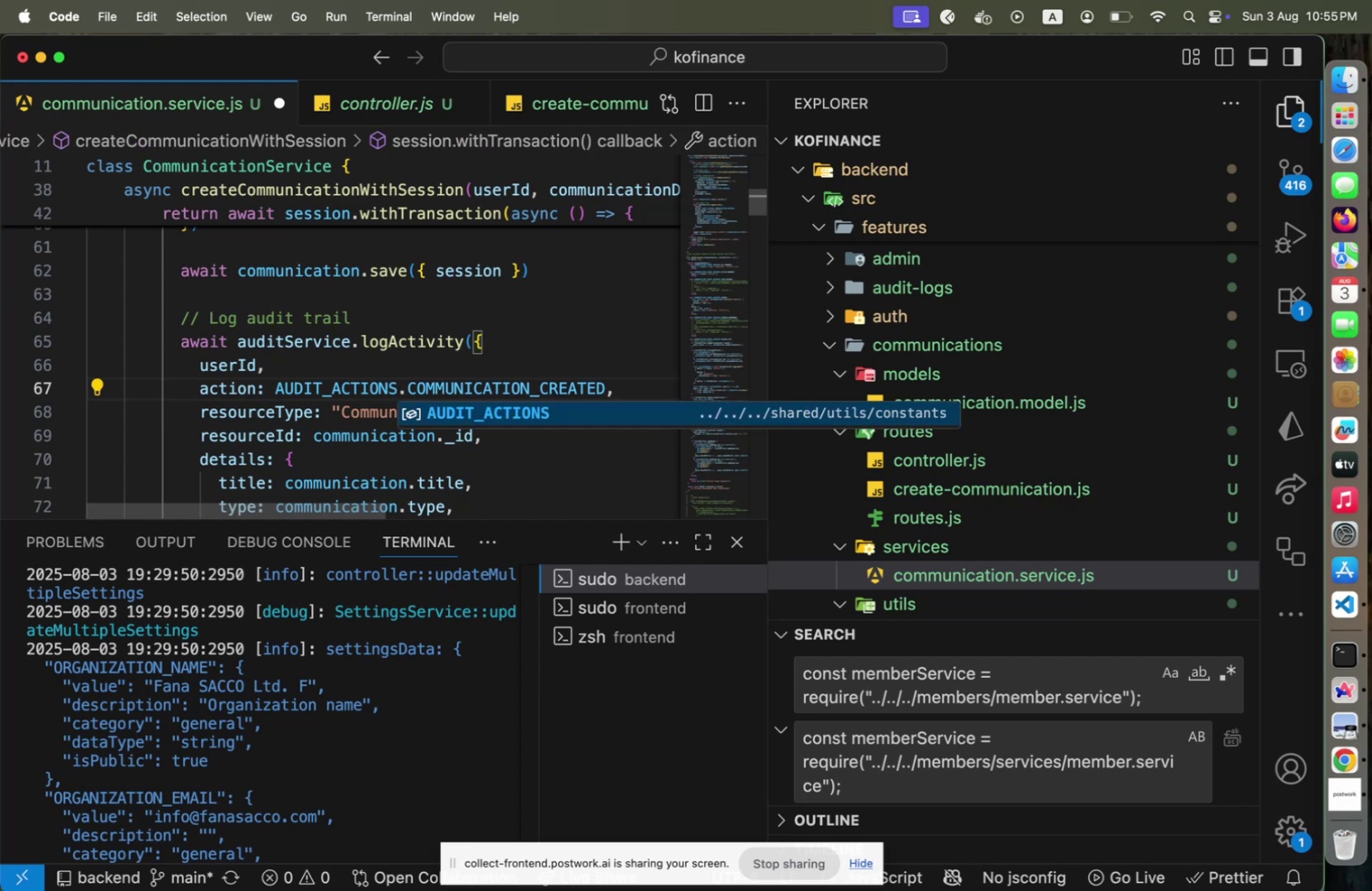 
key(Enter)
 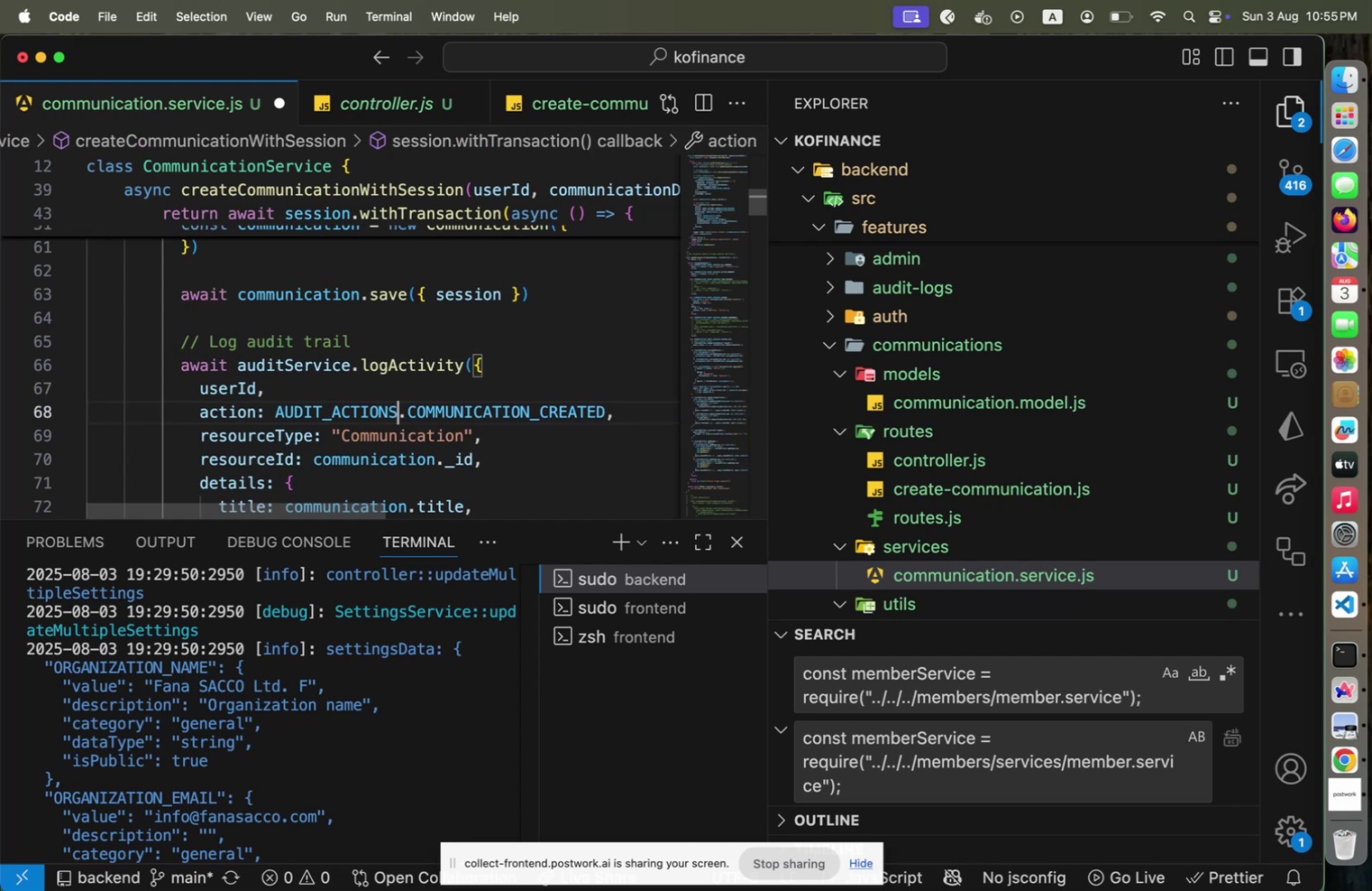 
key(ArrowRight)
 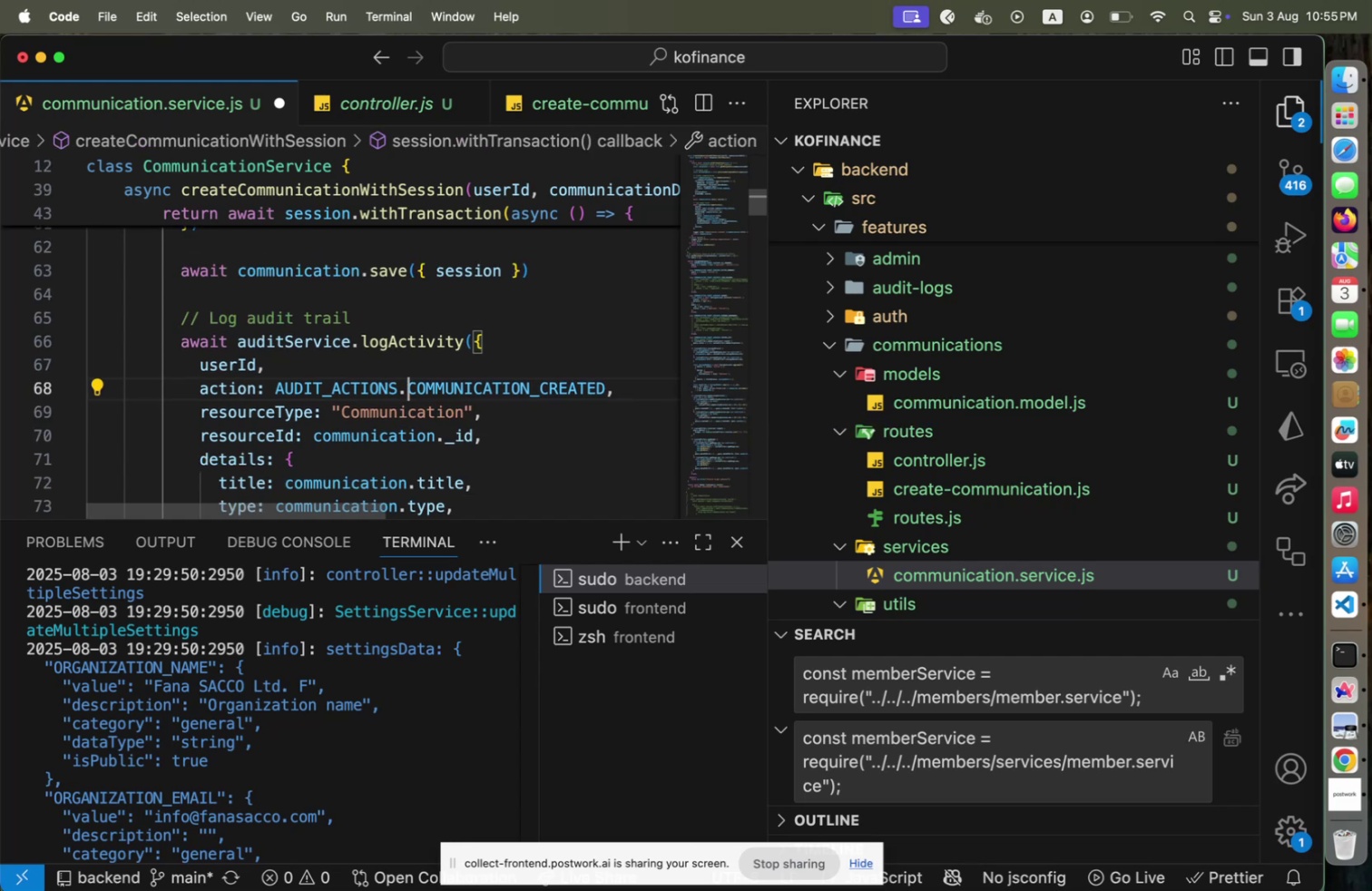 
key(Shift+End)
 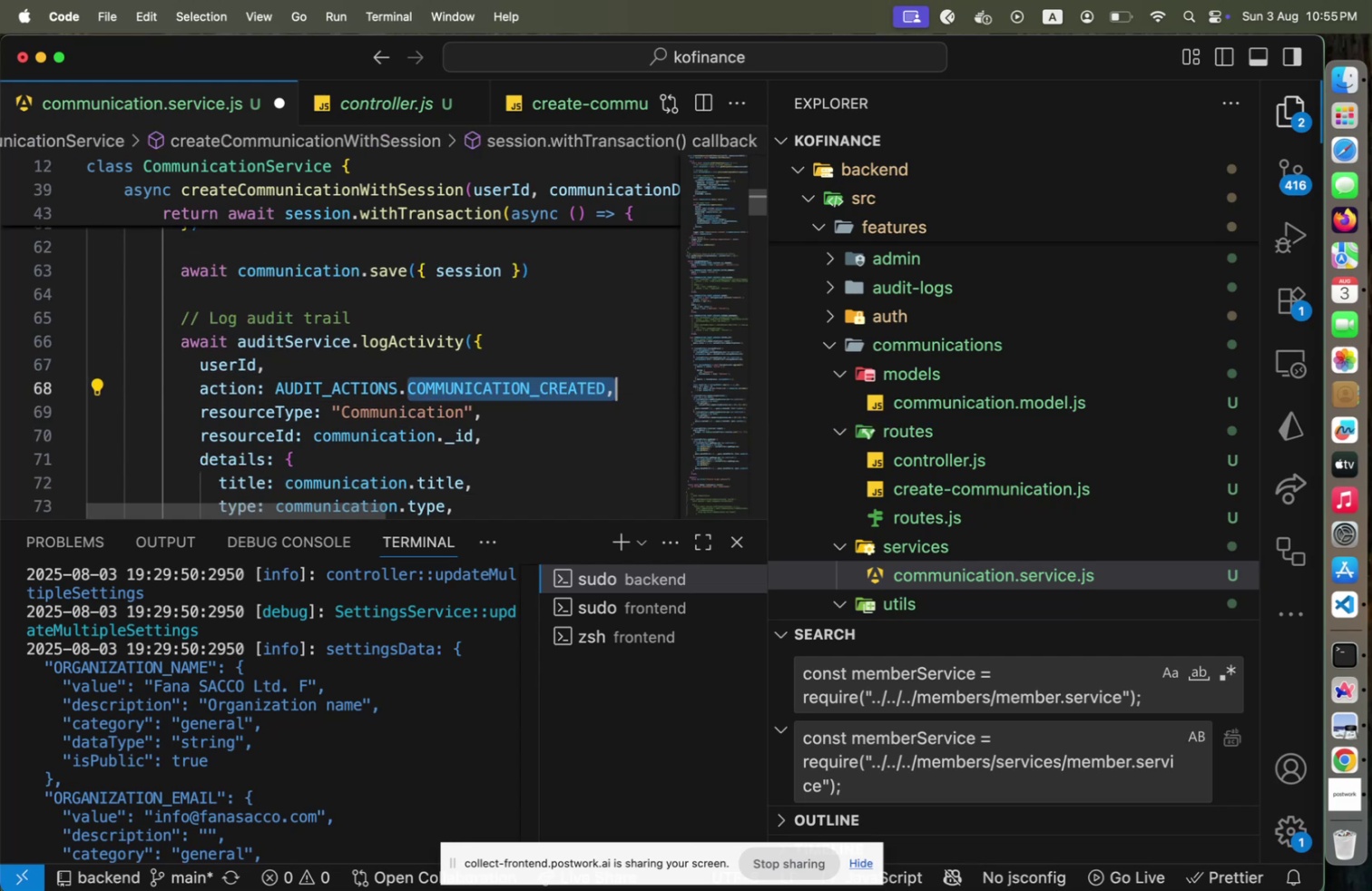 
key(ArrowRight)
 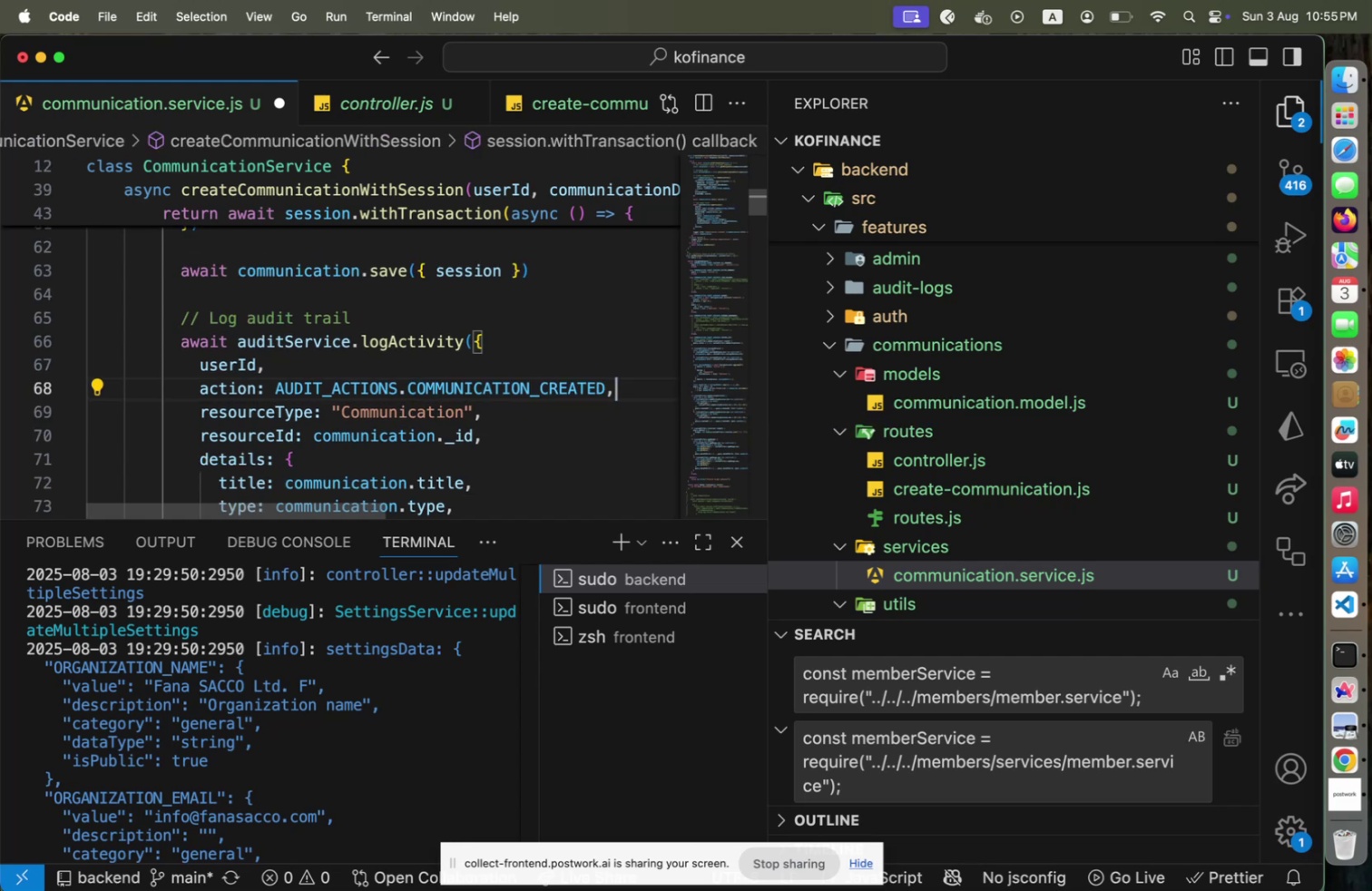 
key(ArrowLeft)
 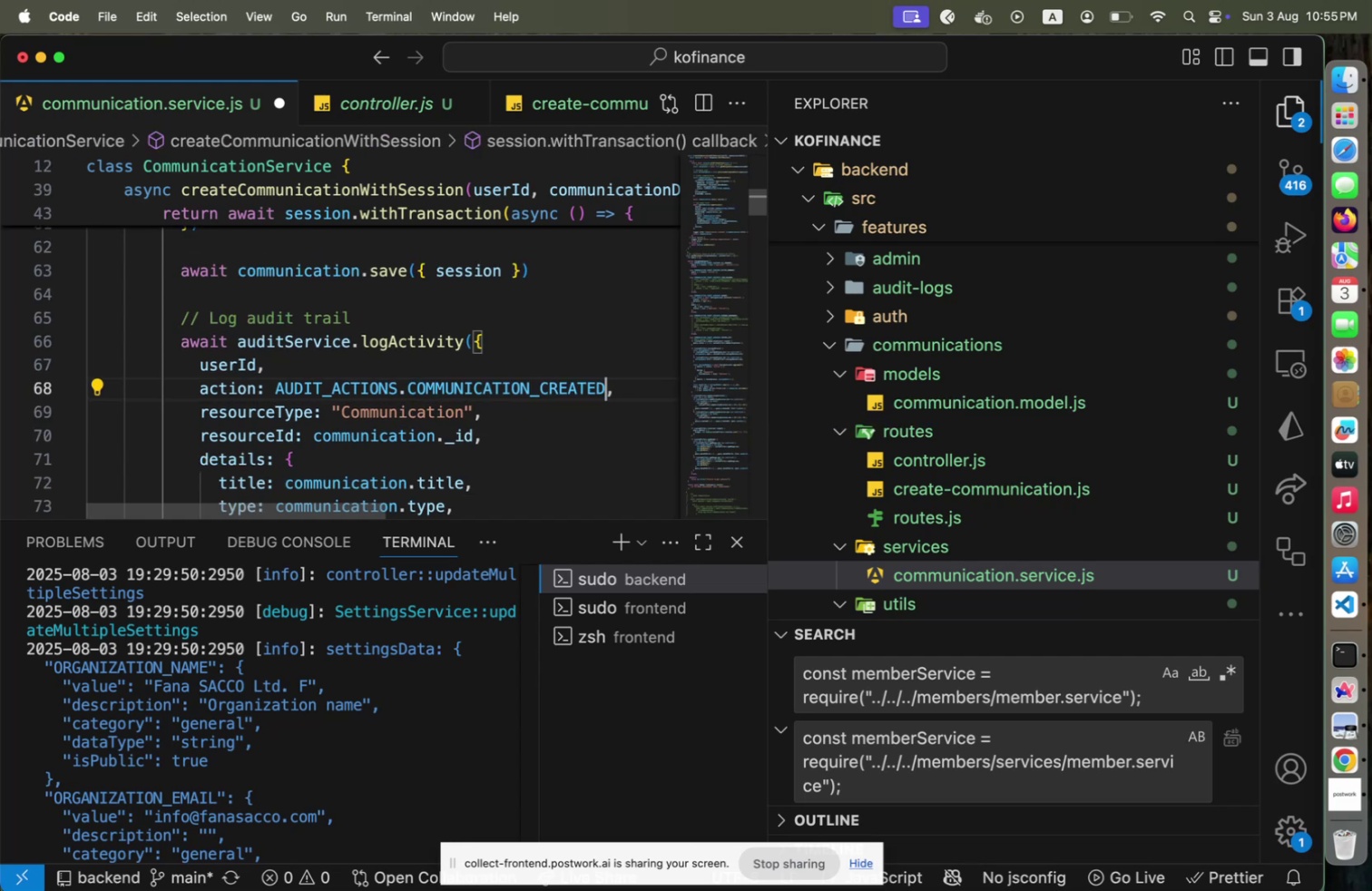 
key(Backspace)
 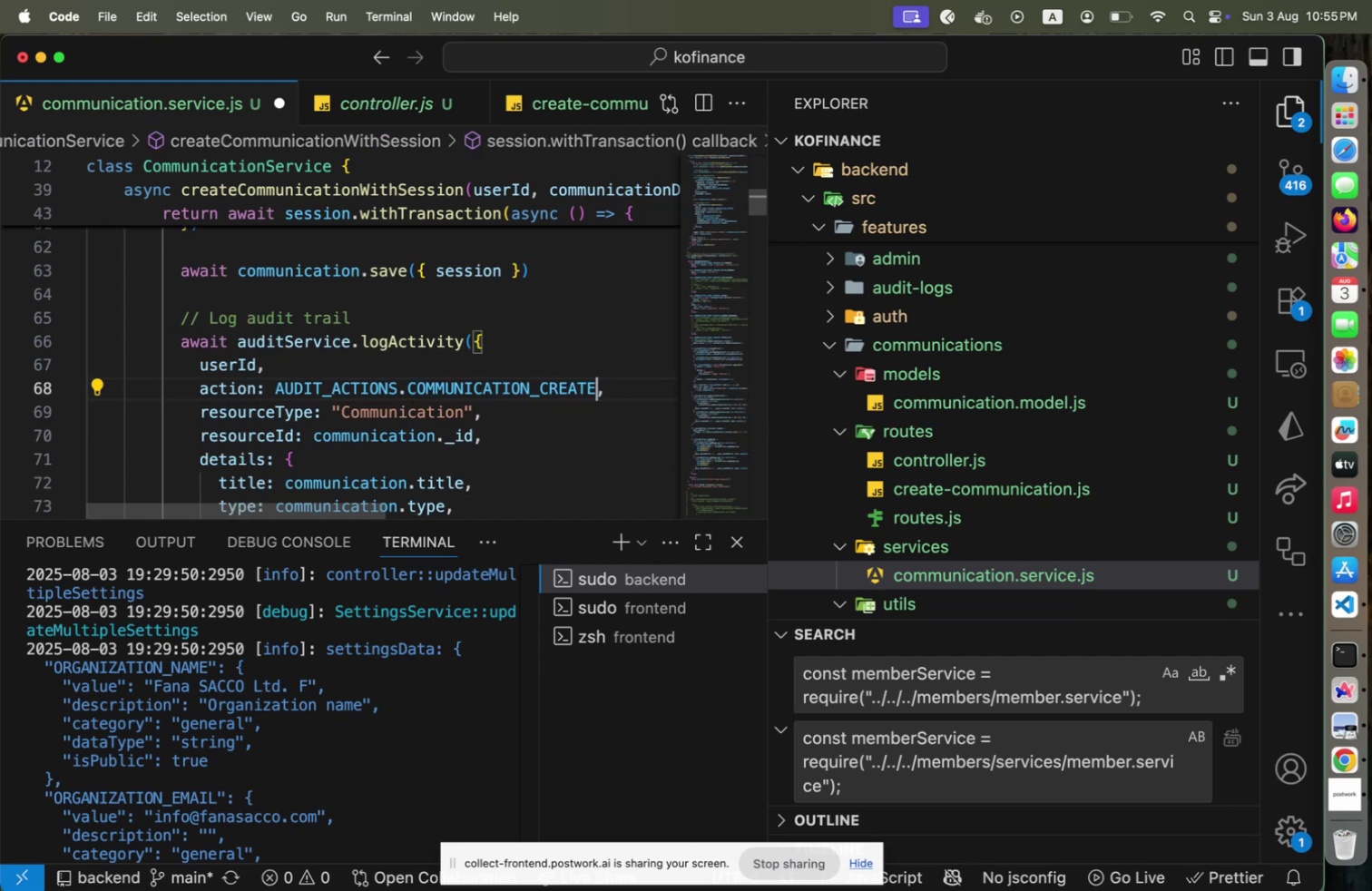 
key(Shift+D)
 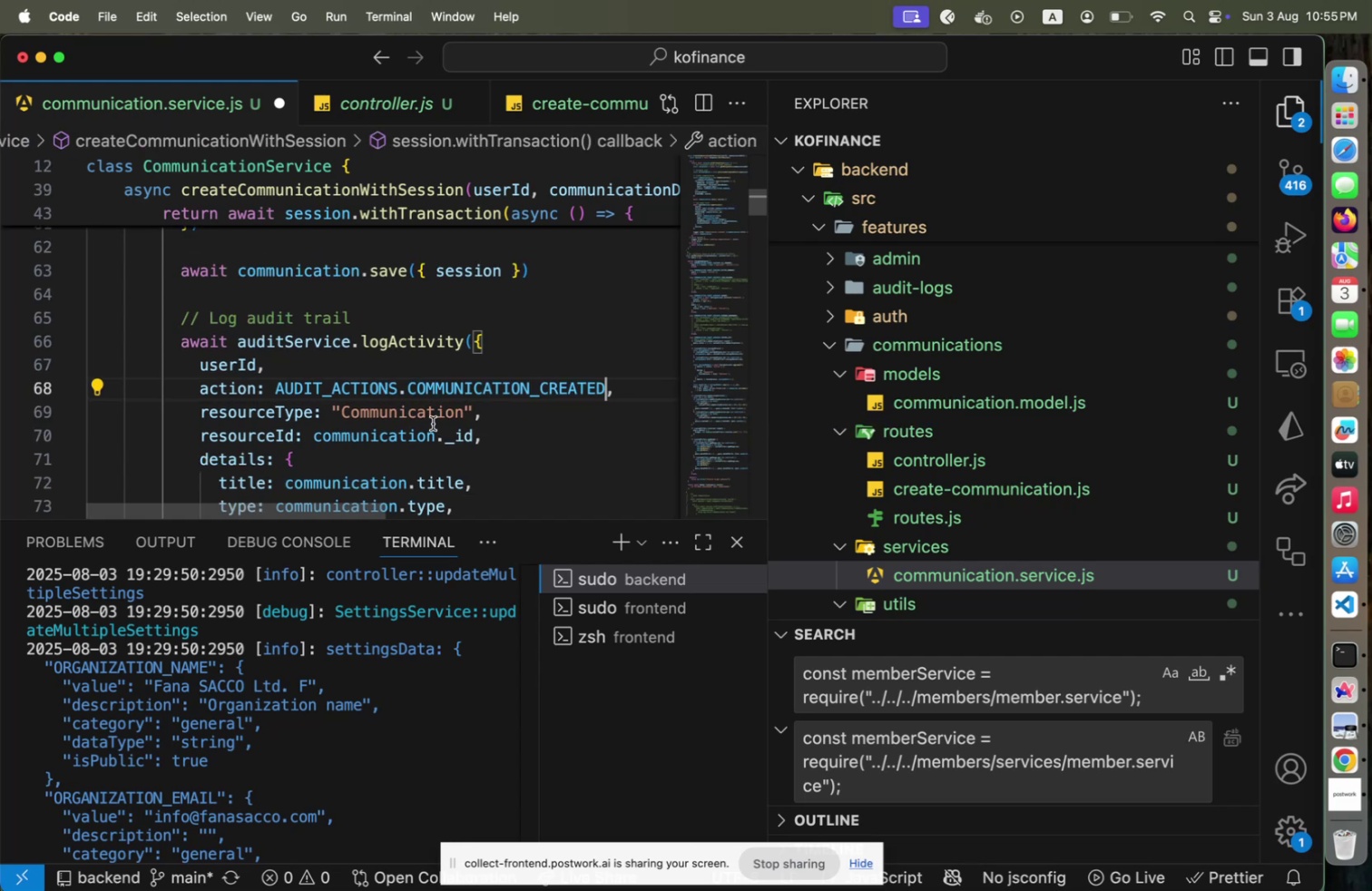 
left_click([409, 435])
 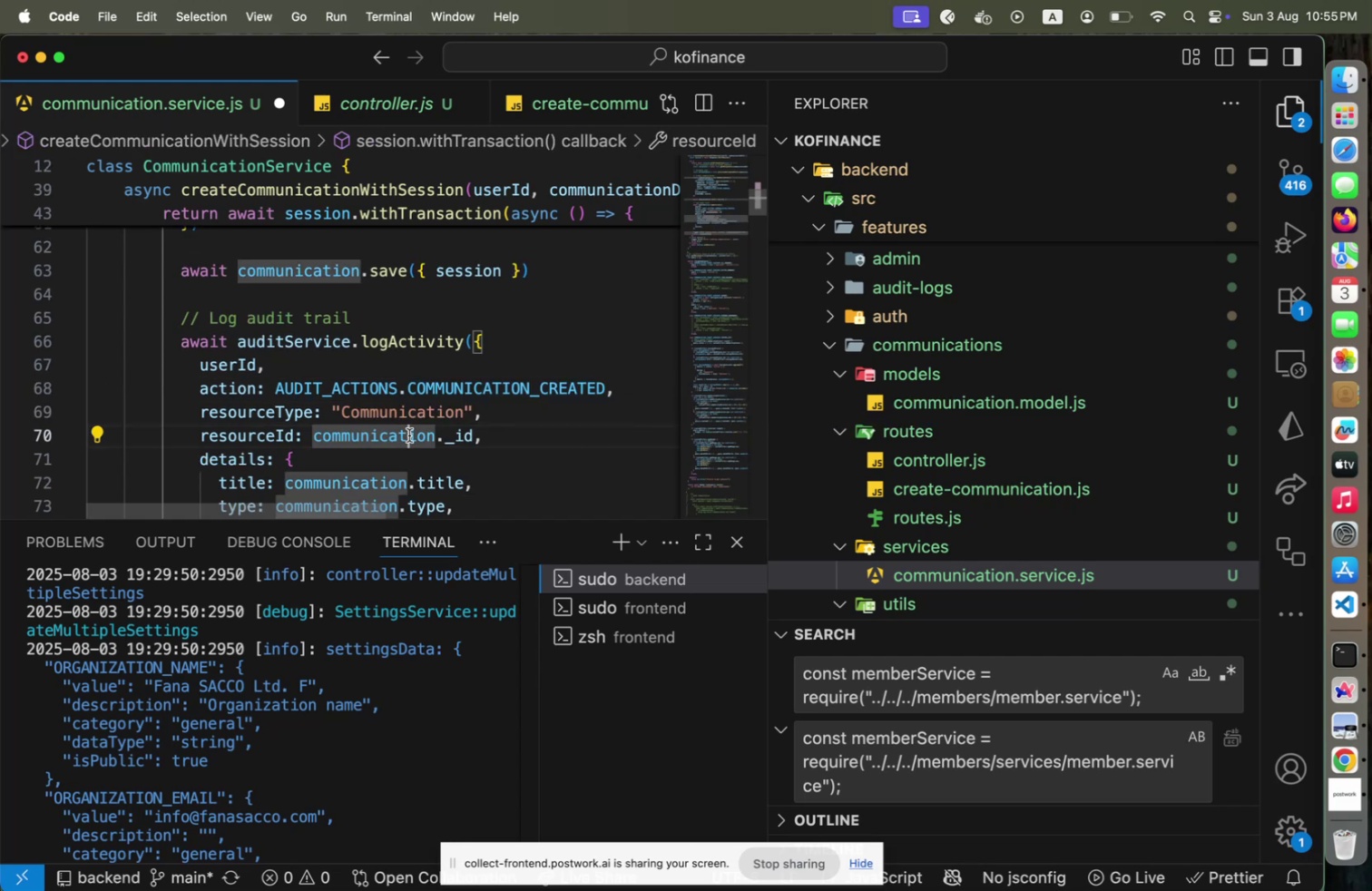 
scroll: coordinate [409, 435], scroll_direction: down, amount: 3.0
 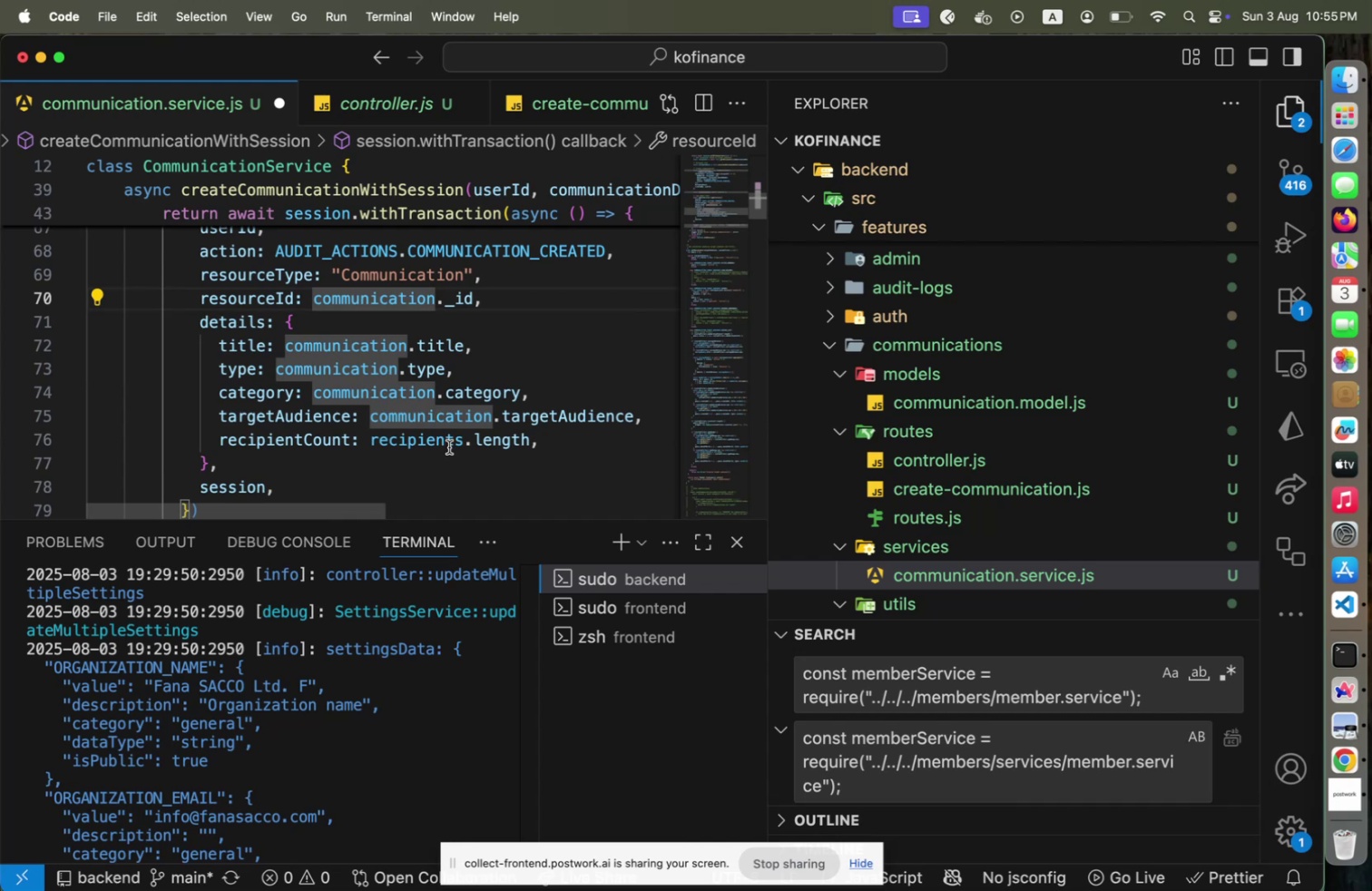 
left_click([449, 446])
 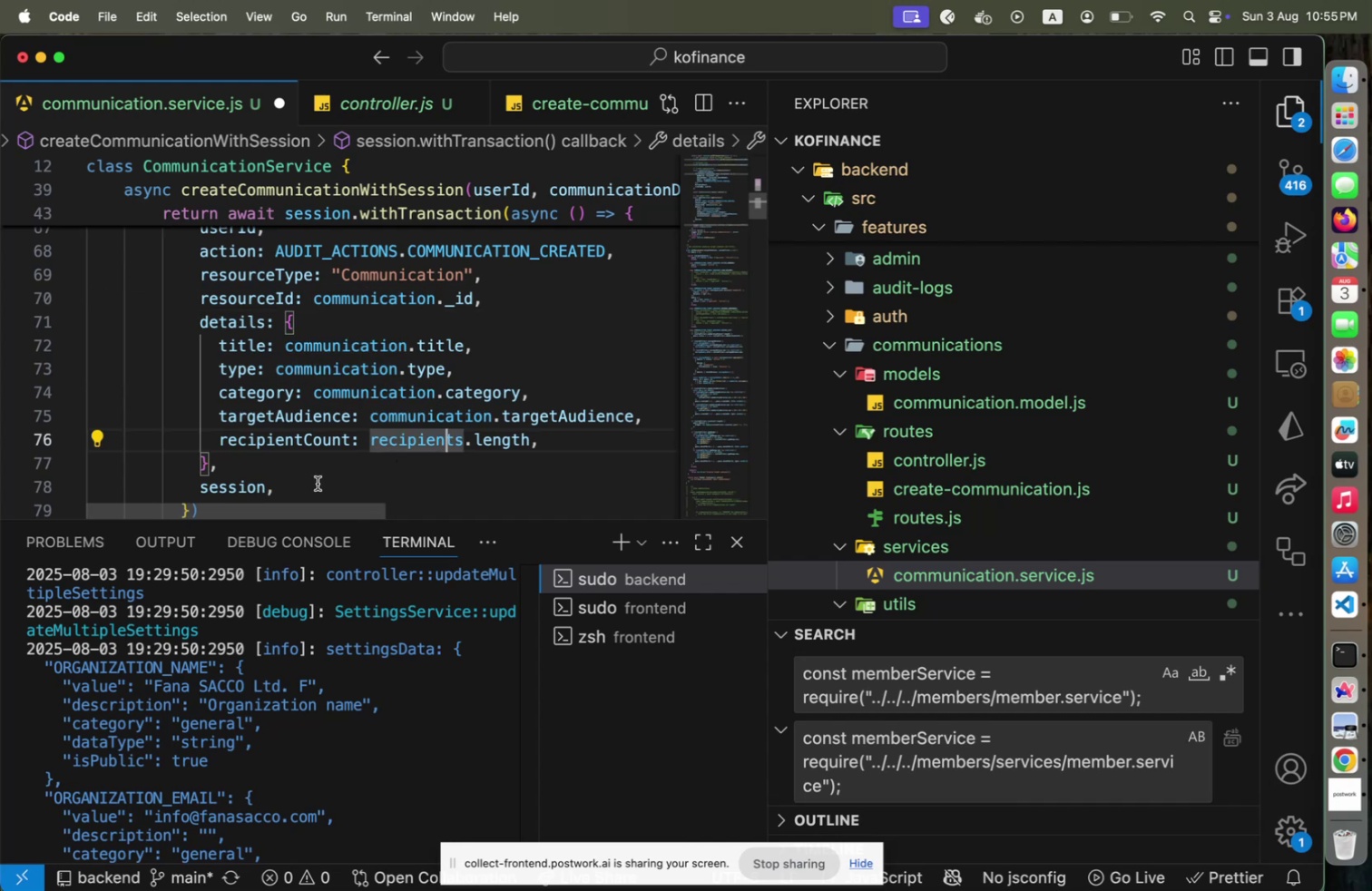 
left_click([318, 483])
 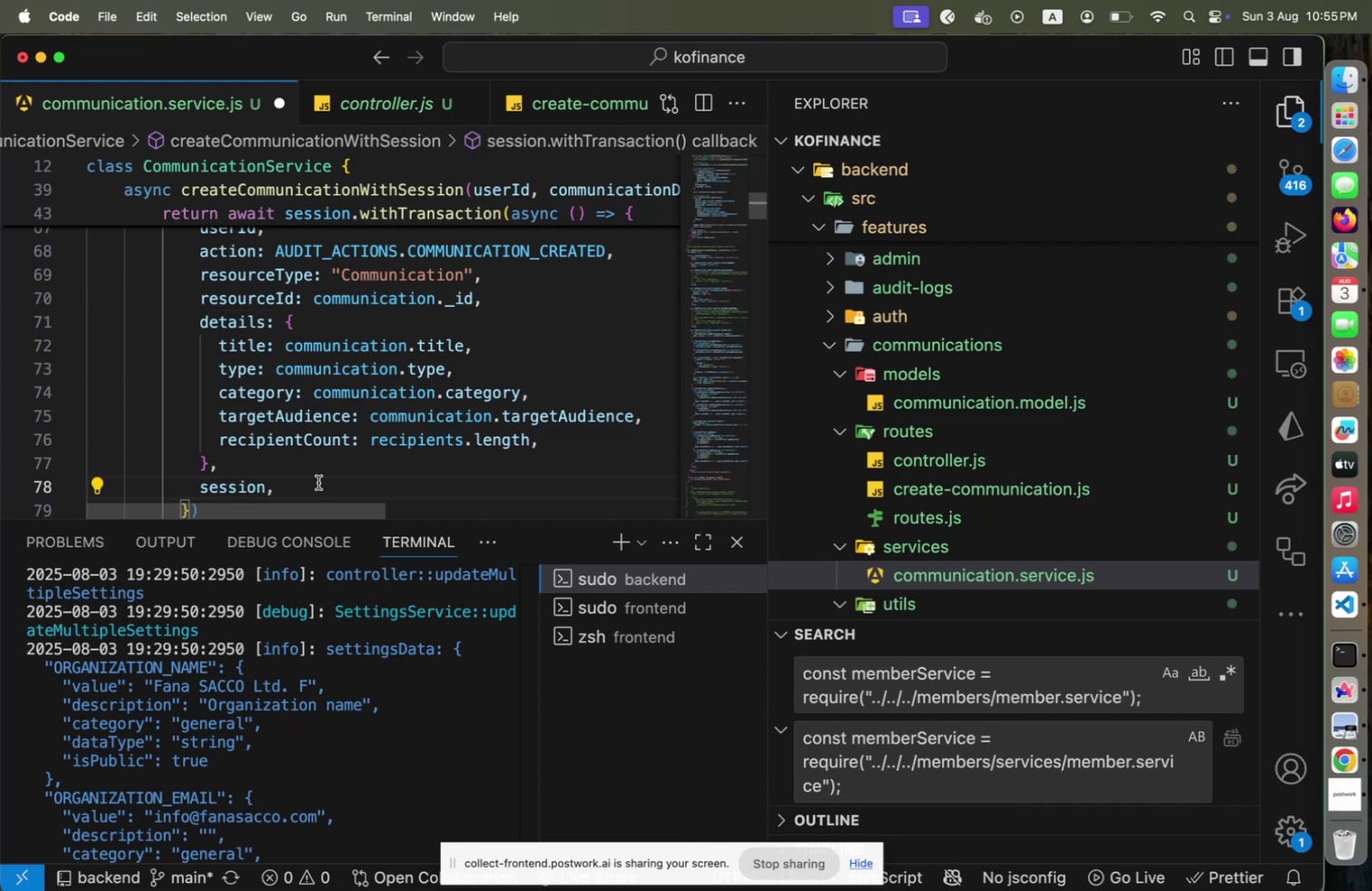 
scroll: coordinate [318, 482], scroll_direction: up, amount: 1.0
 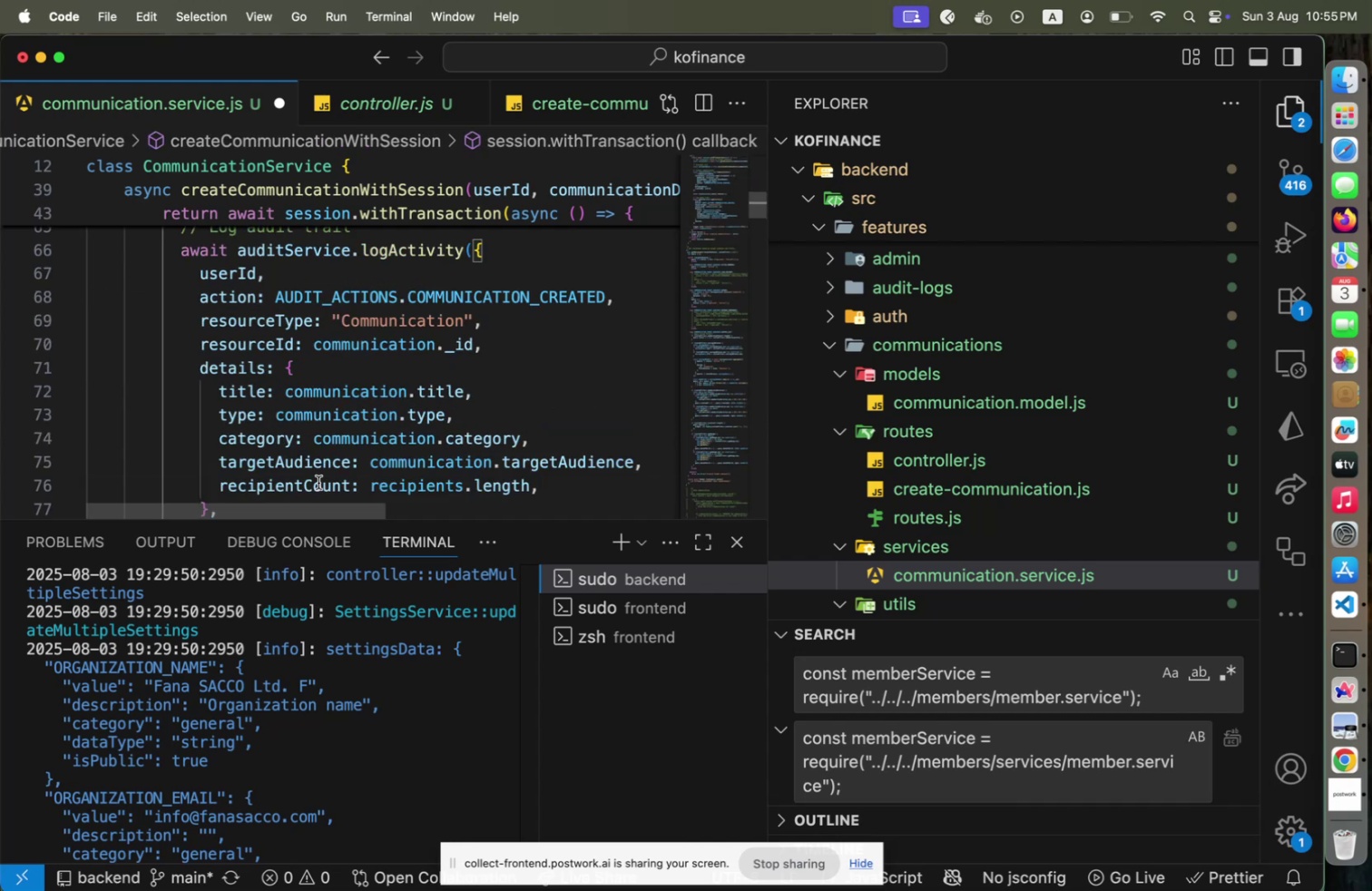 
scroll: coordinate [318, 482], scroll_direction: down, amount: 2.0
 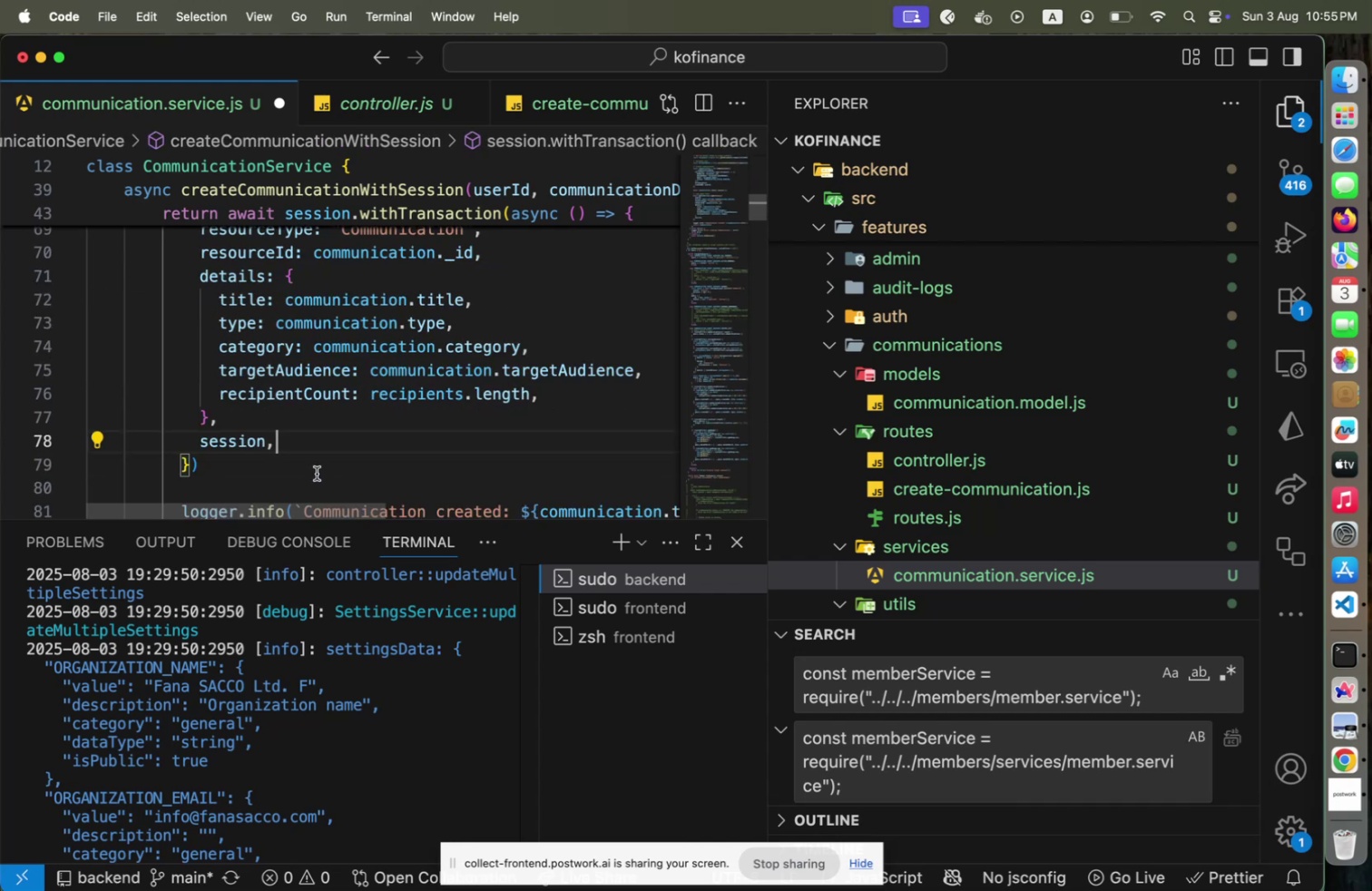 
scroll: coordinate [317, 473], scroll_direction: up, amount: 5.0
 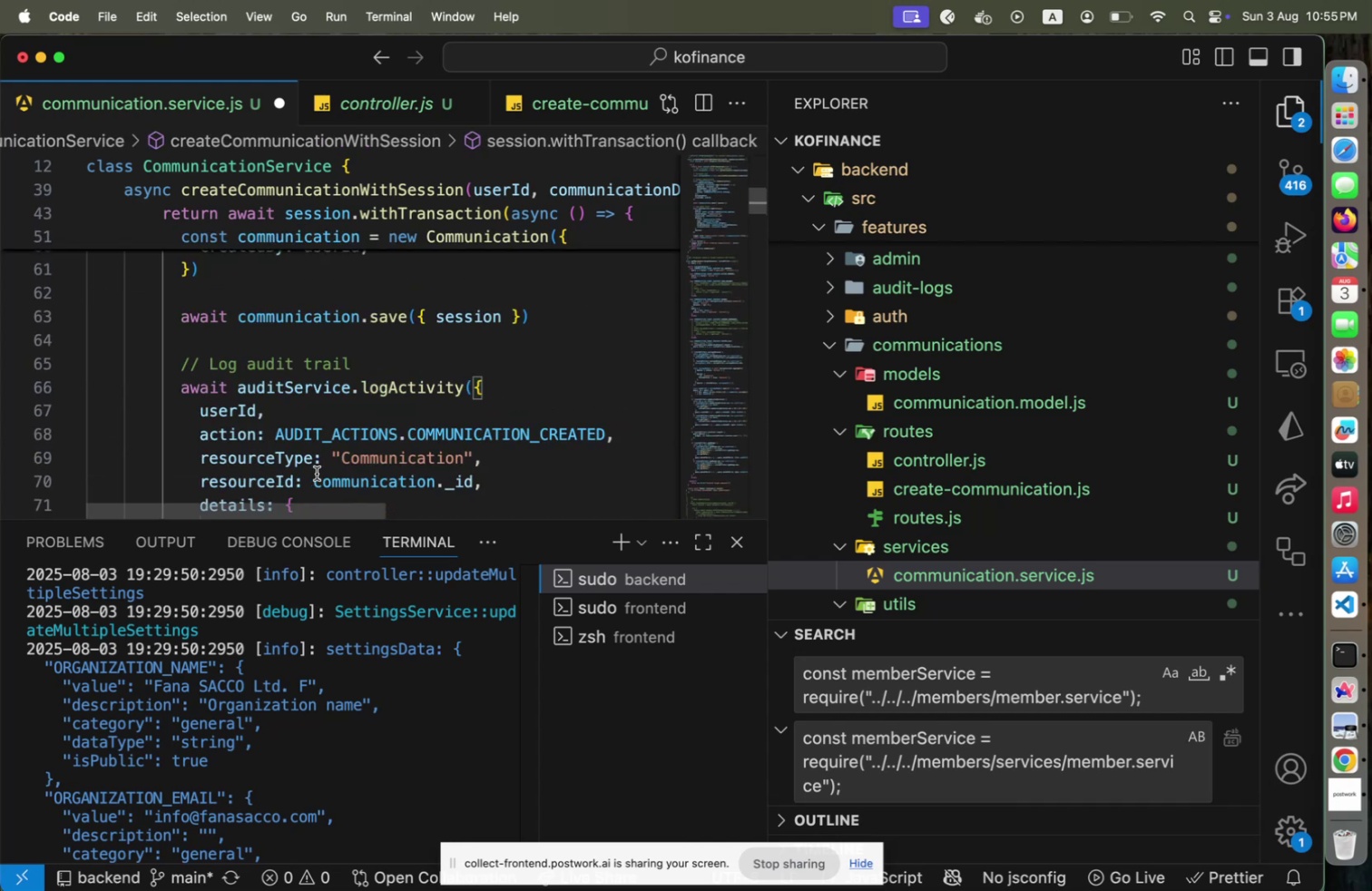 
scroll: coordinate [317, 473], scroll_direction: down, amount: 3.0
 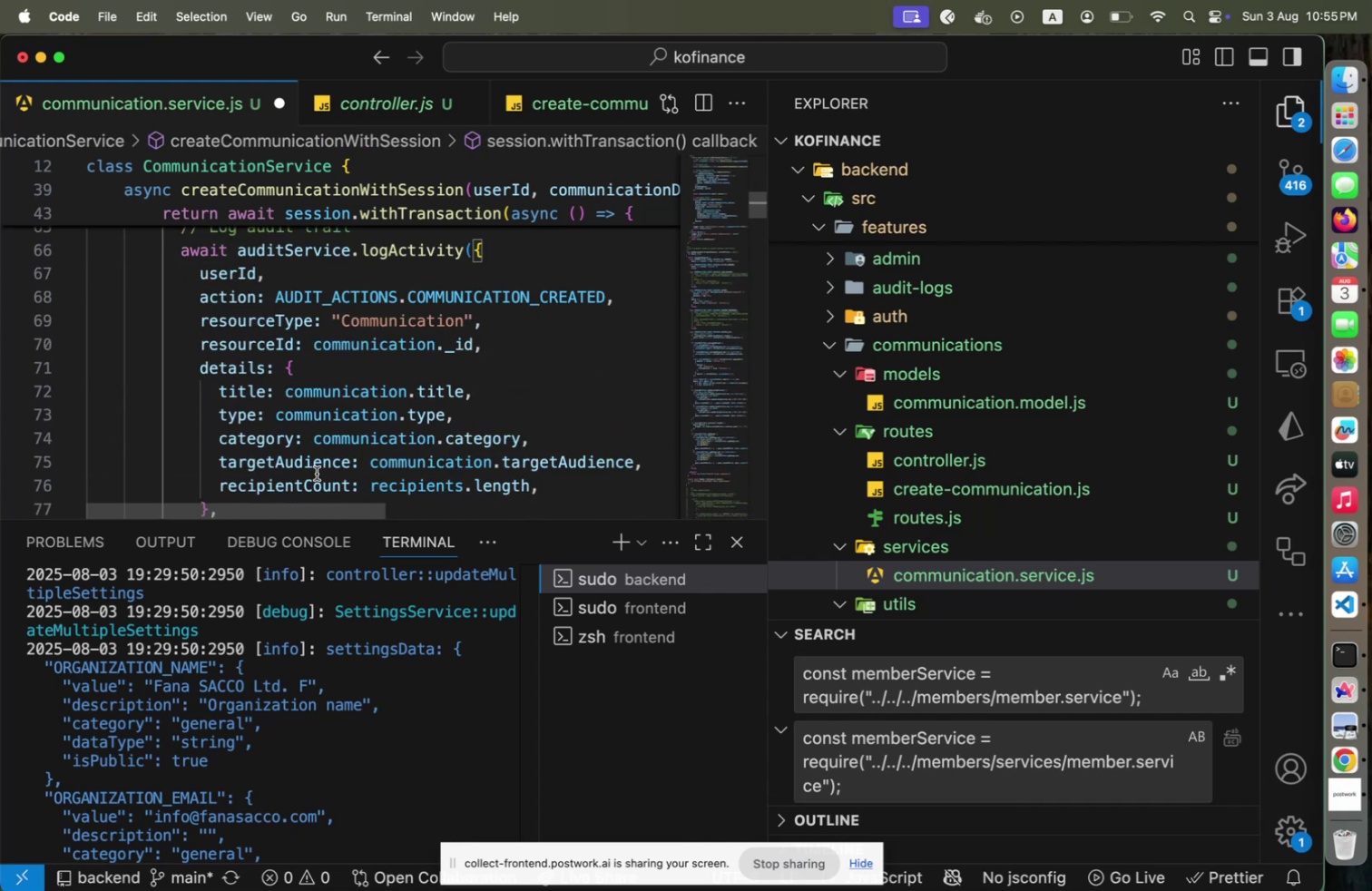 
mouse_move([369, 268])
 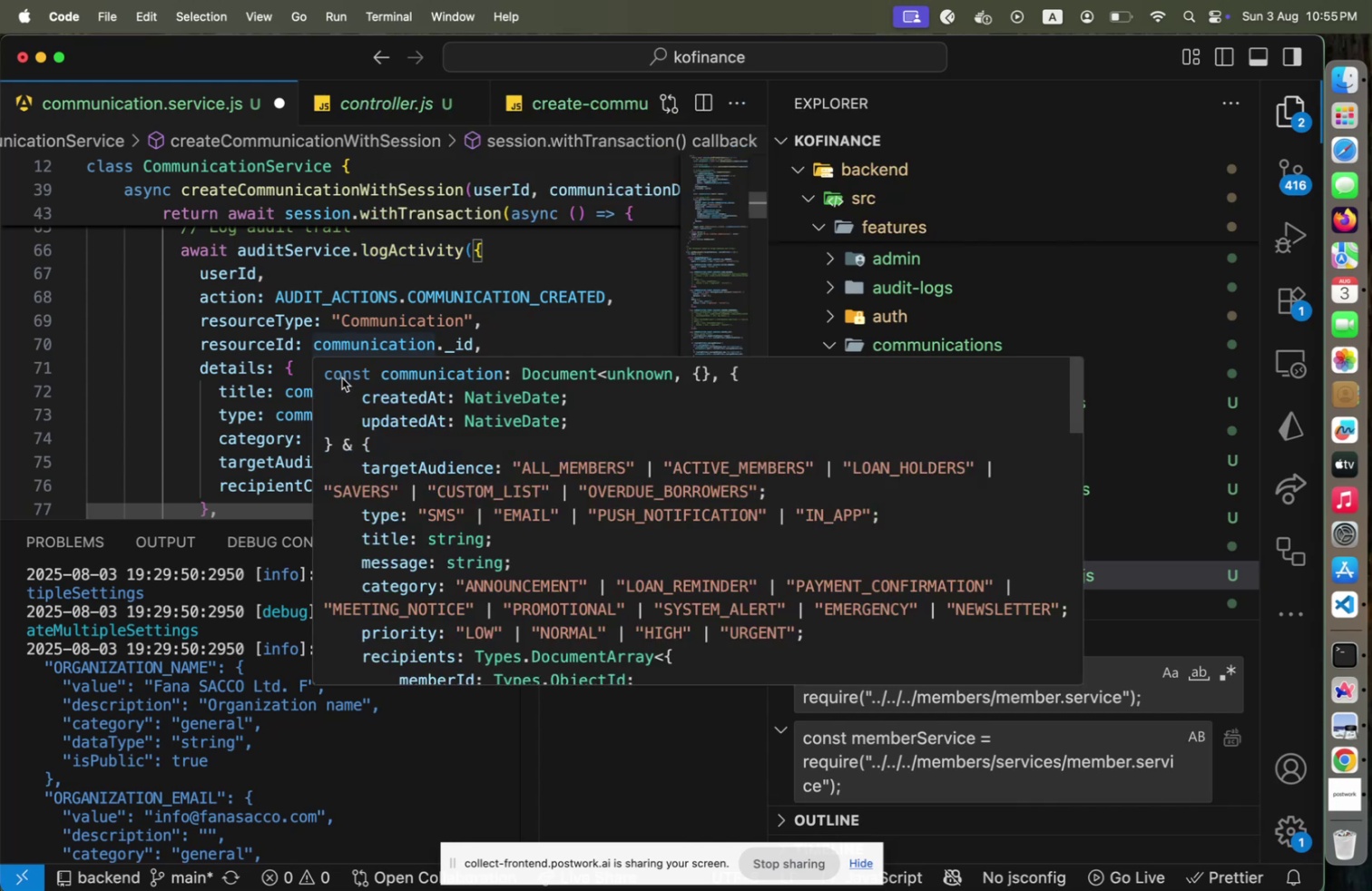 
scroll: coordinate [262, 403], scroll_direction: down, amount: 3.0
 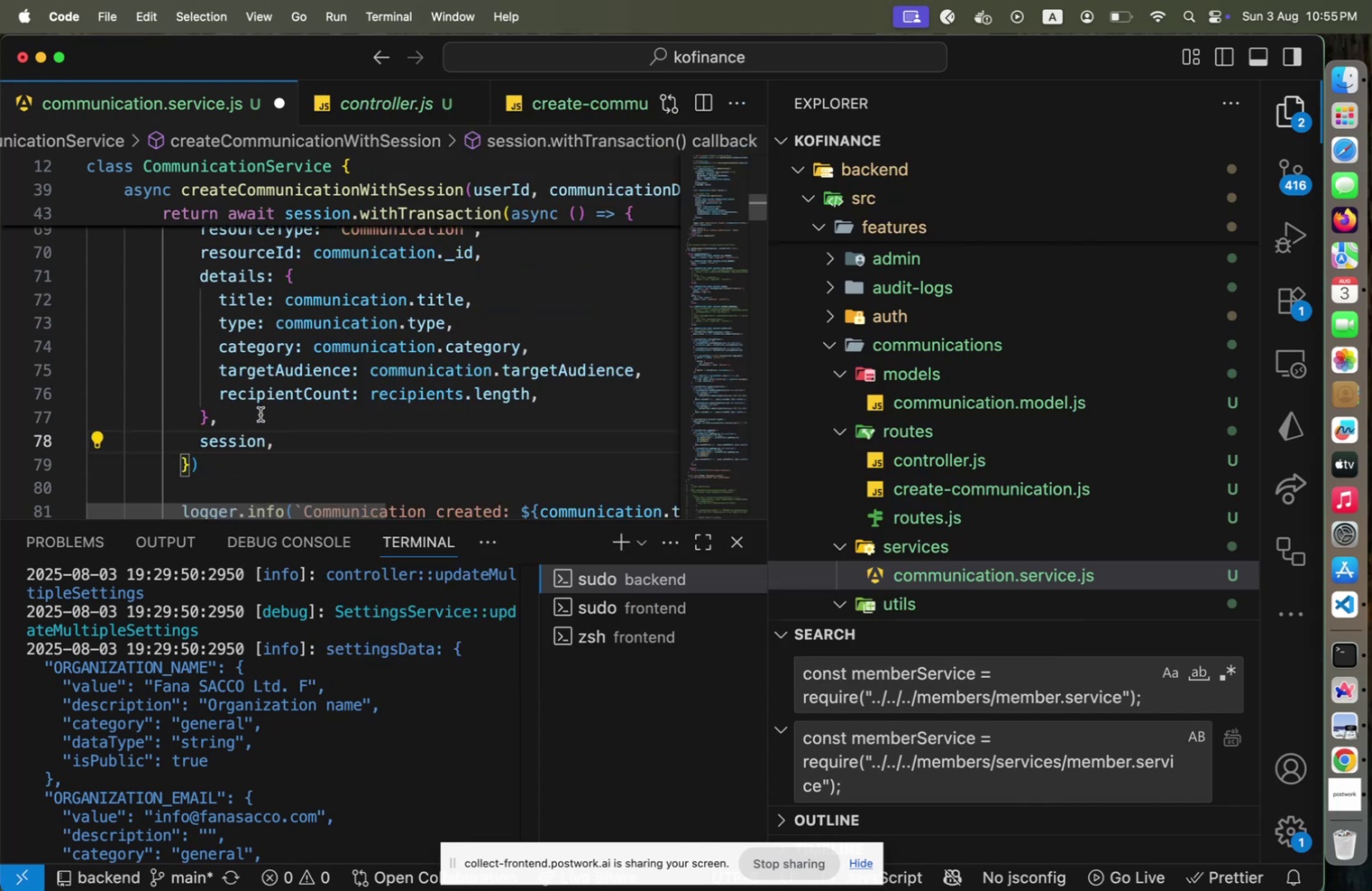 
left_click([260, 414])
 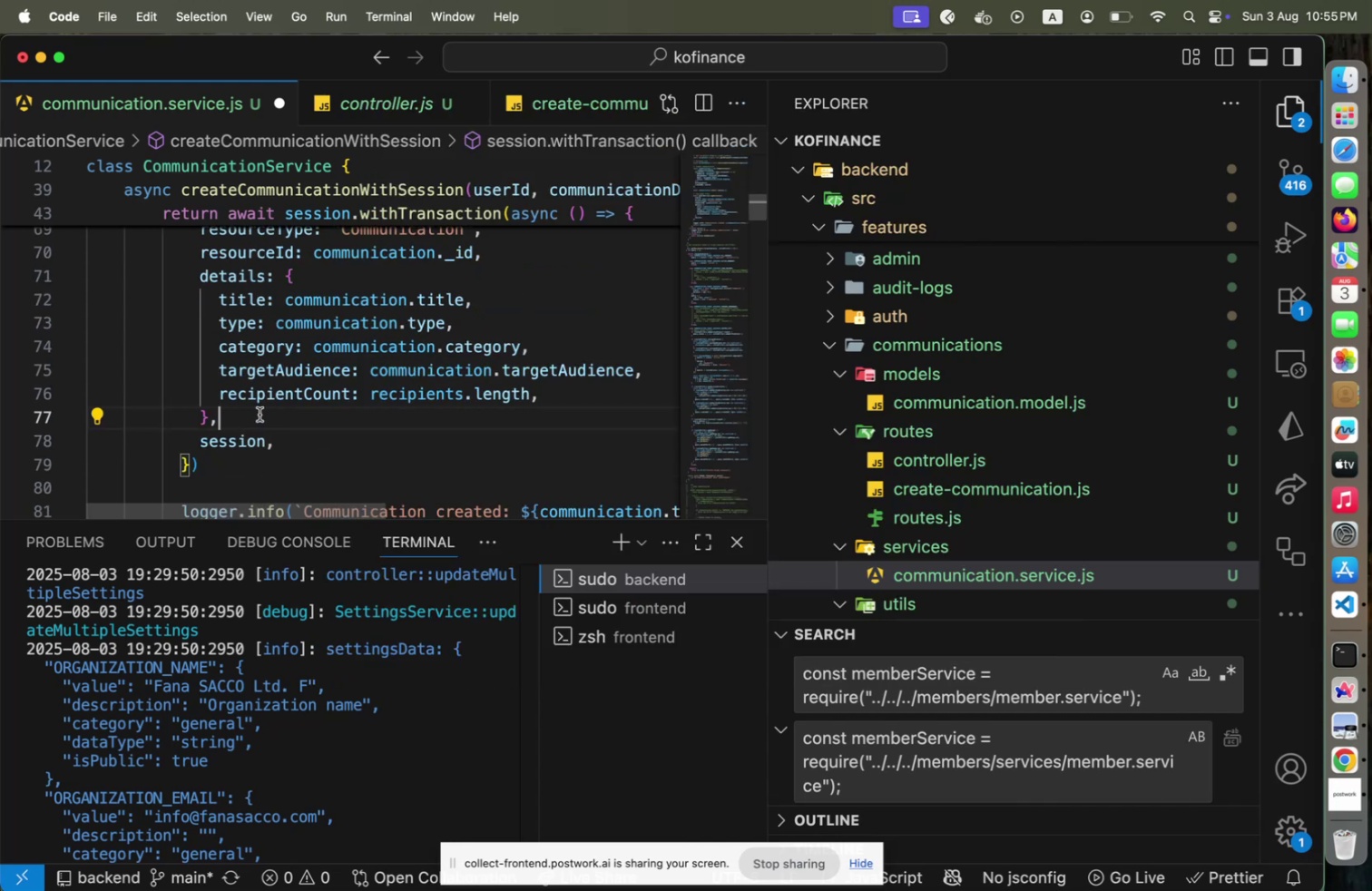 
key(Enter)
 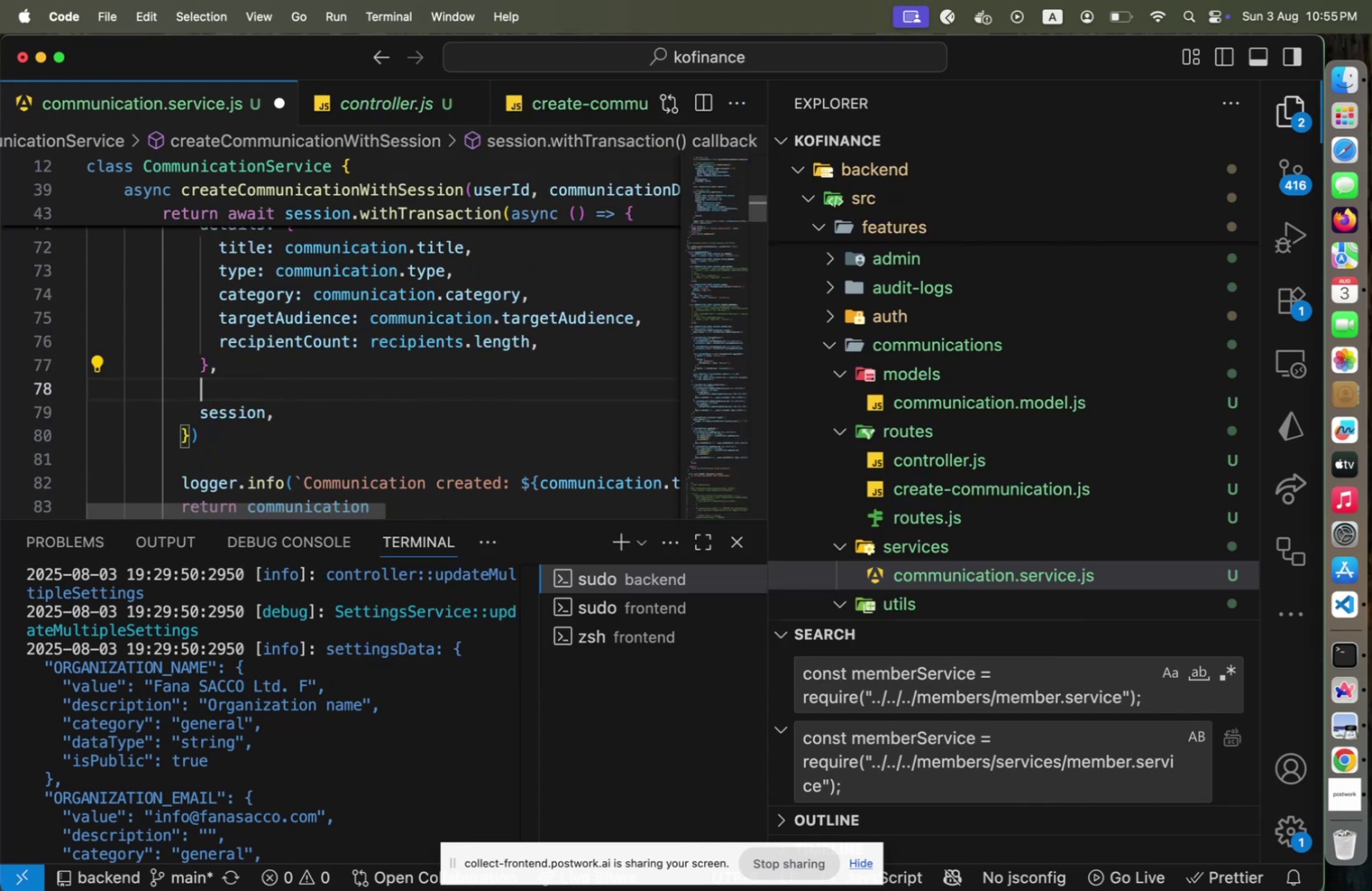 
type(category: ')
 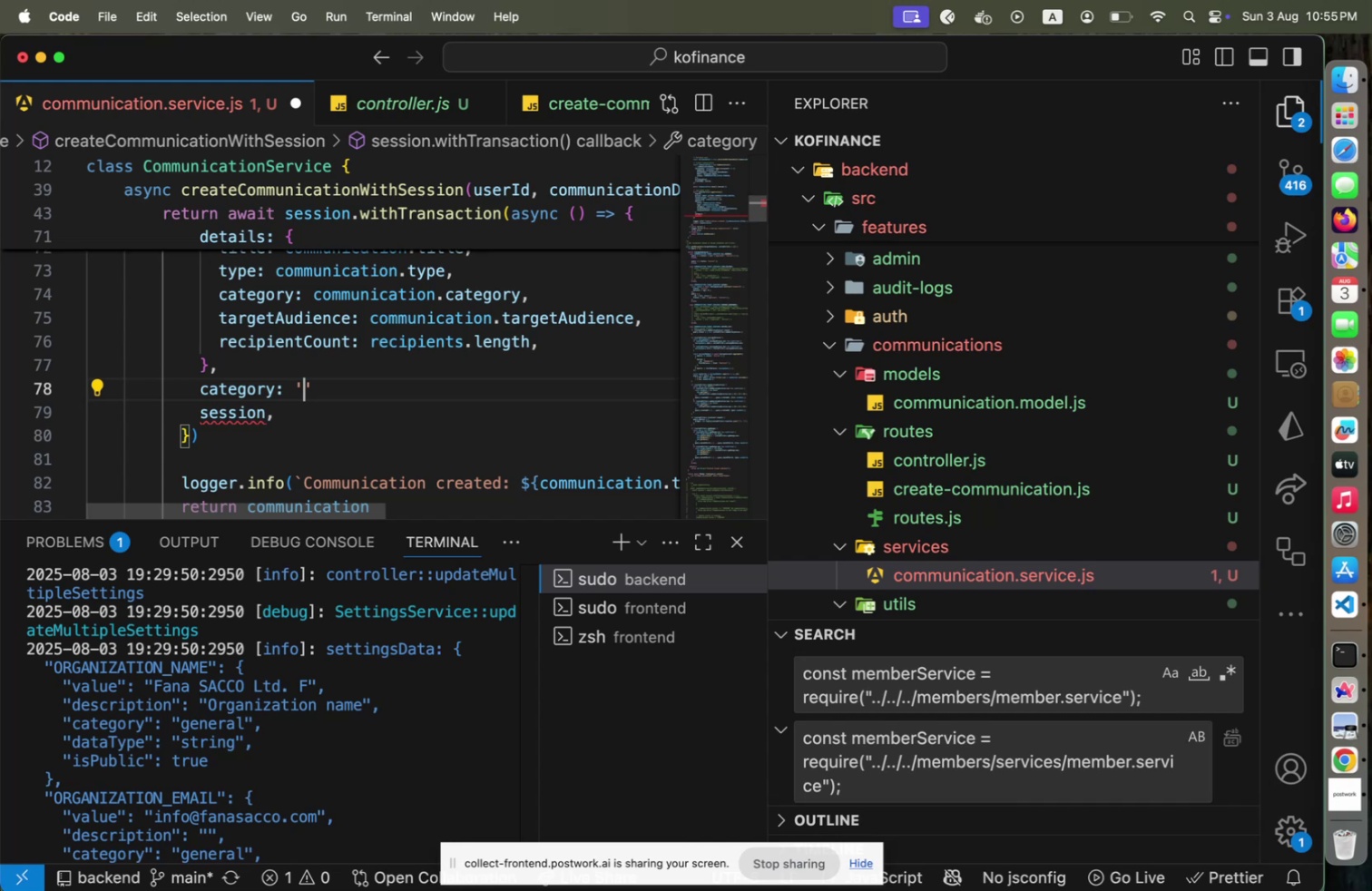 
type(communication)
 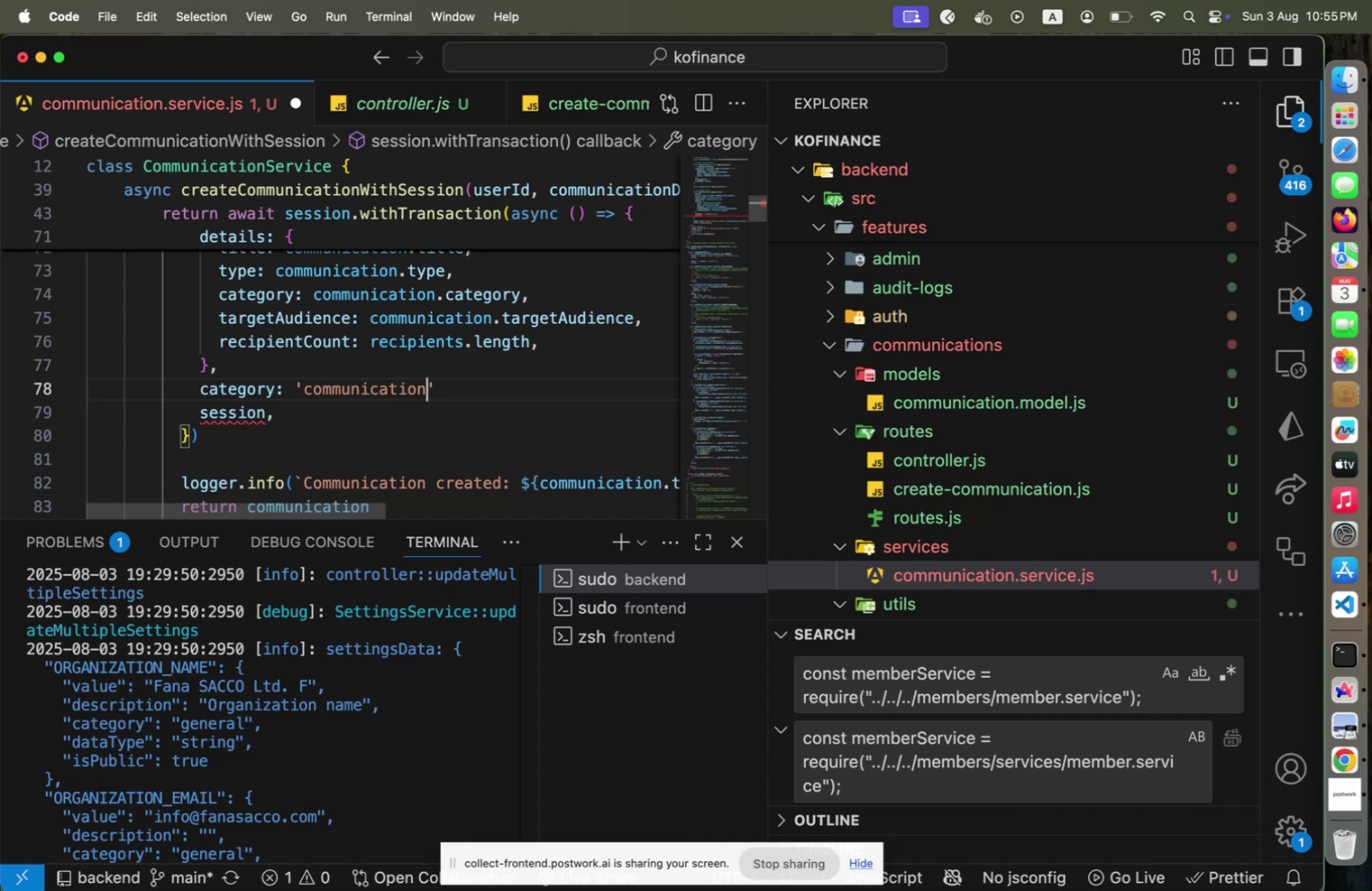 
key(ArrowRight)
 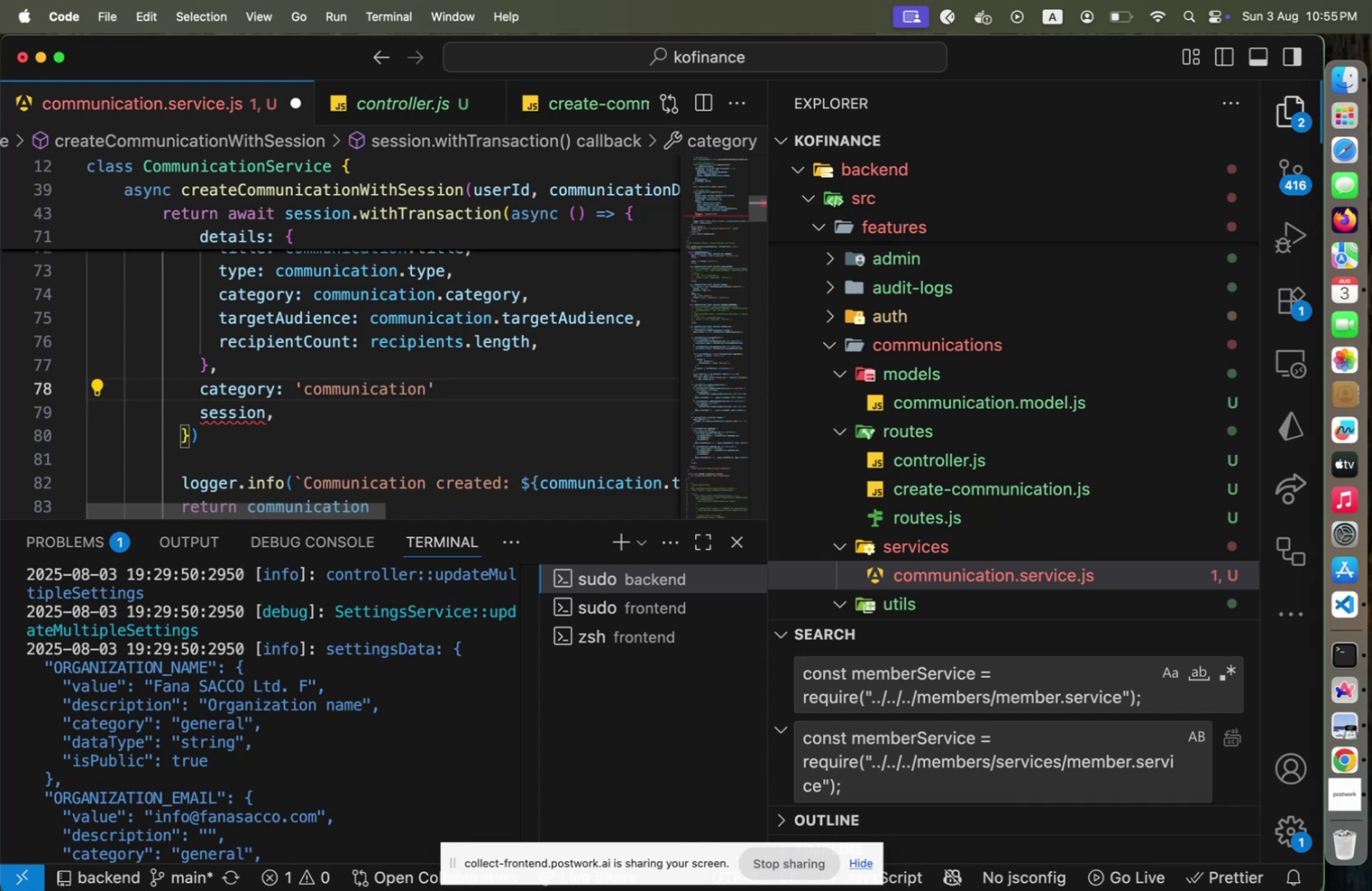 
key(Comma)
 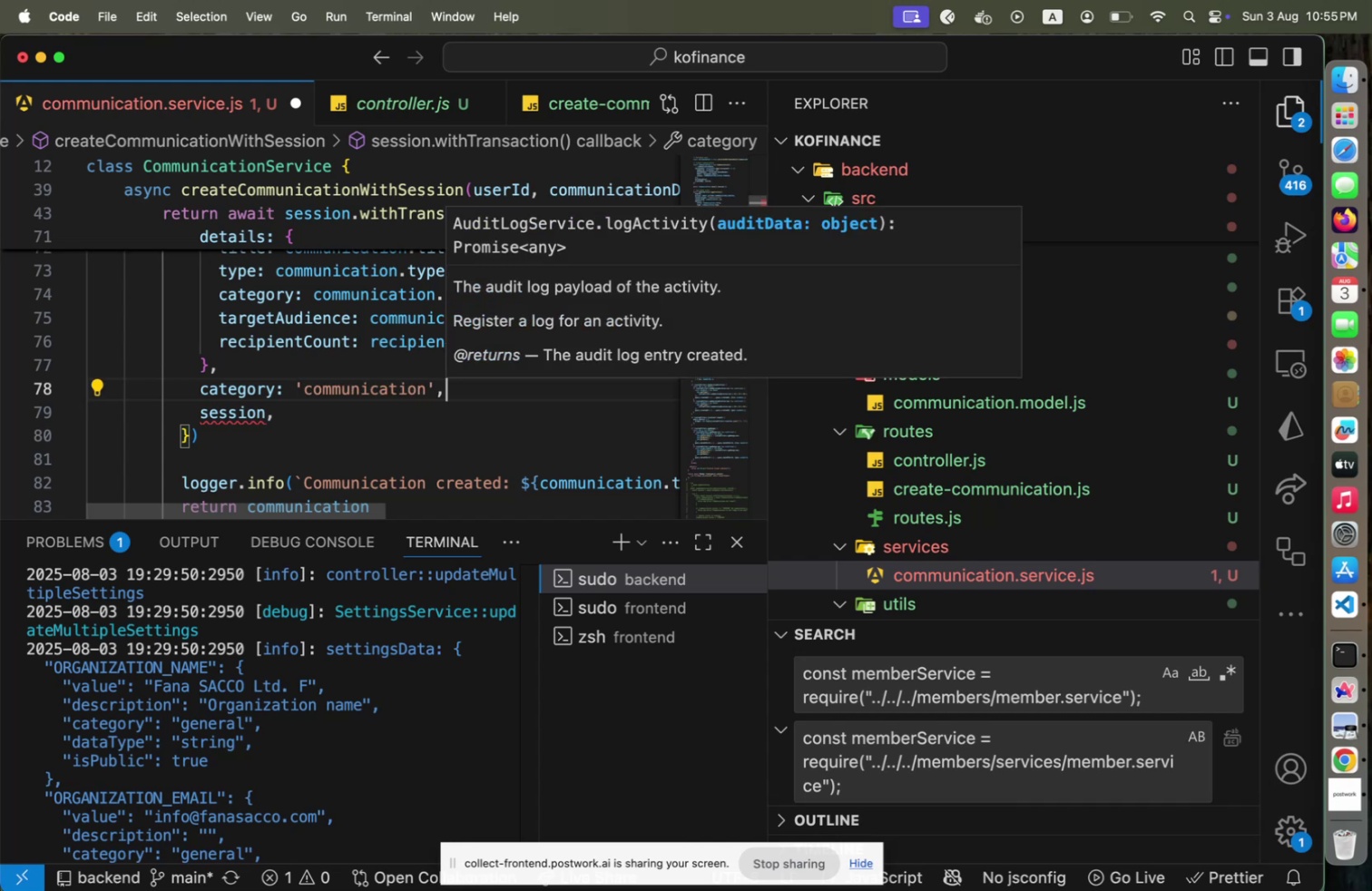 
key(Enter)
 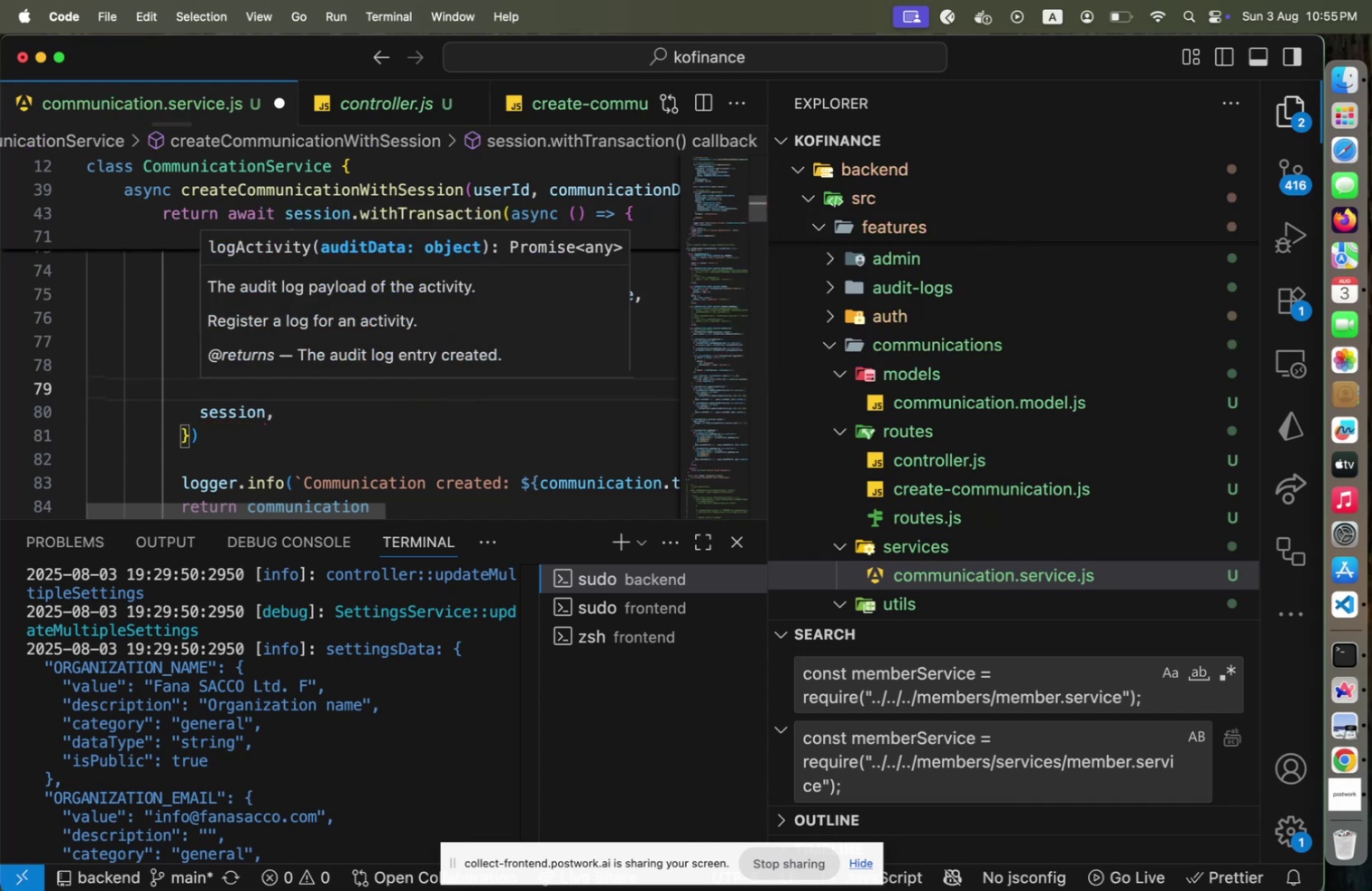 
key(Escape)
 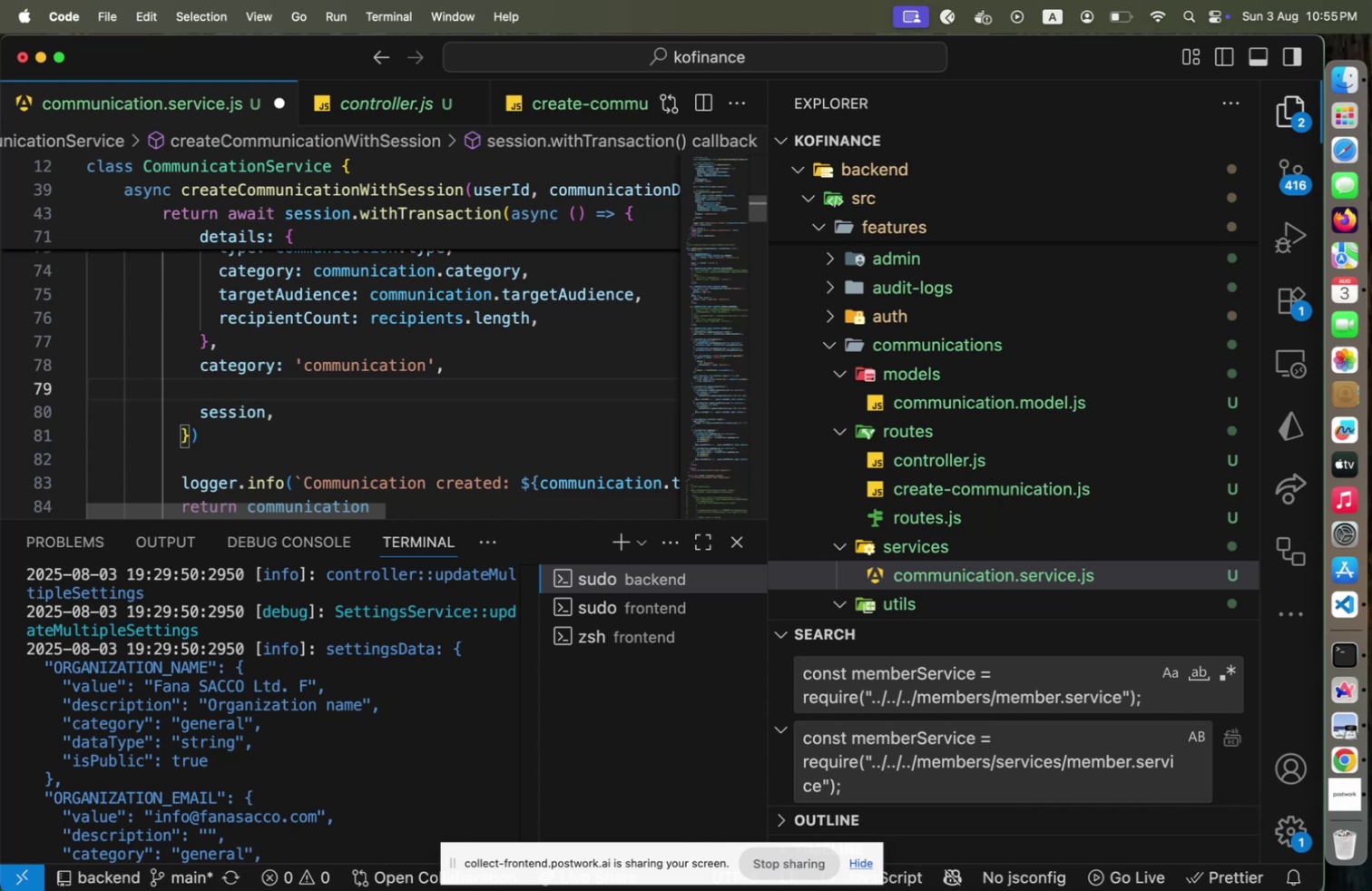 
type(ipAddress: req.)
 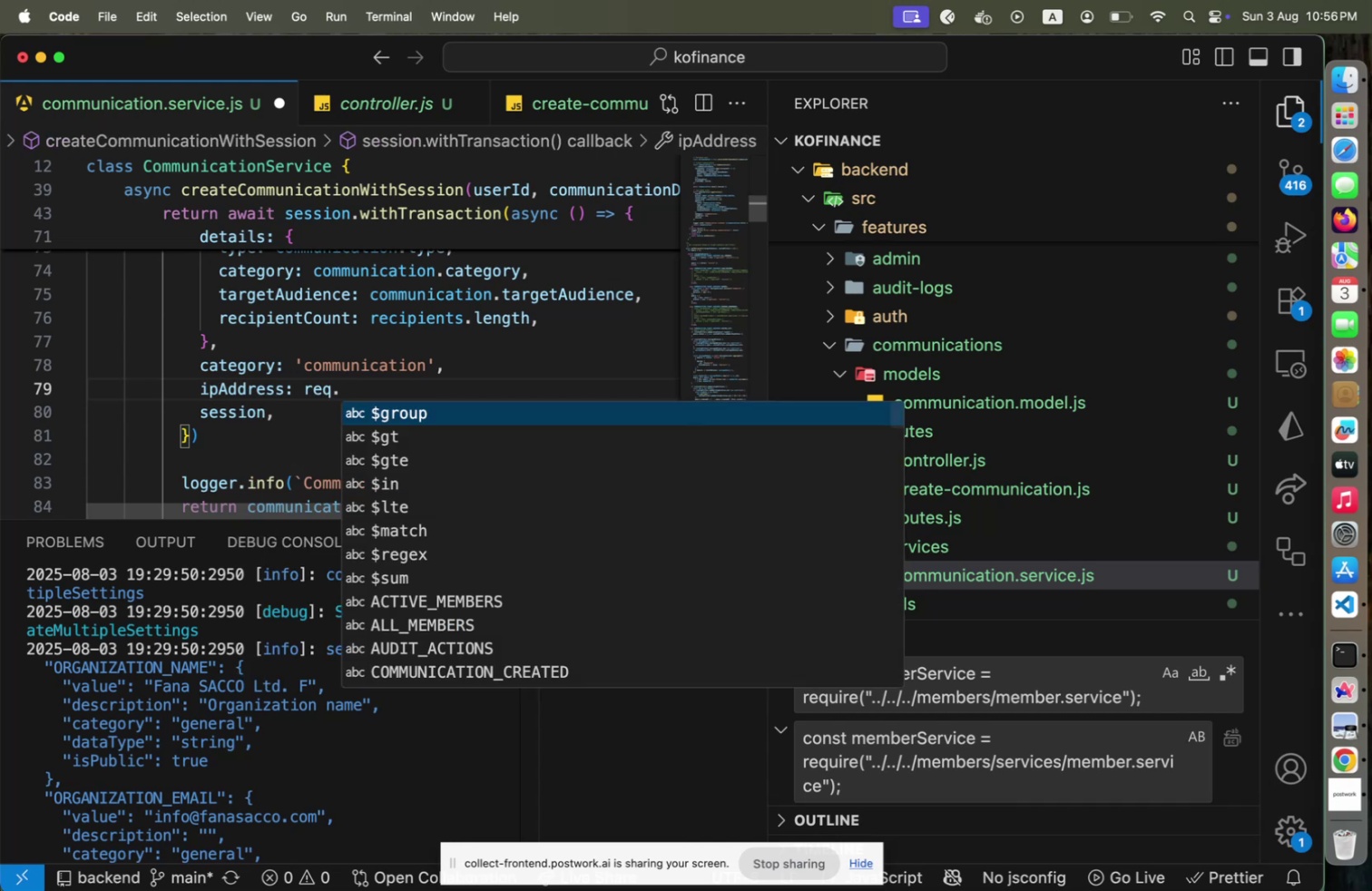 
type(ip,)
 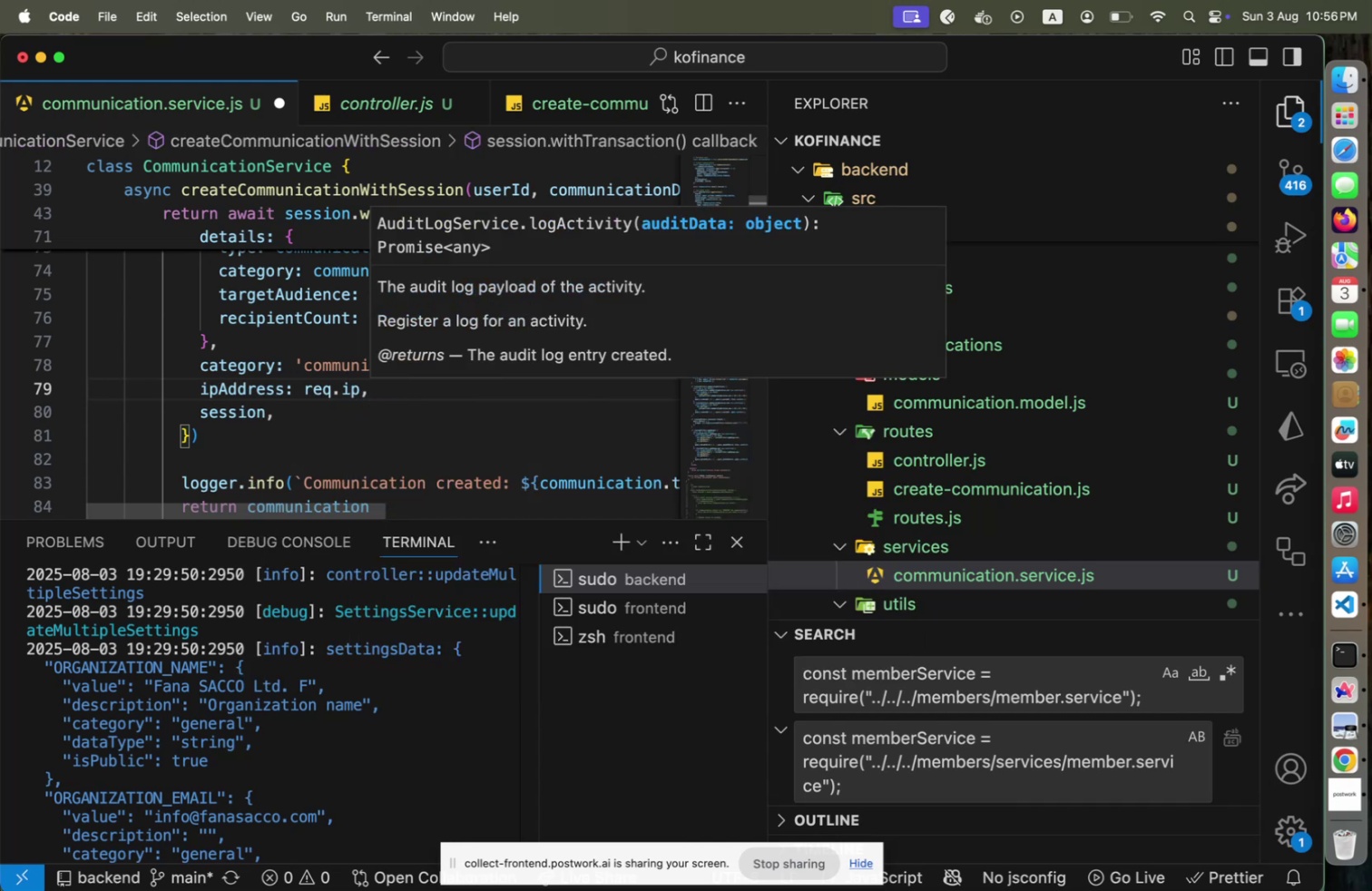 
key(Enter)
 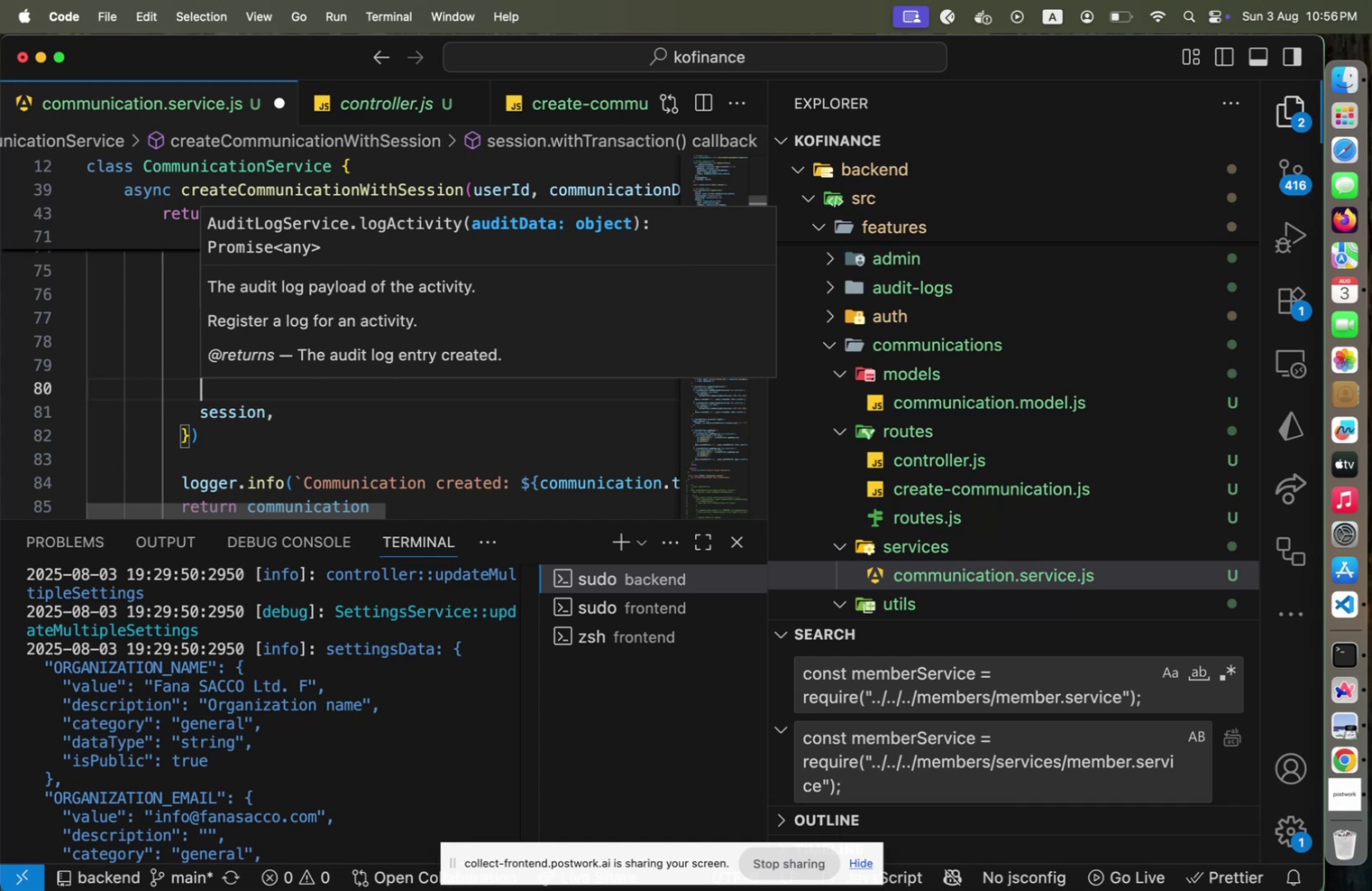 
key(Escape)
 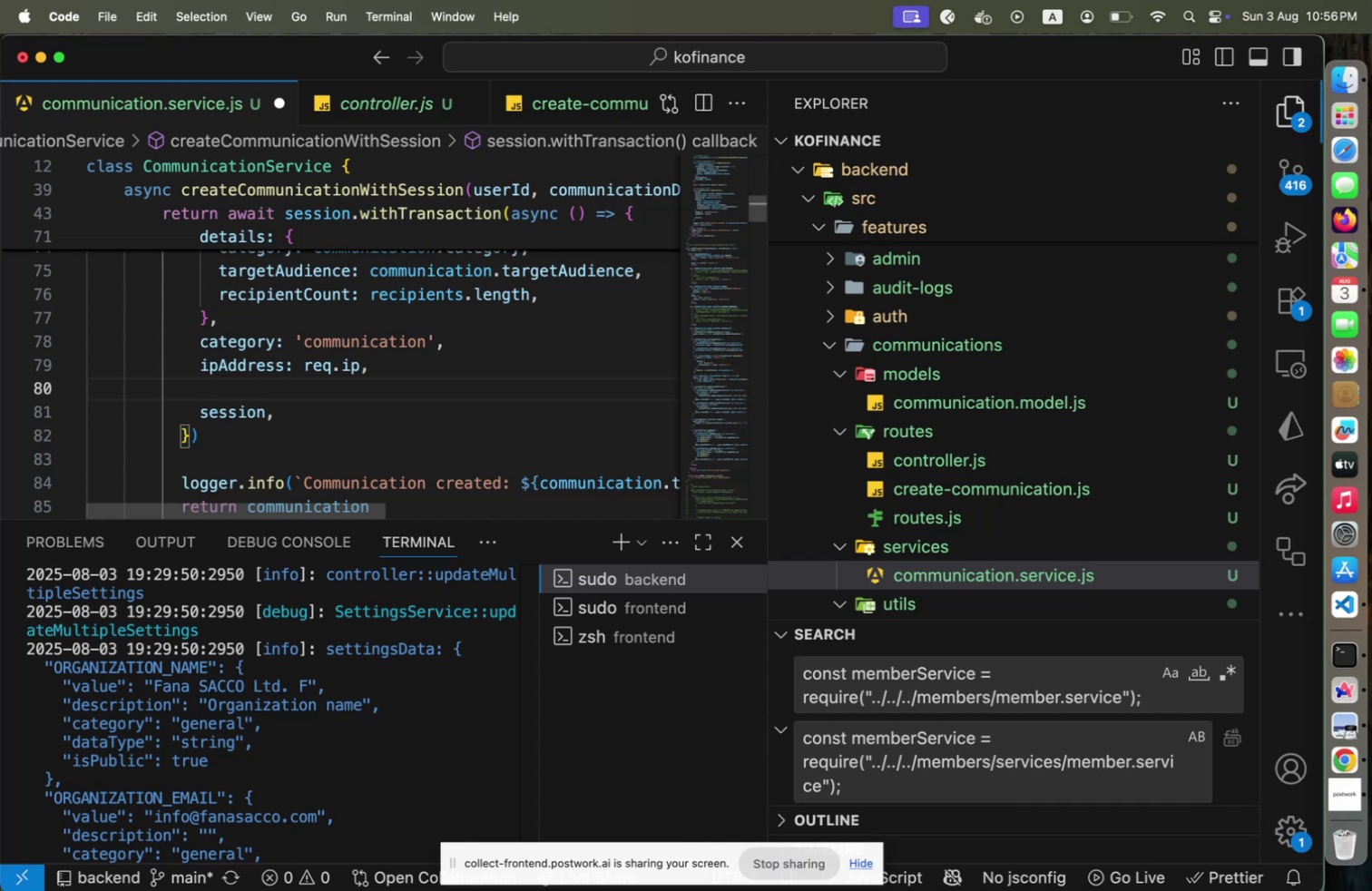 
wait(27.91)
 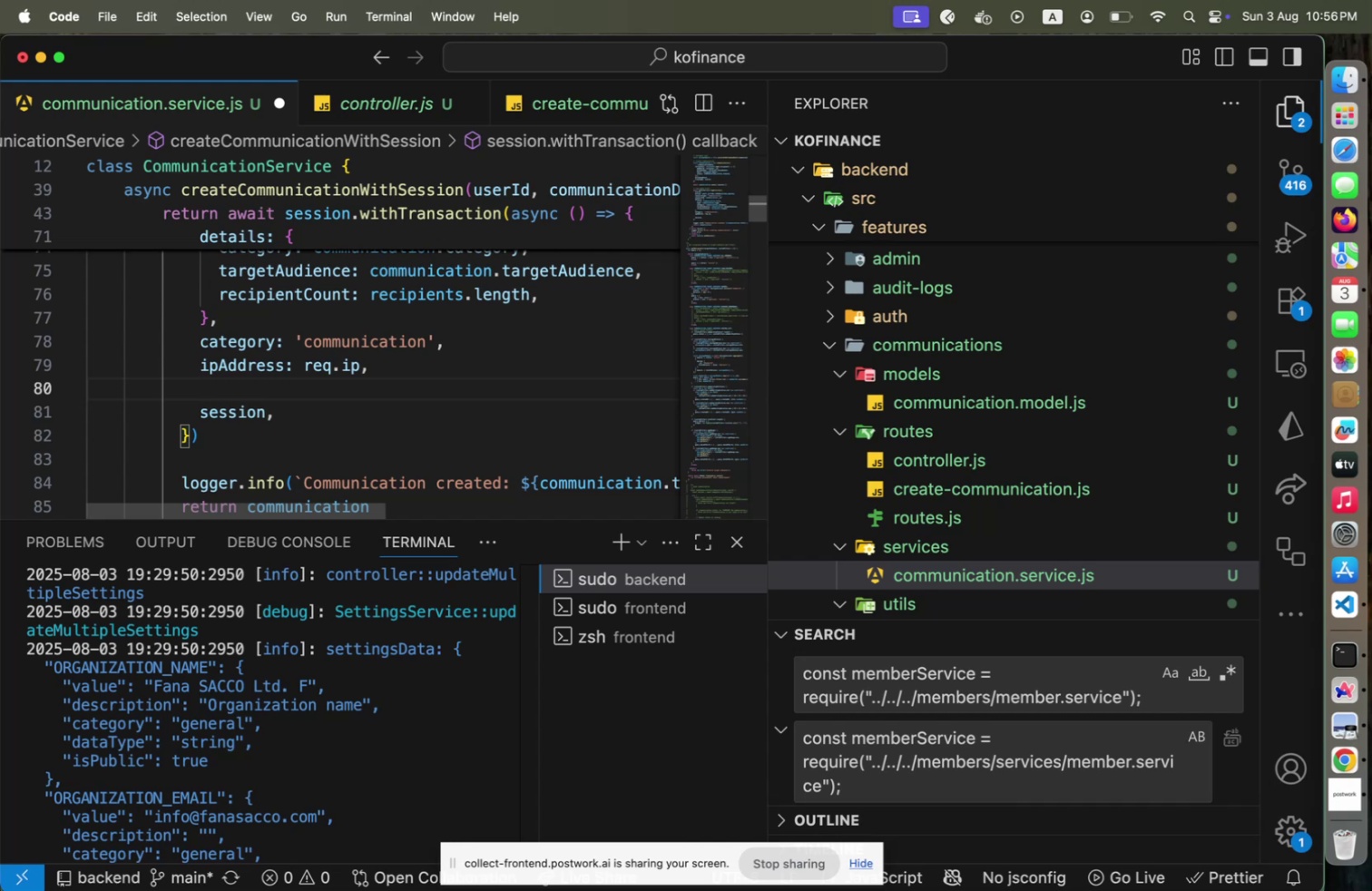 
type(userAgent: req.get('User-Agent)
 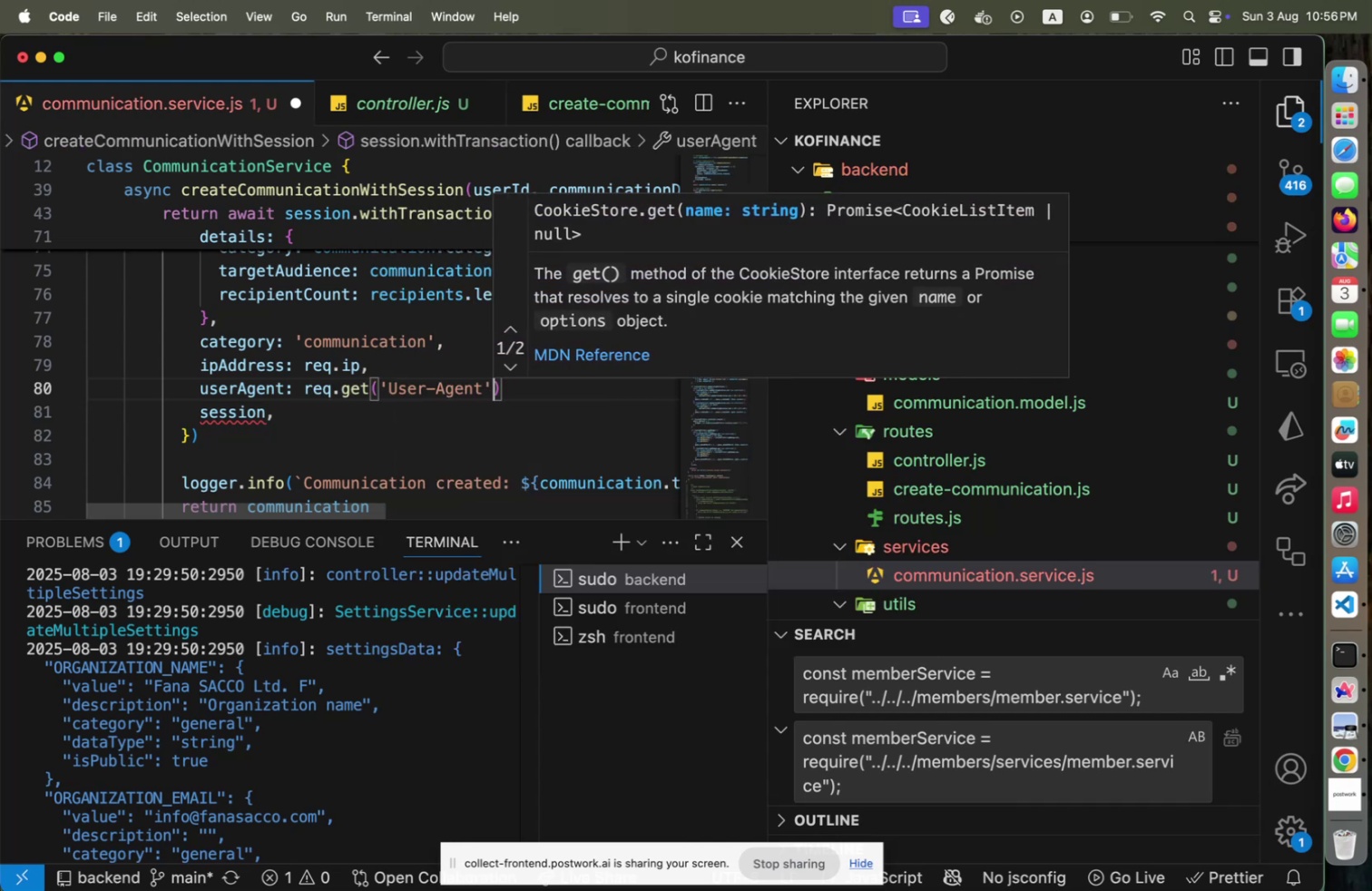 
 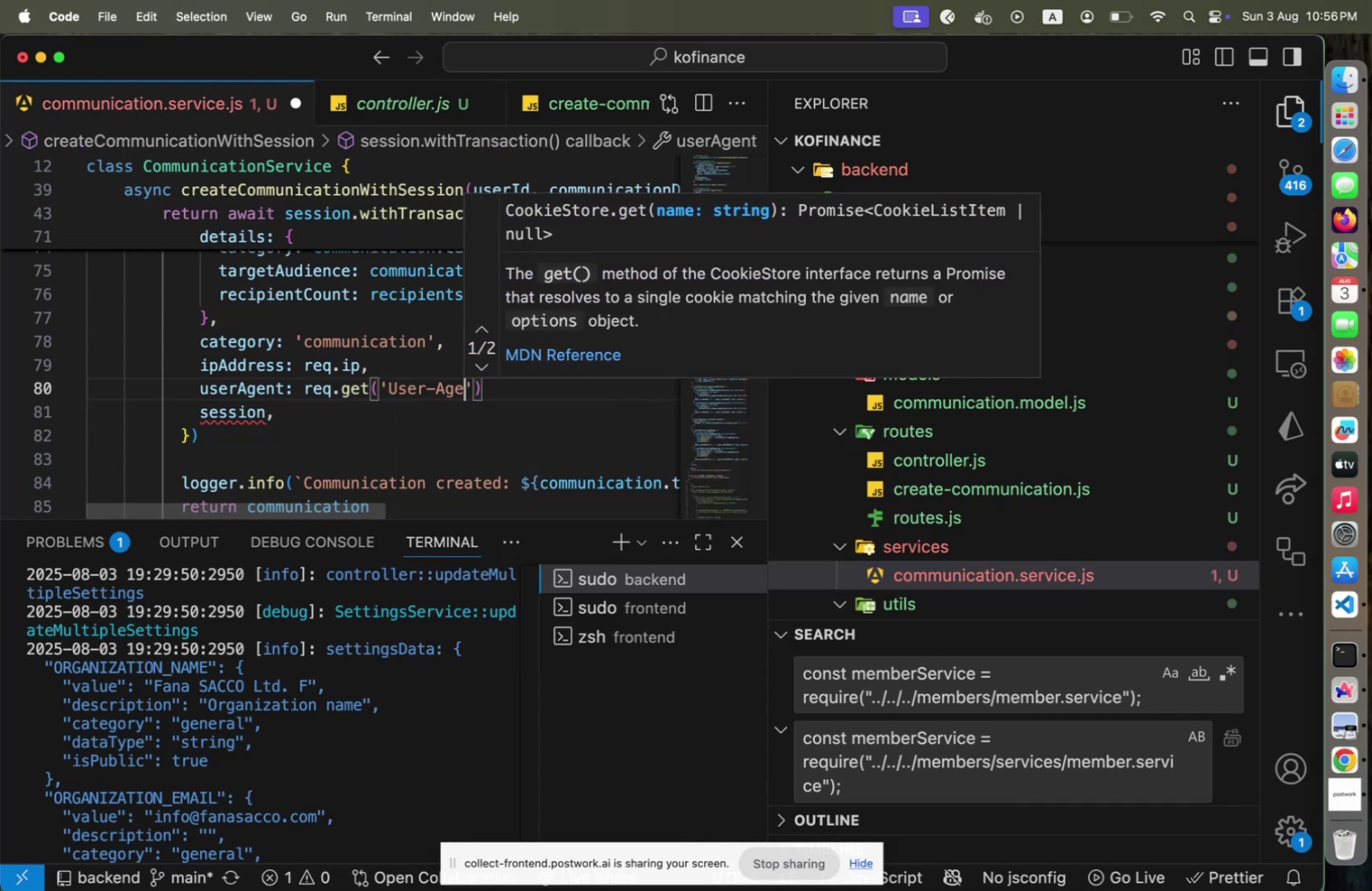 
key(ArrowRight)
 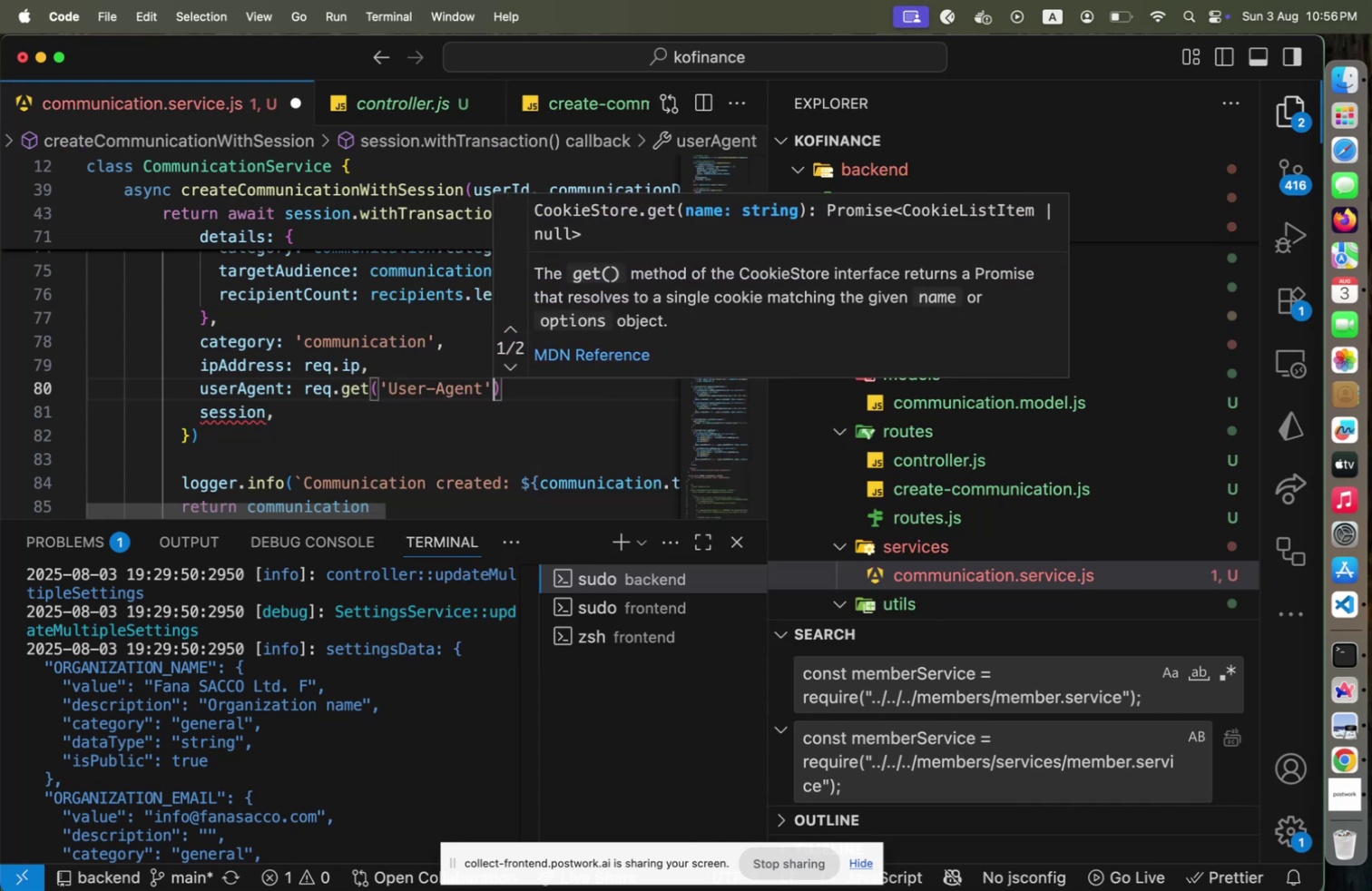 
key(ArrowRight)
 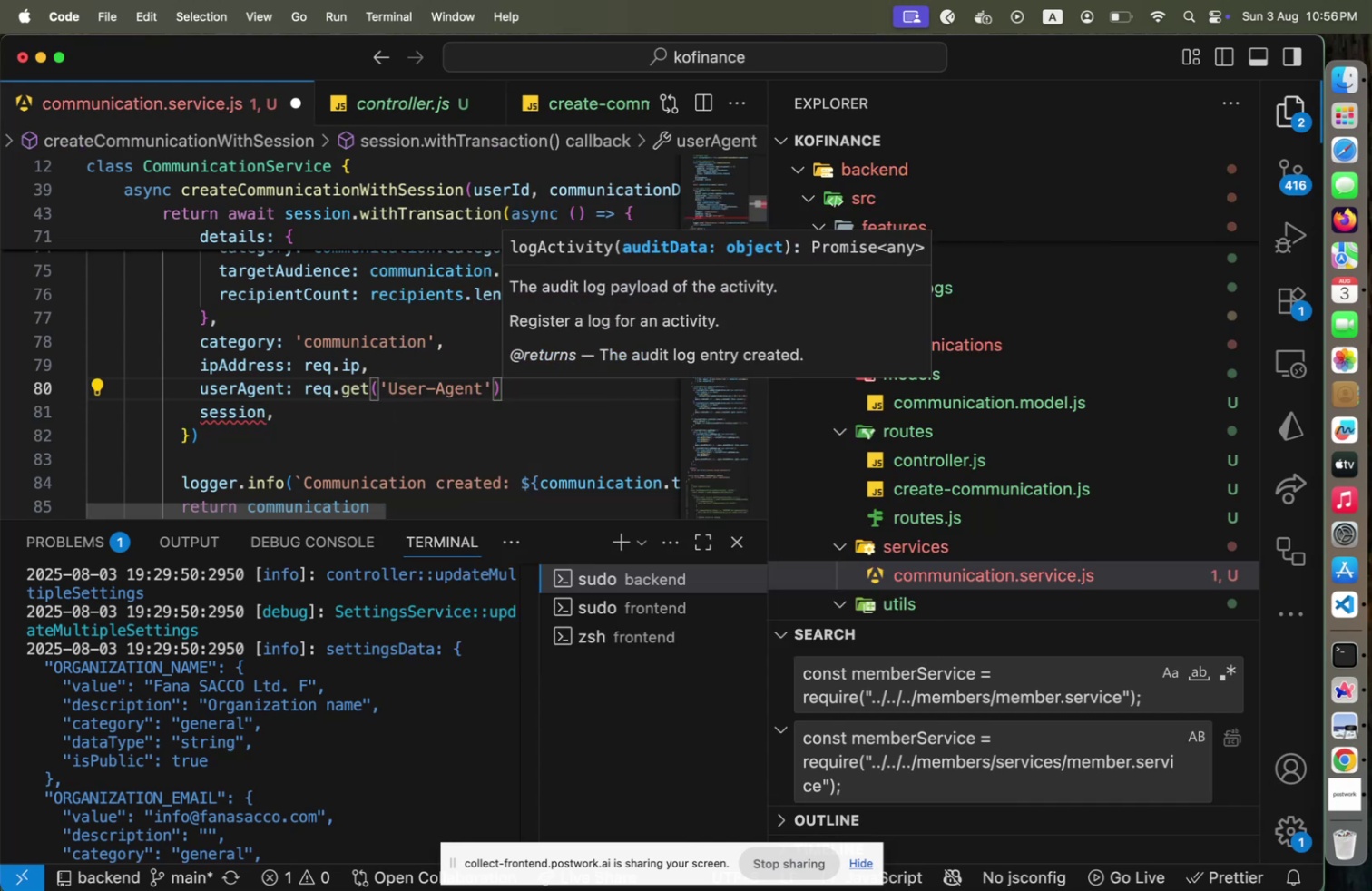 
key(Comma)
 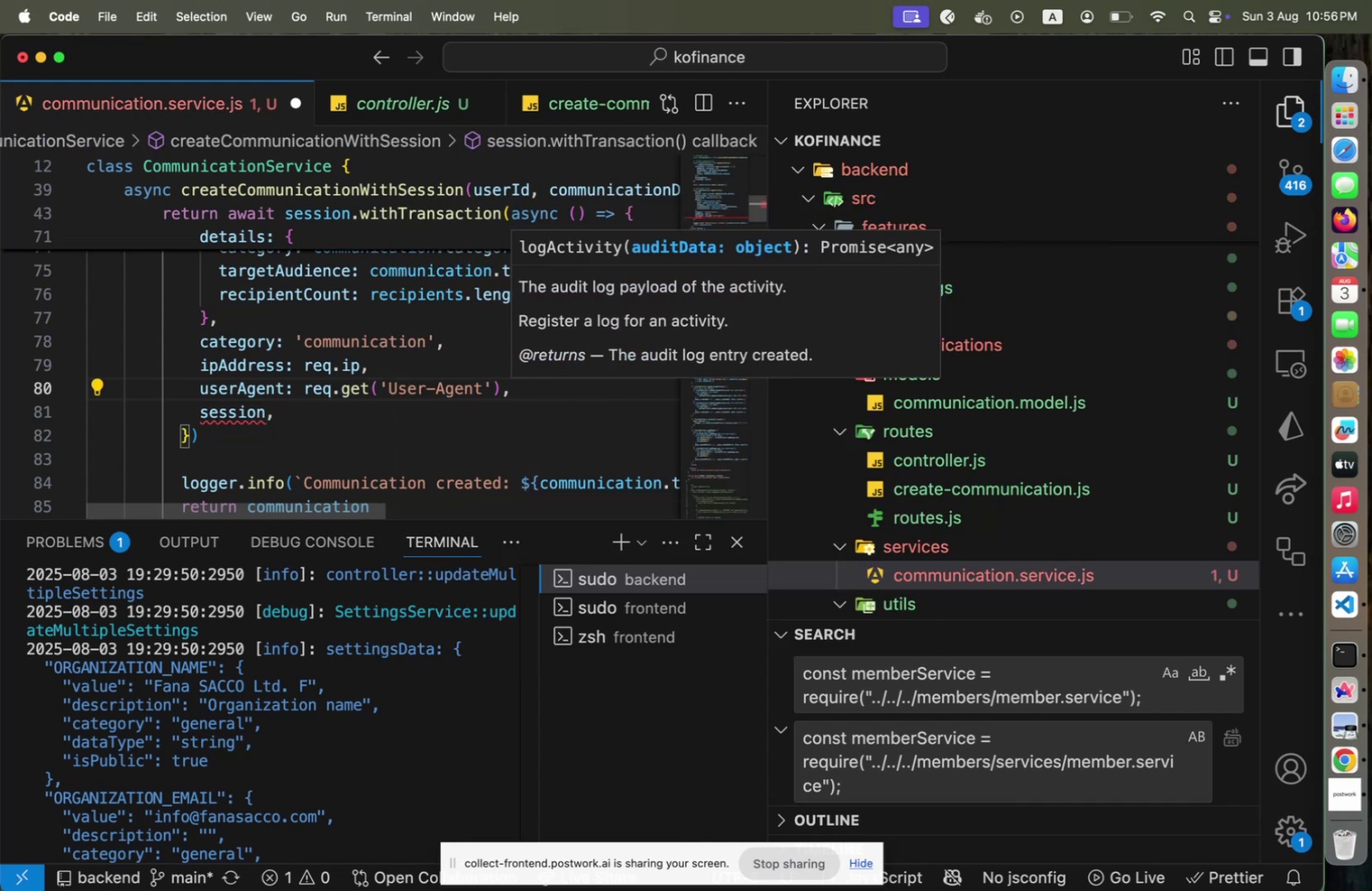 
key(Escape)
 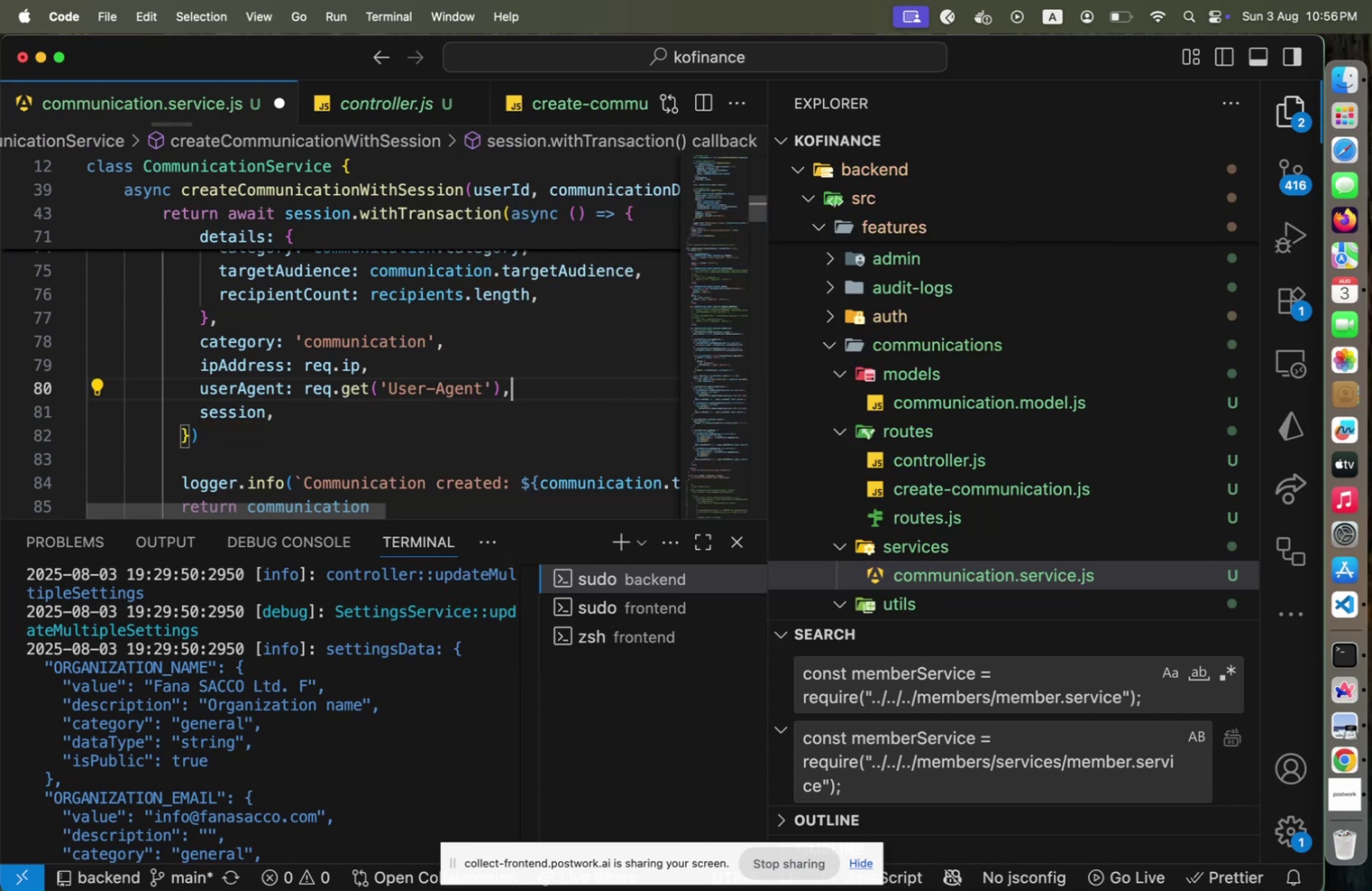 
key(ArrowDown)
 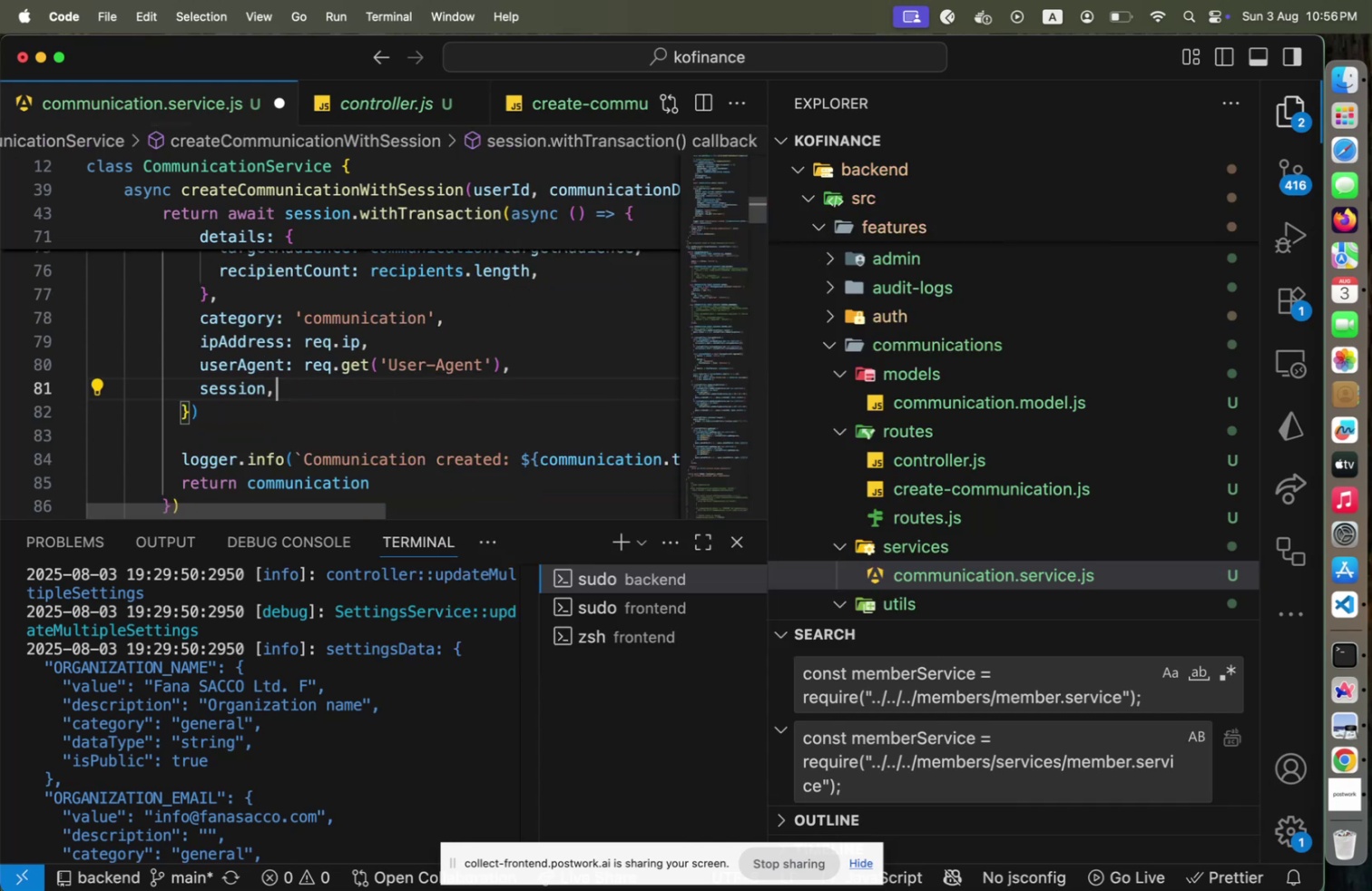 
key(Shift+Home)
 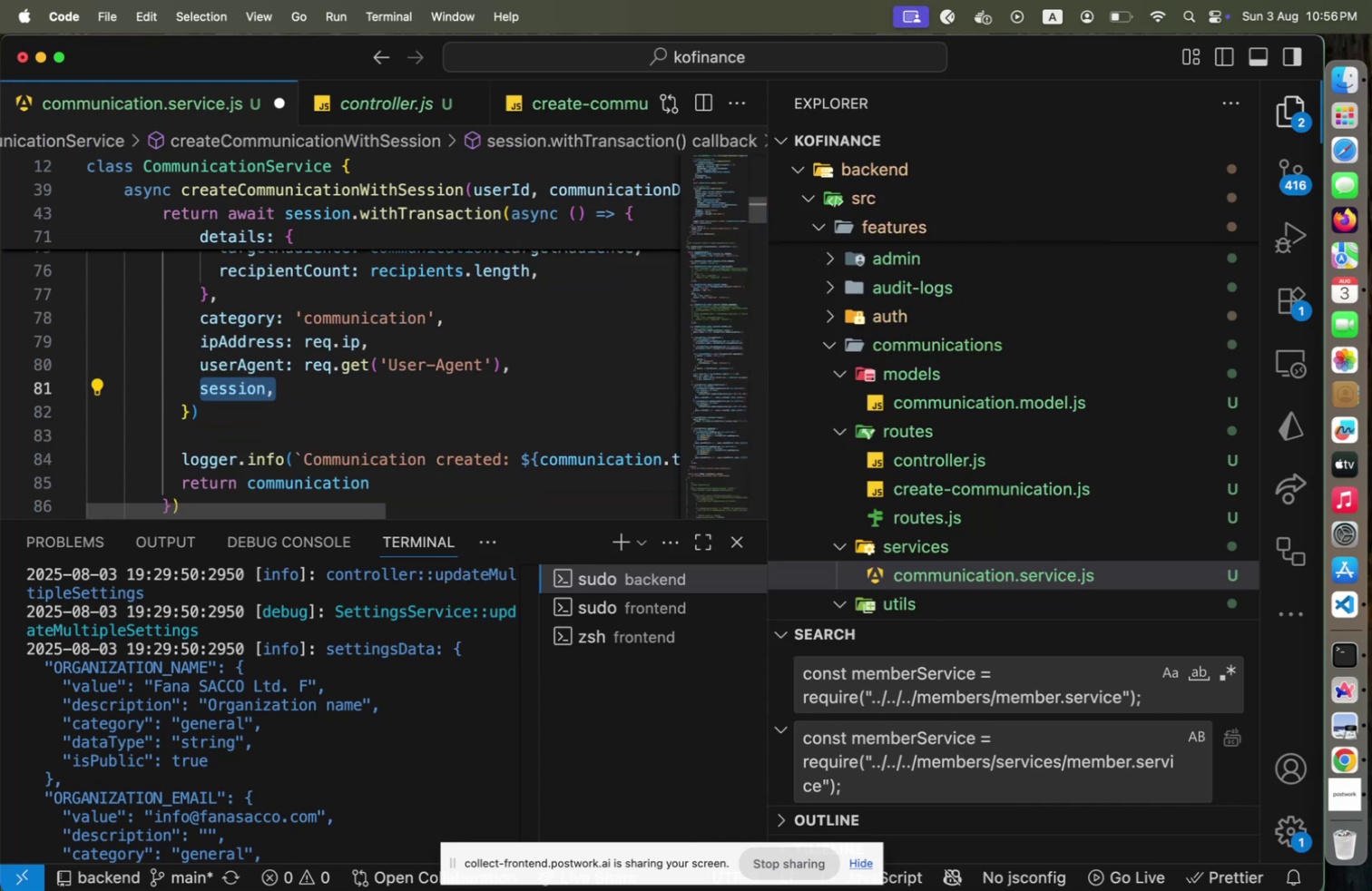 
key(ArrowUp)
 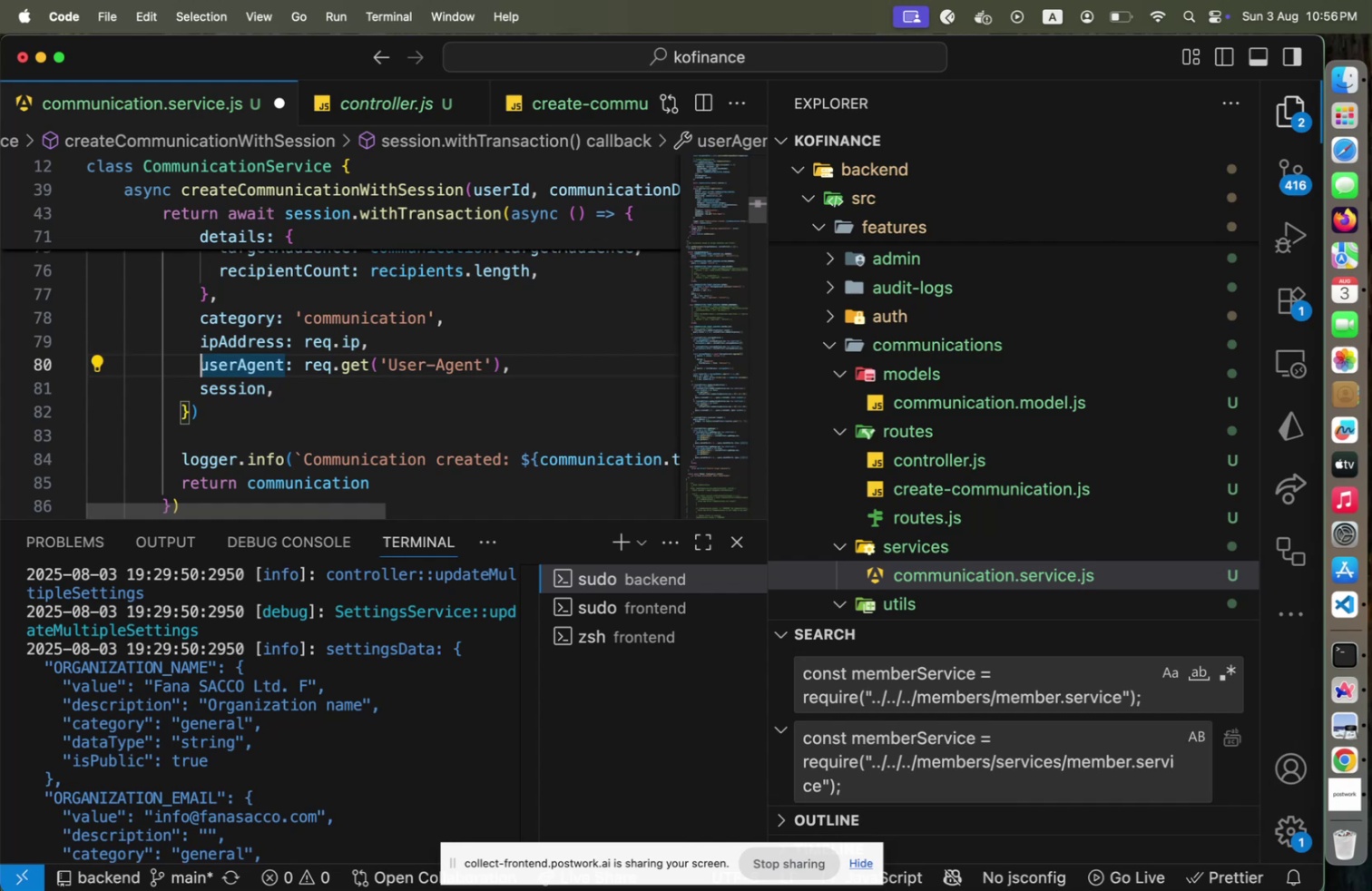 
key(ArrowDown)
 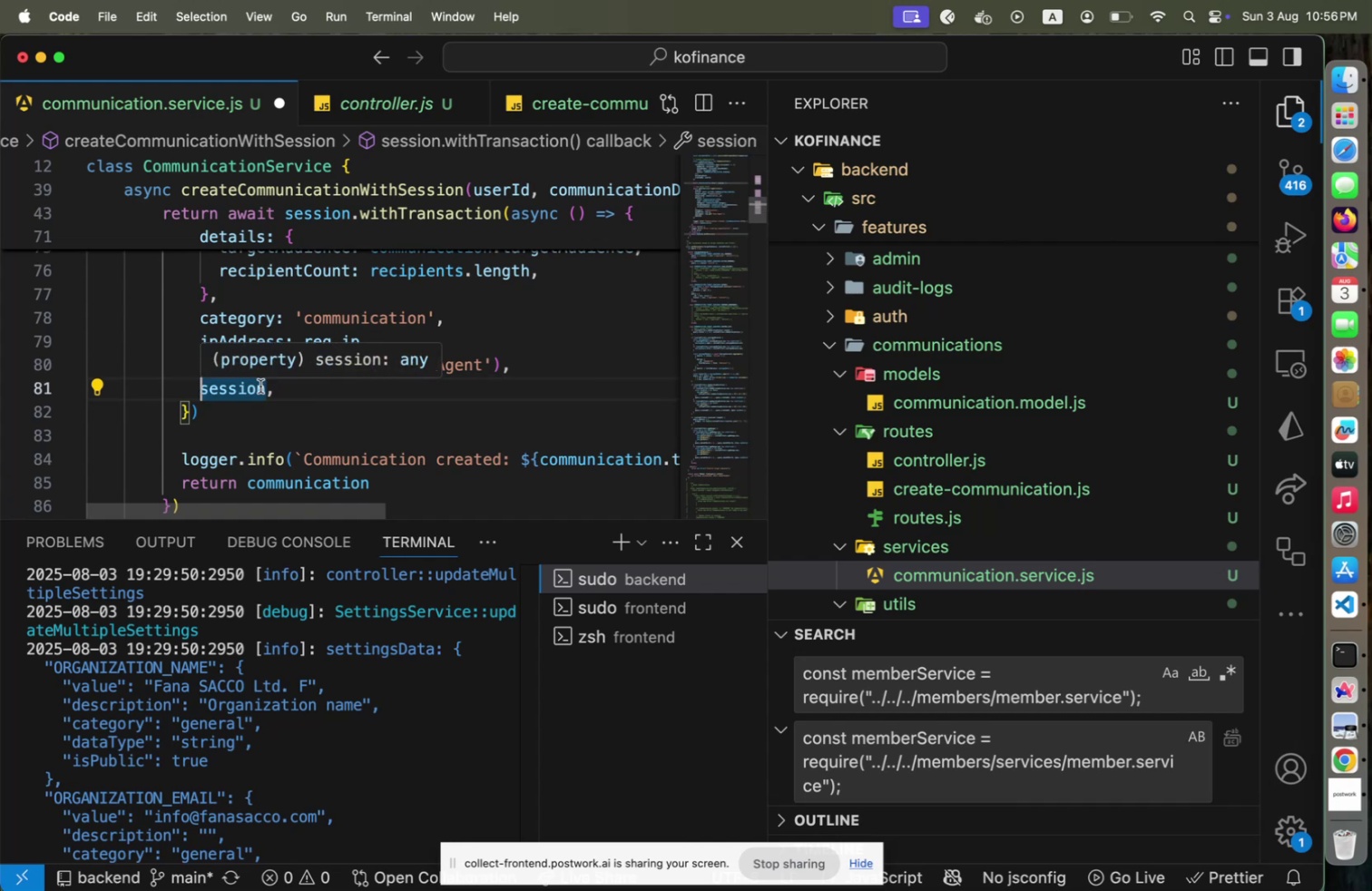 
key(Period)
 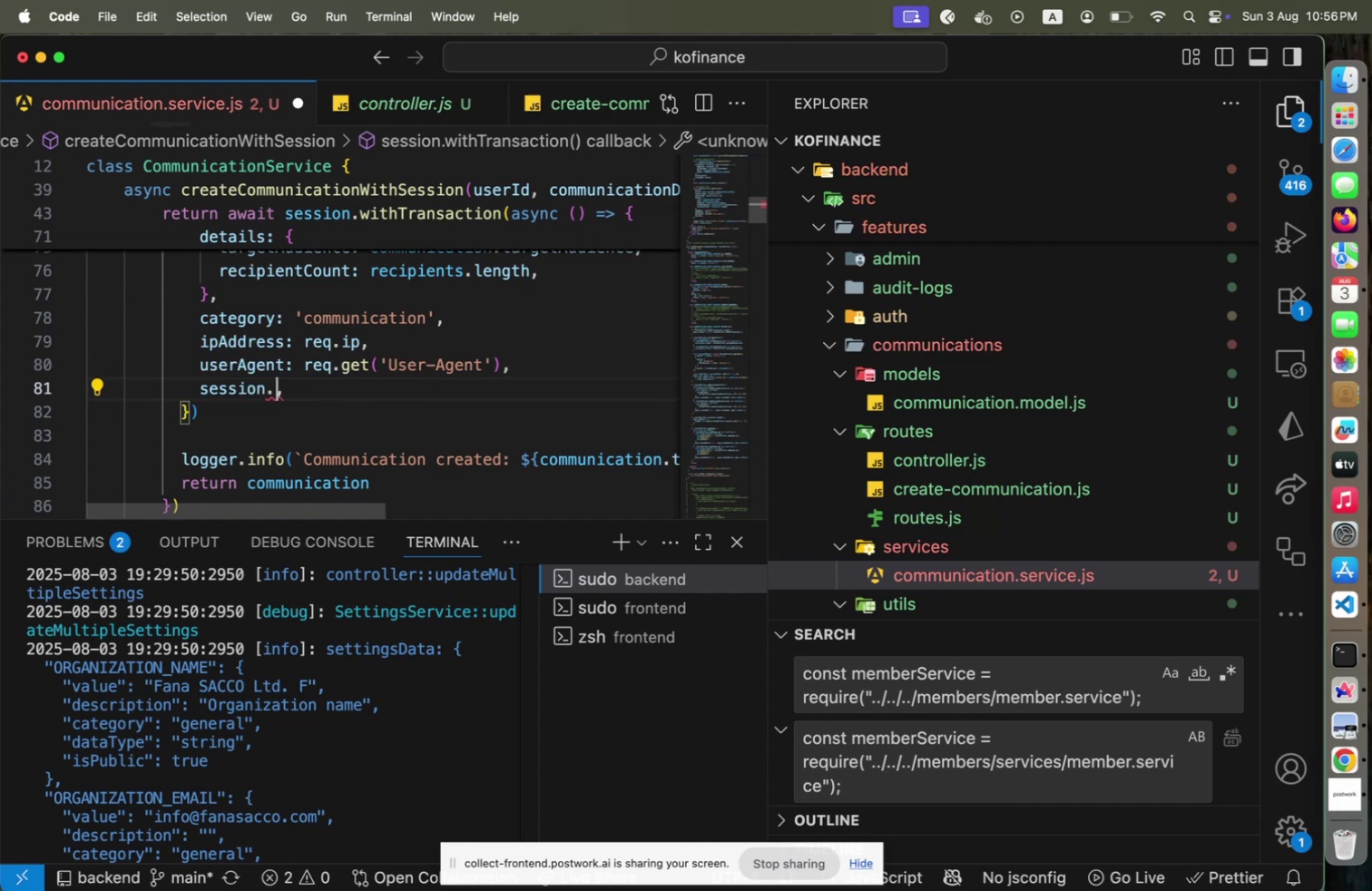 
key(Backspace)
 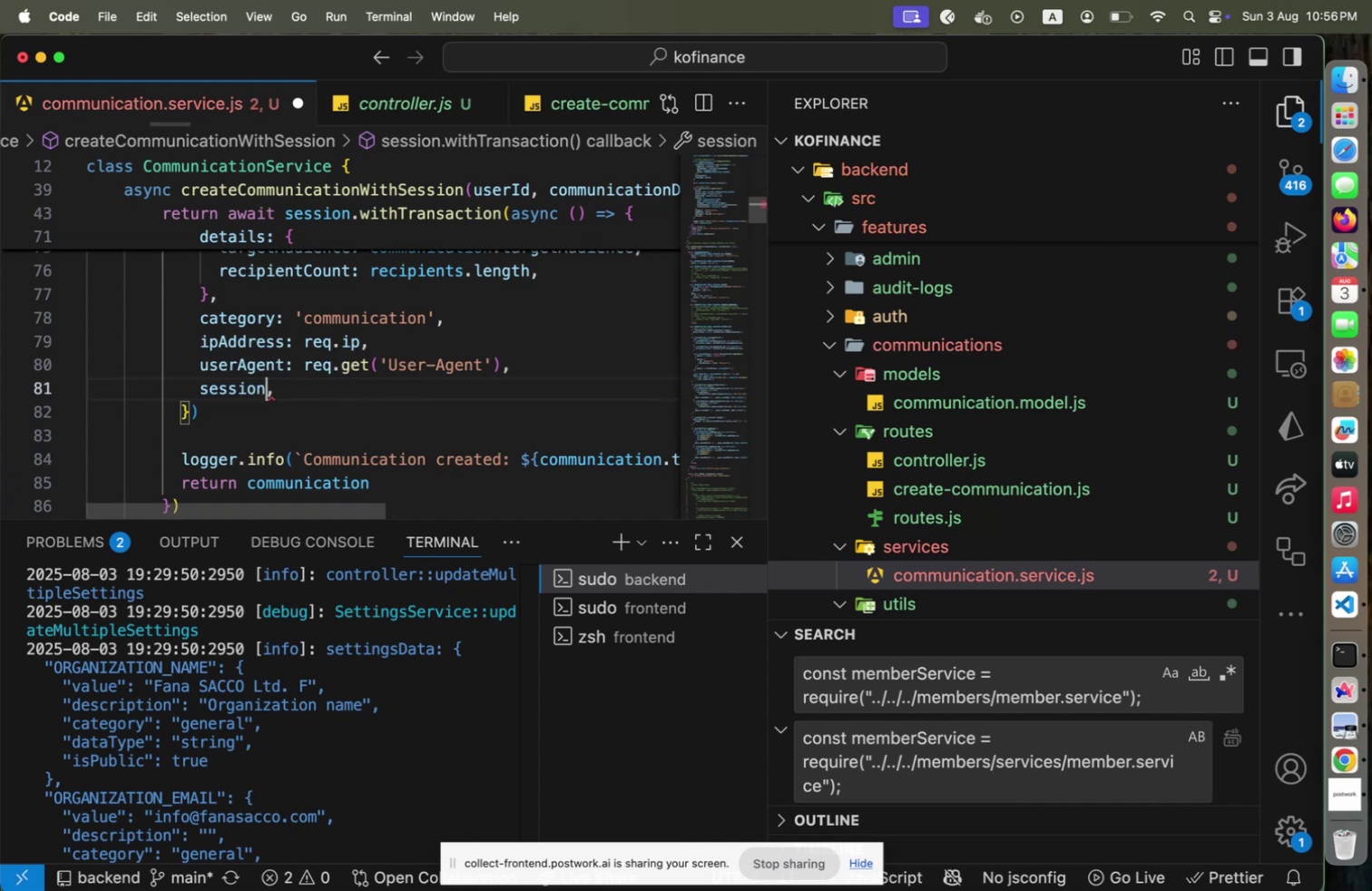 
hold_key(key=ArrowDown, duration=0.61)
 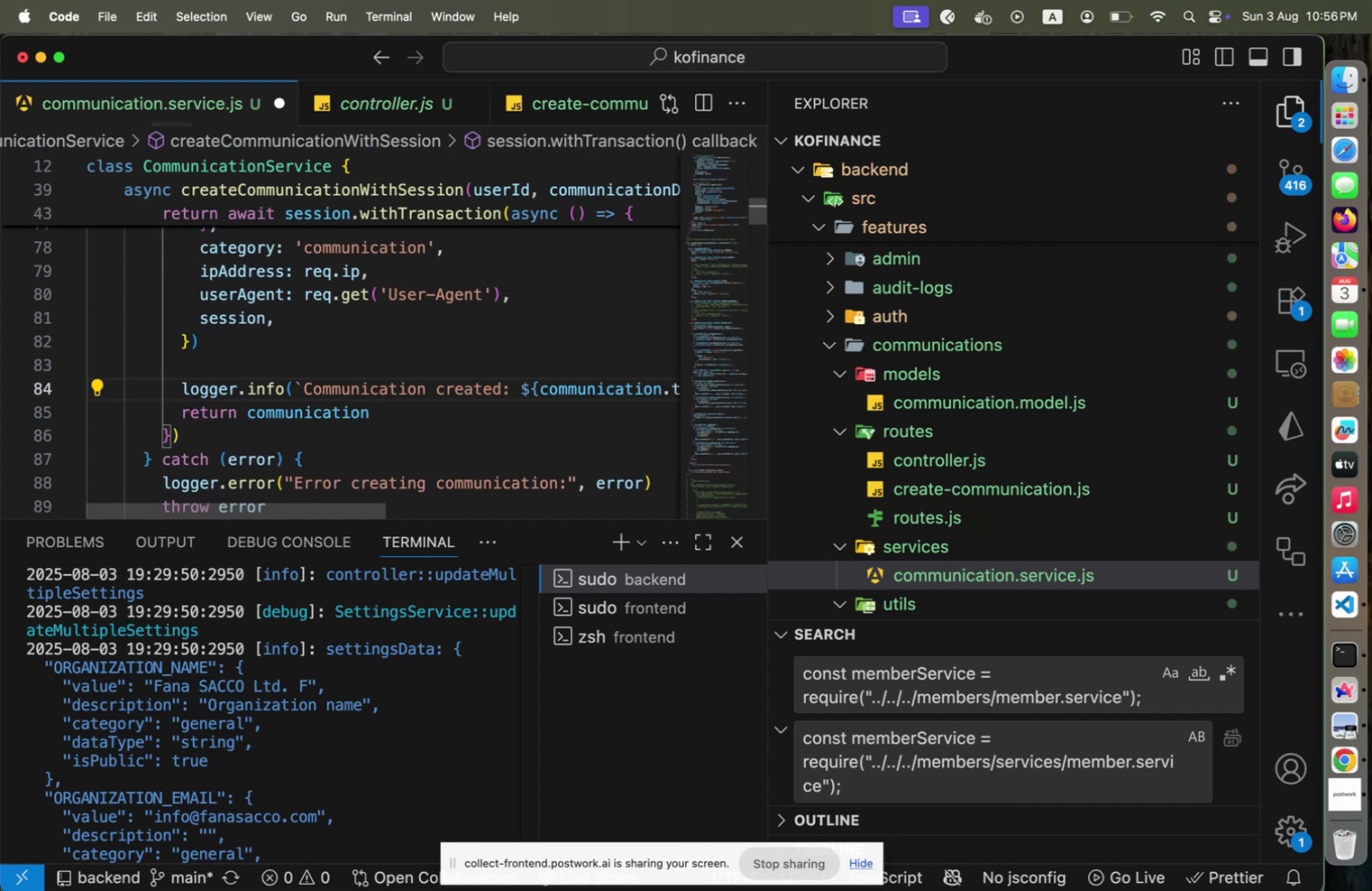 
key(ArrowDown)
 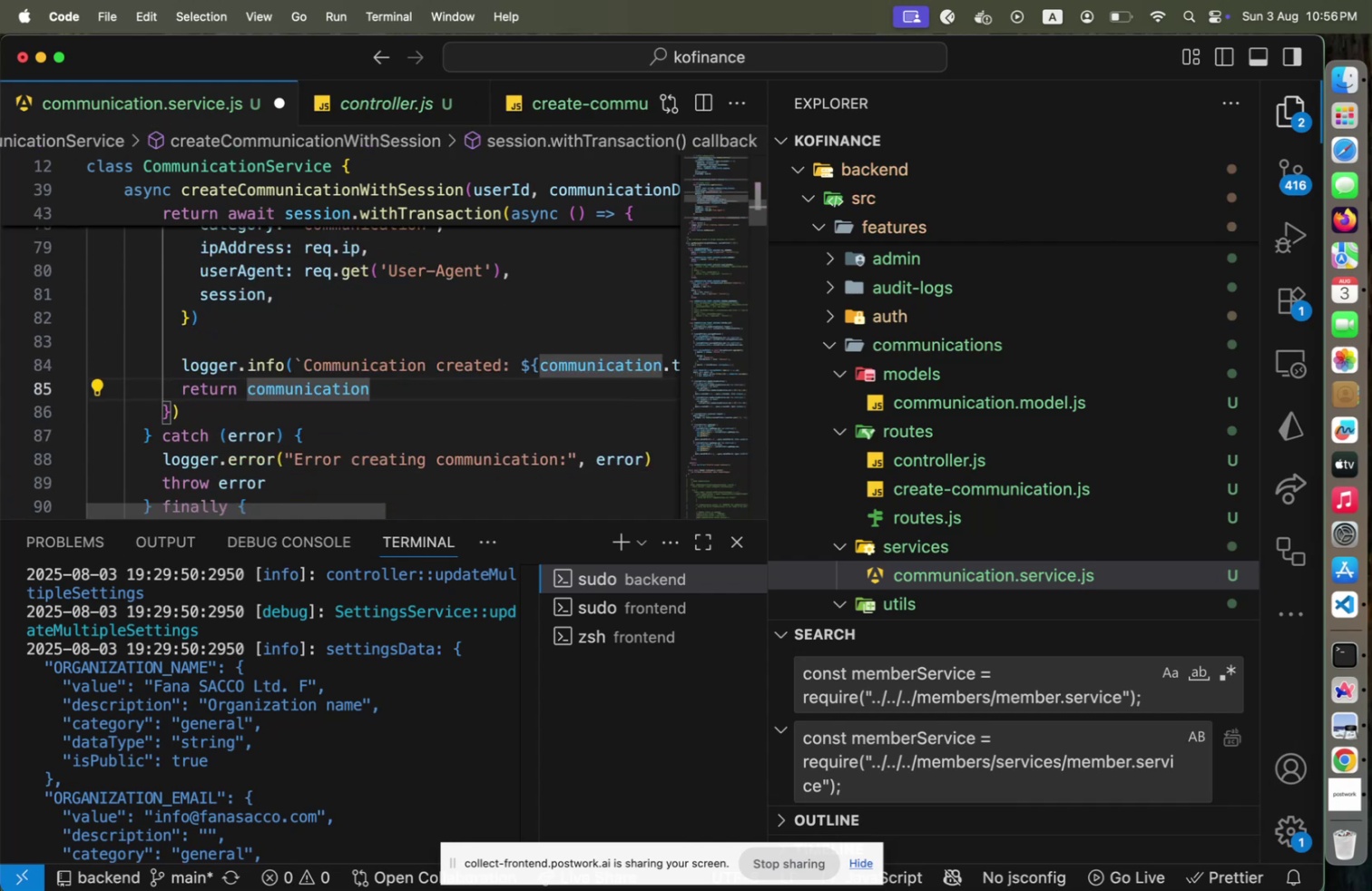 
key(ArrowDown)
 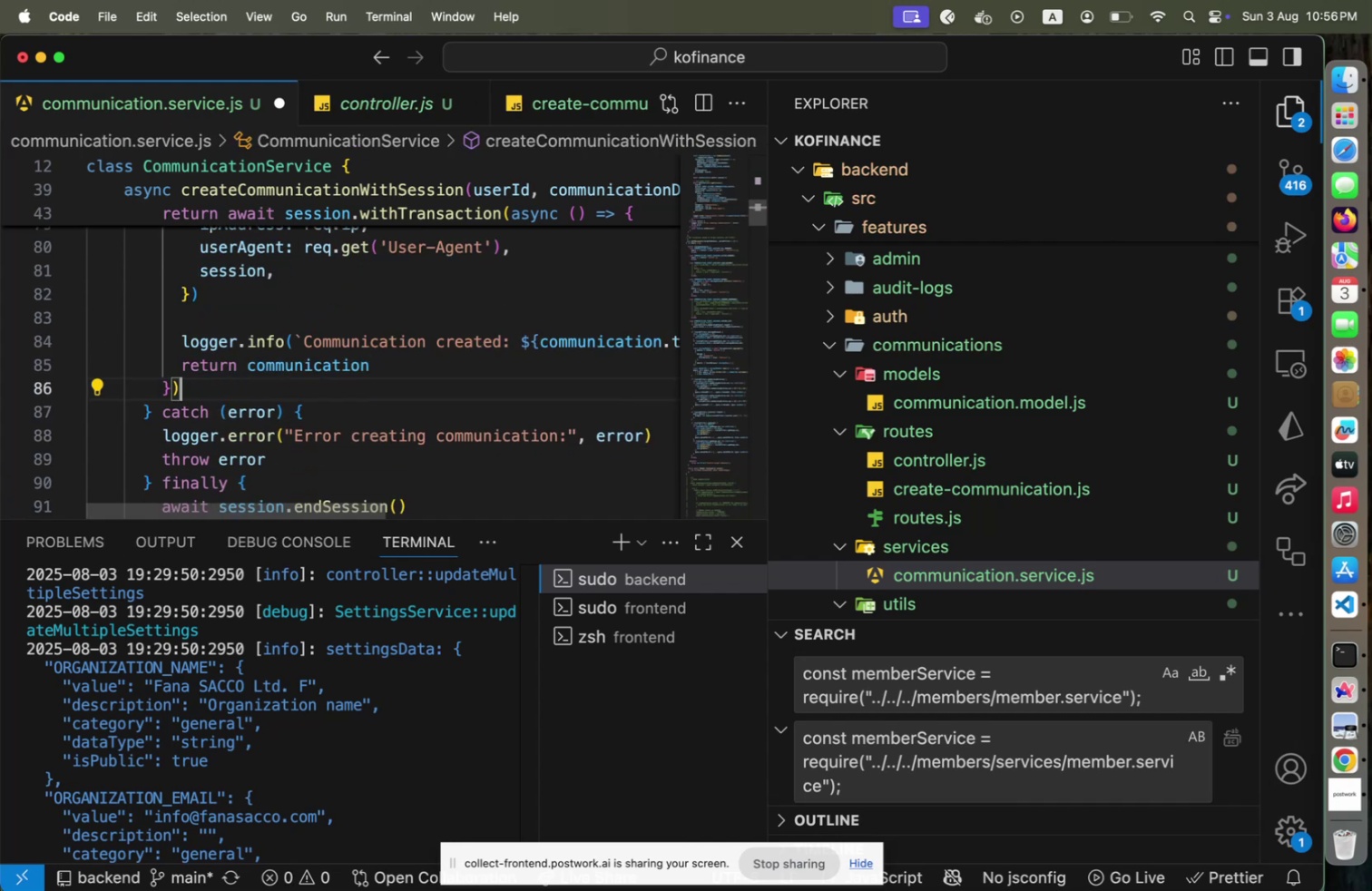 
key(ArrowDown)
 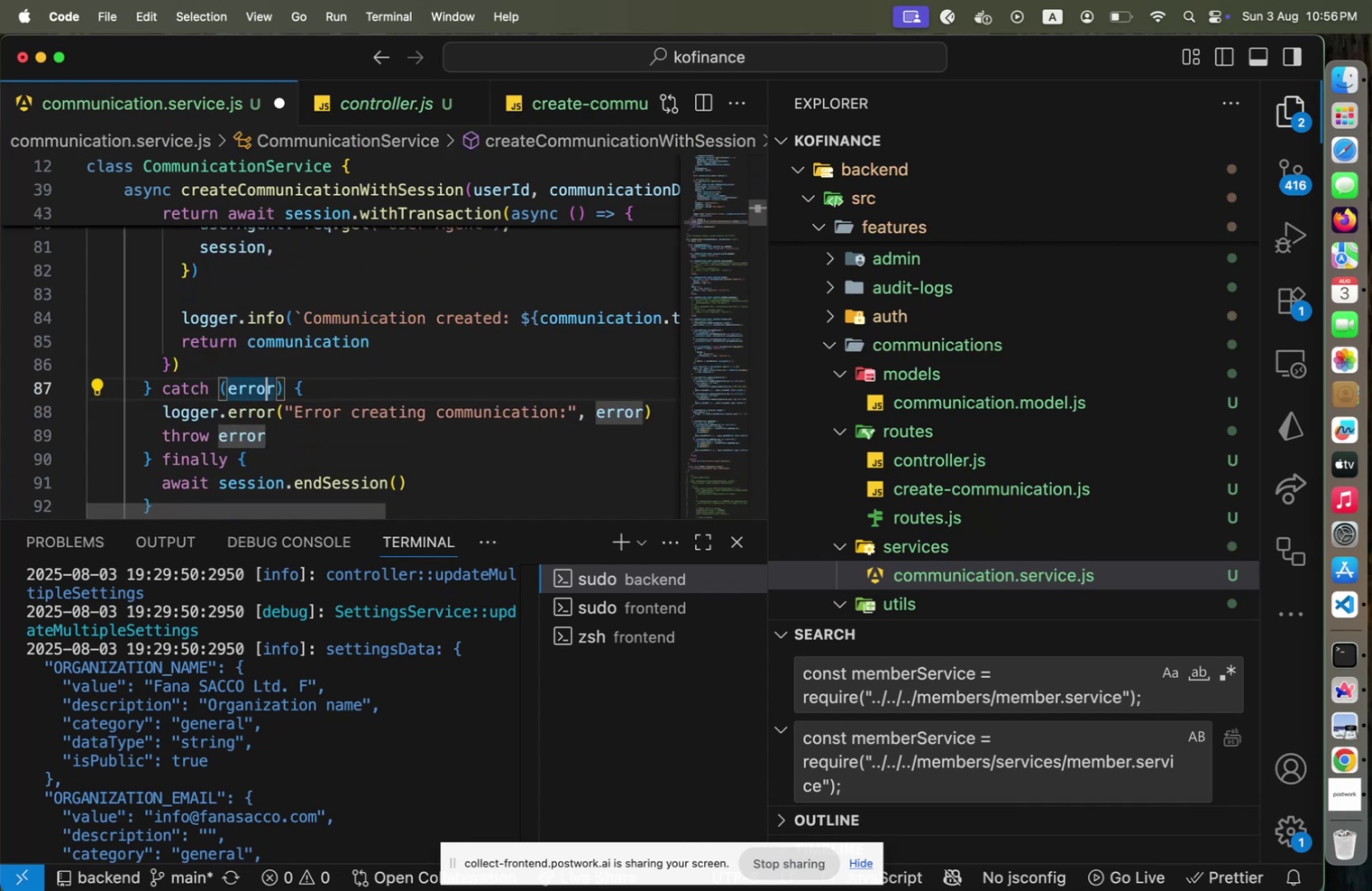 
key(Home)
 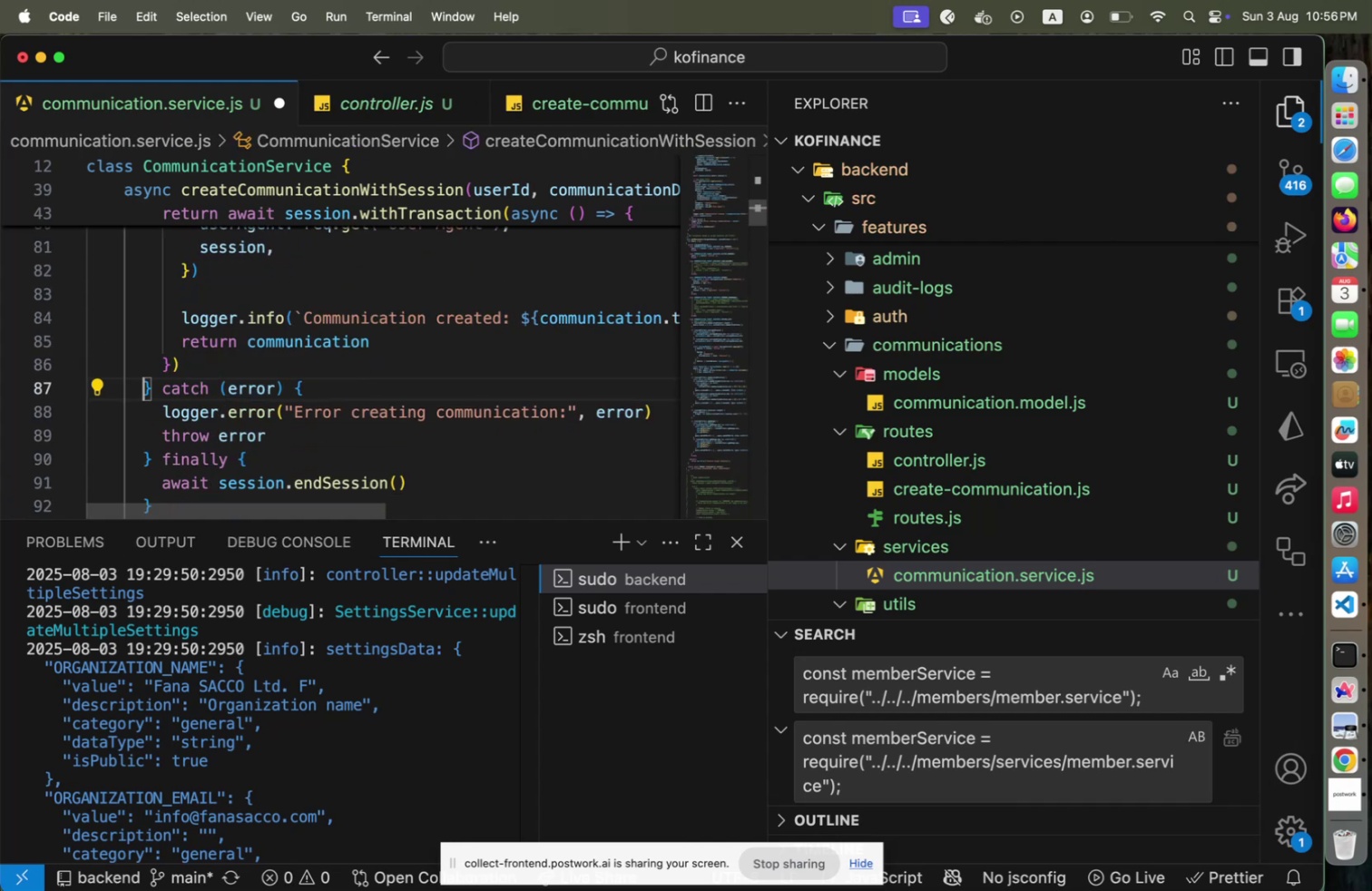 
key(Shift+ArrowDown)
 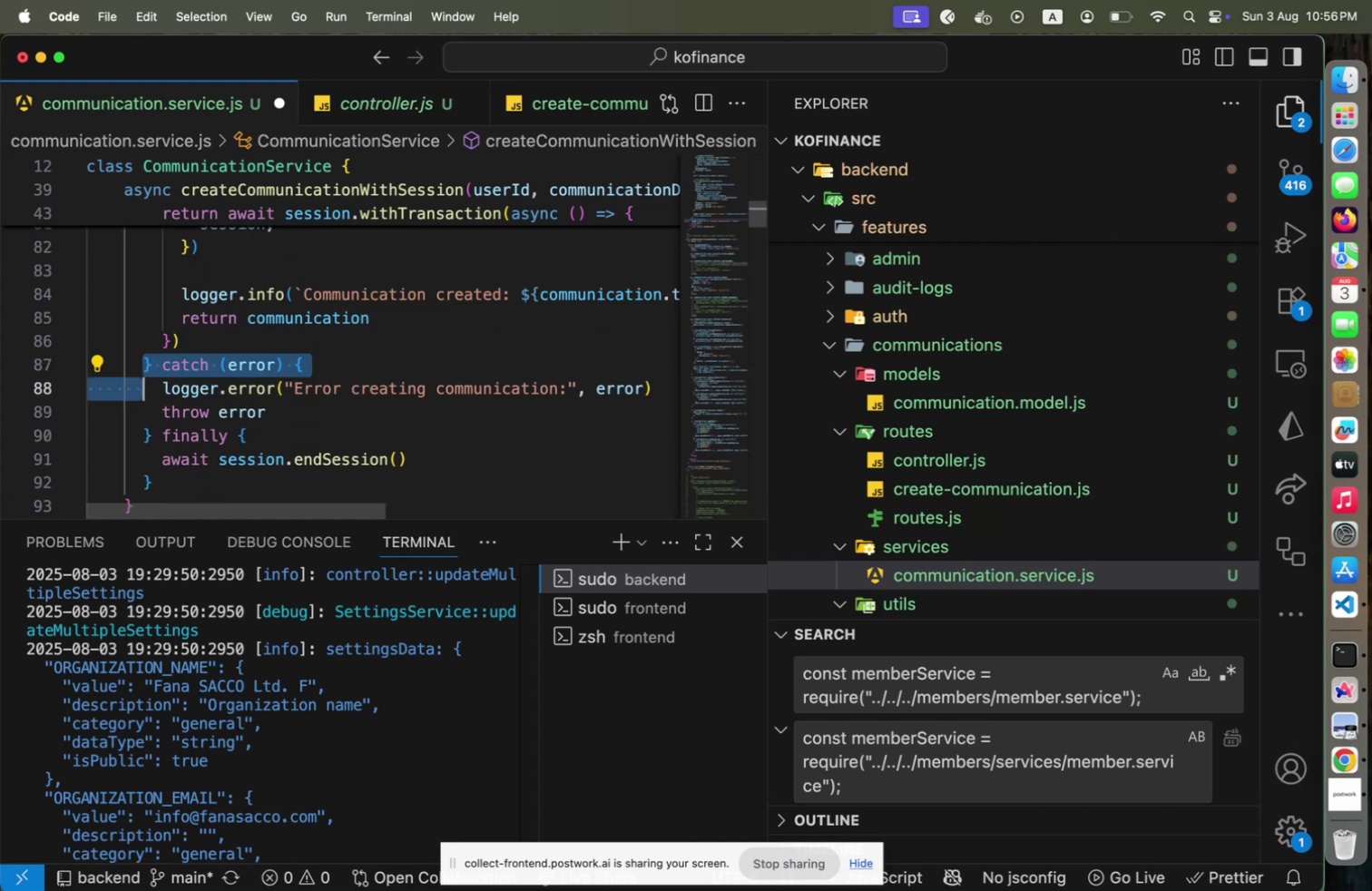 
key(Shift+ArrowDown)
 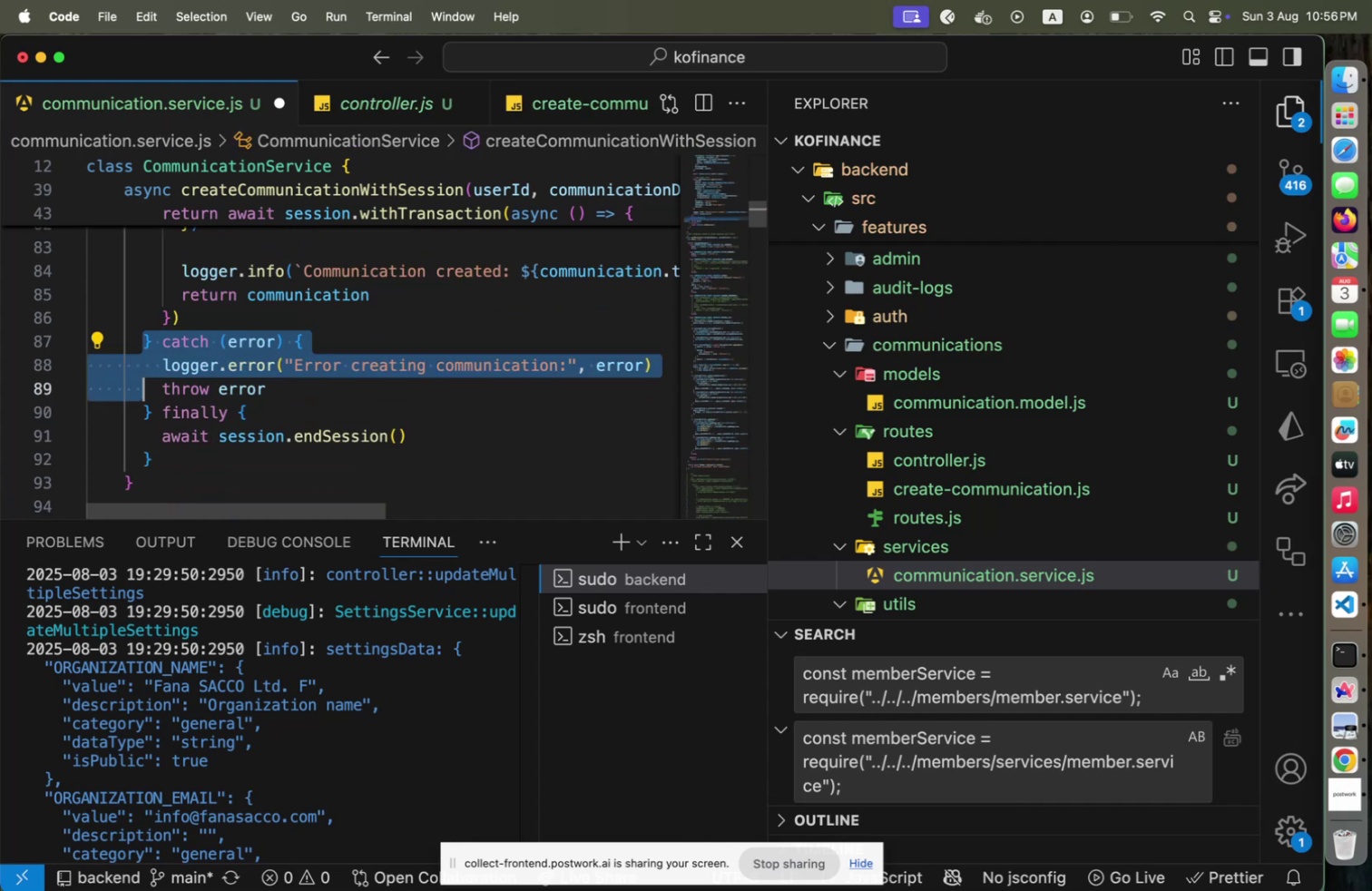 
key(Shift+ArrowDown)
 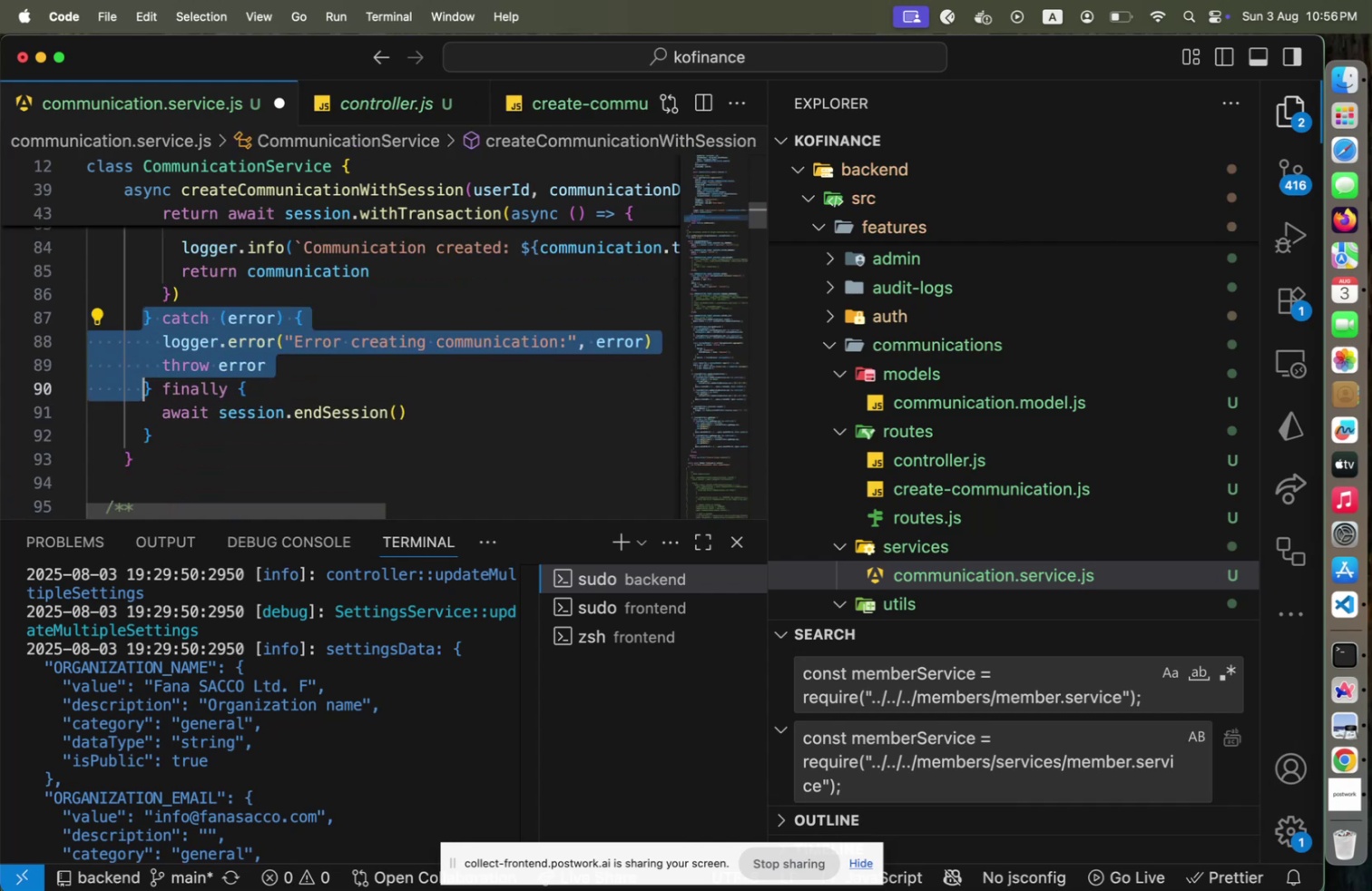 
key(Shift+End)
 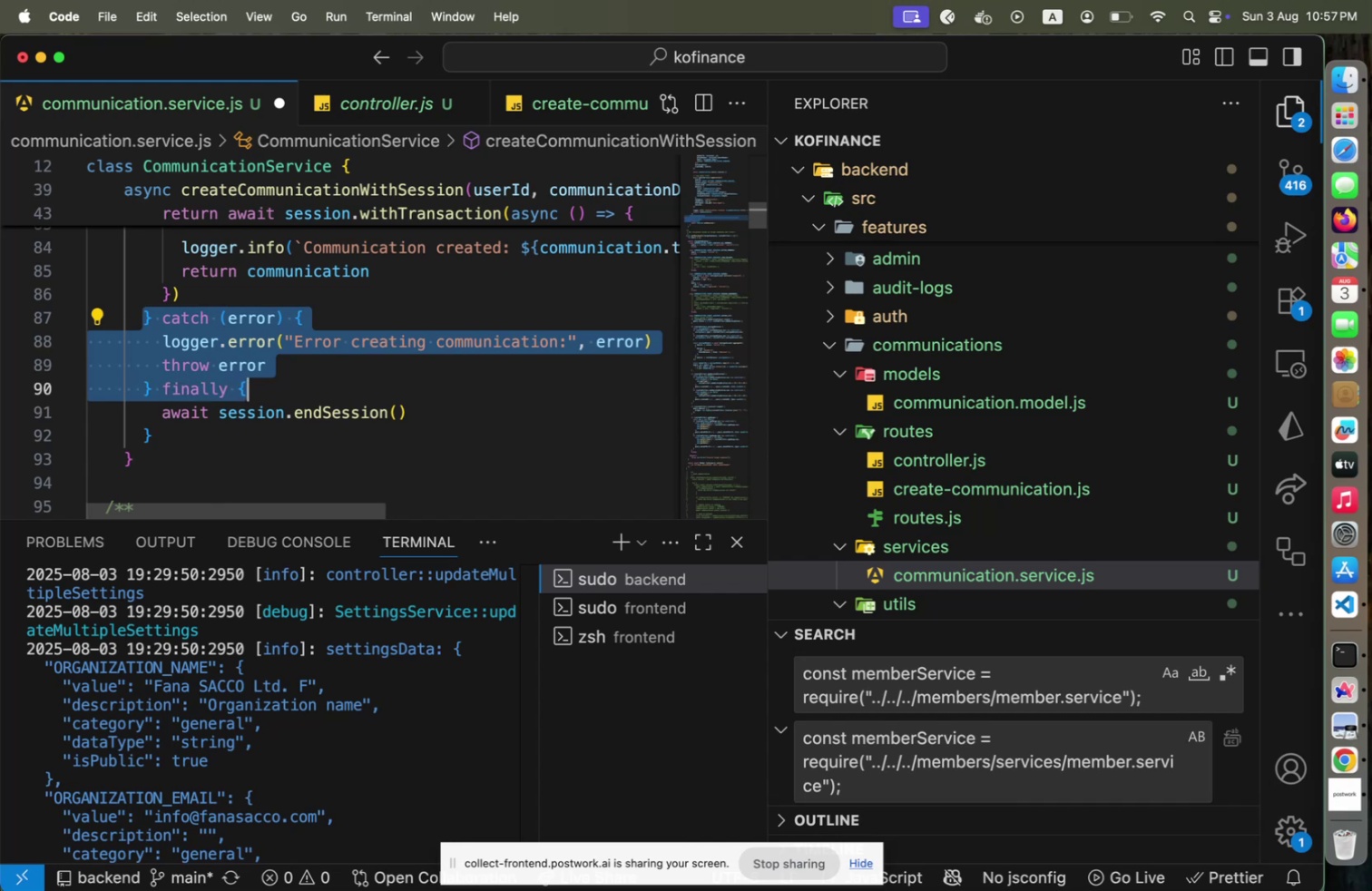 
key(Backspace)
 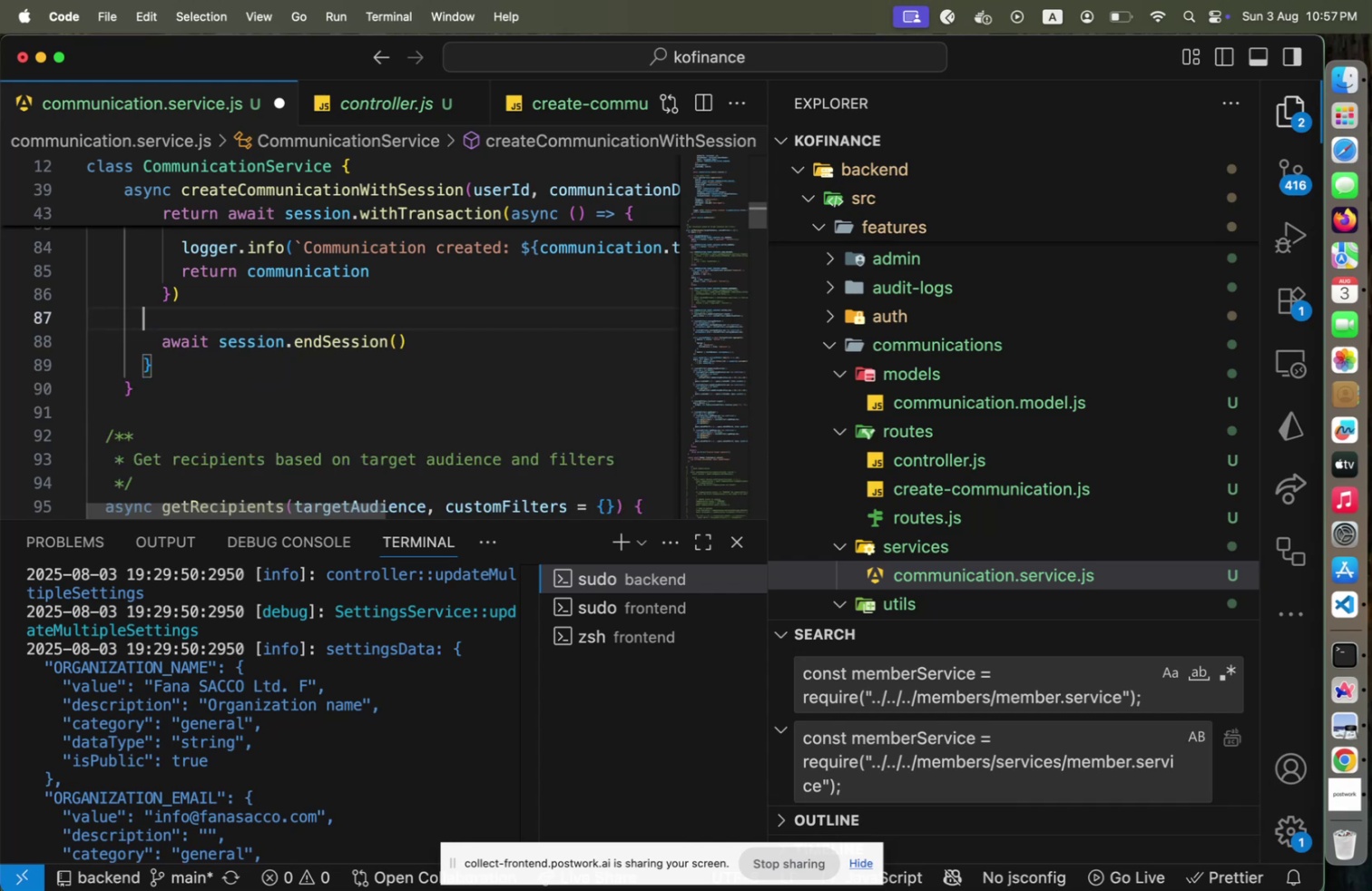 
key(ArrowDown)
 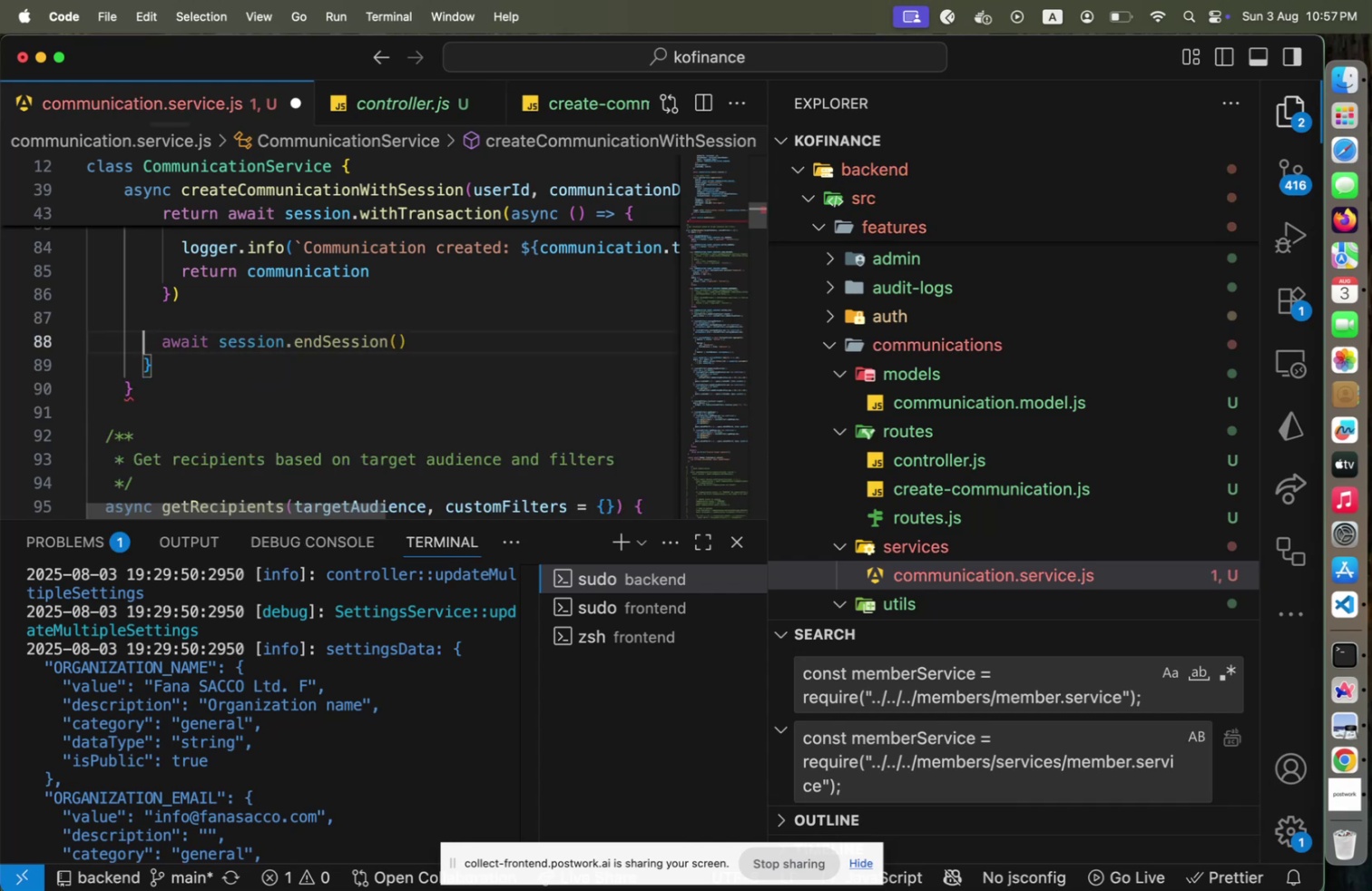 
key(ArrowDown)
 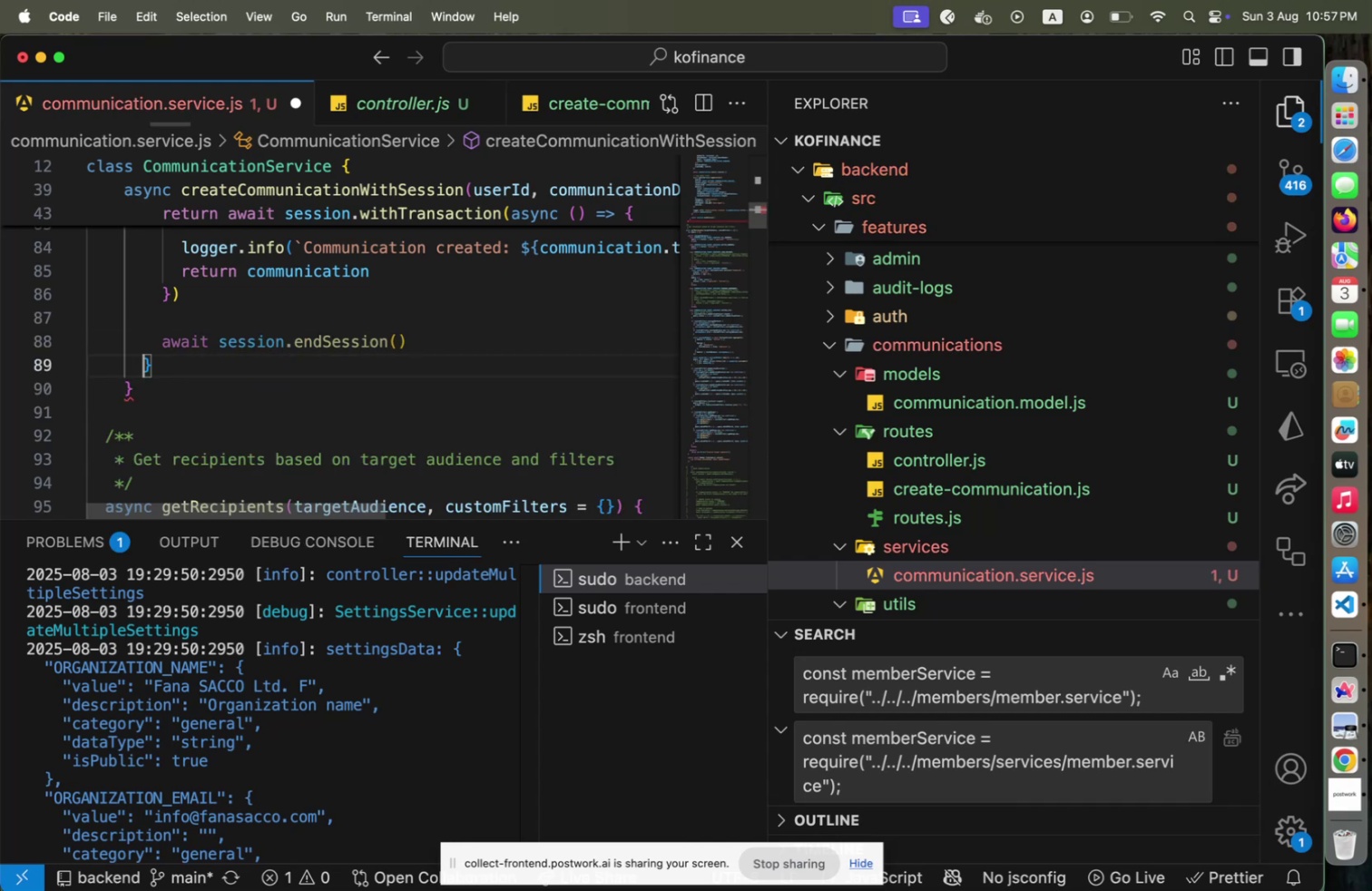 
key(Shift+End)
 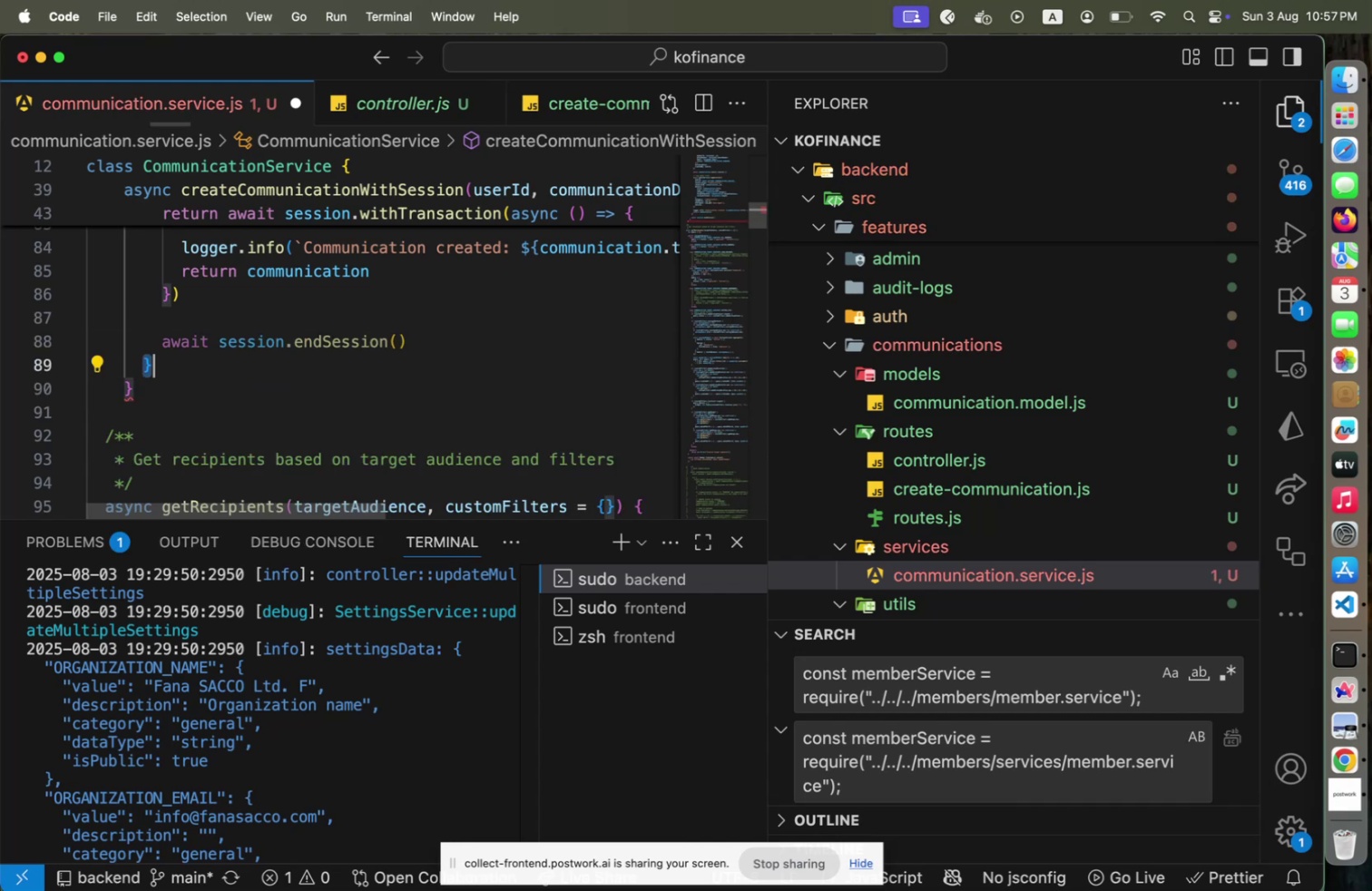 
key(Backspace)
 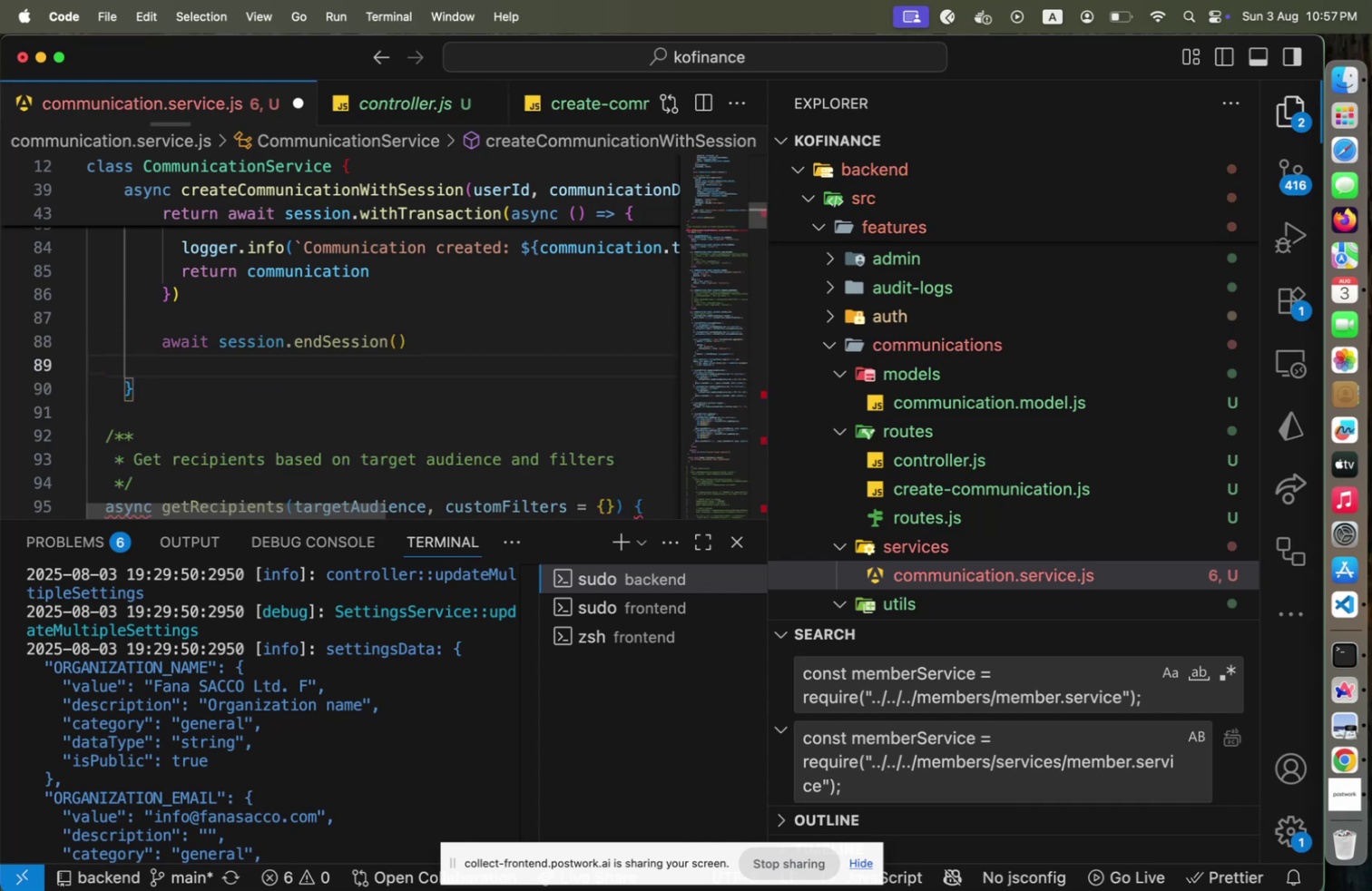 
key(Alt+Shift+F)
 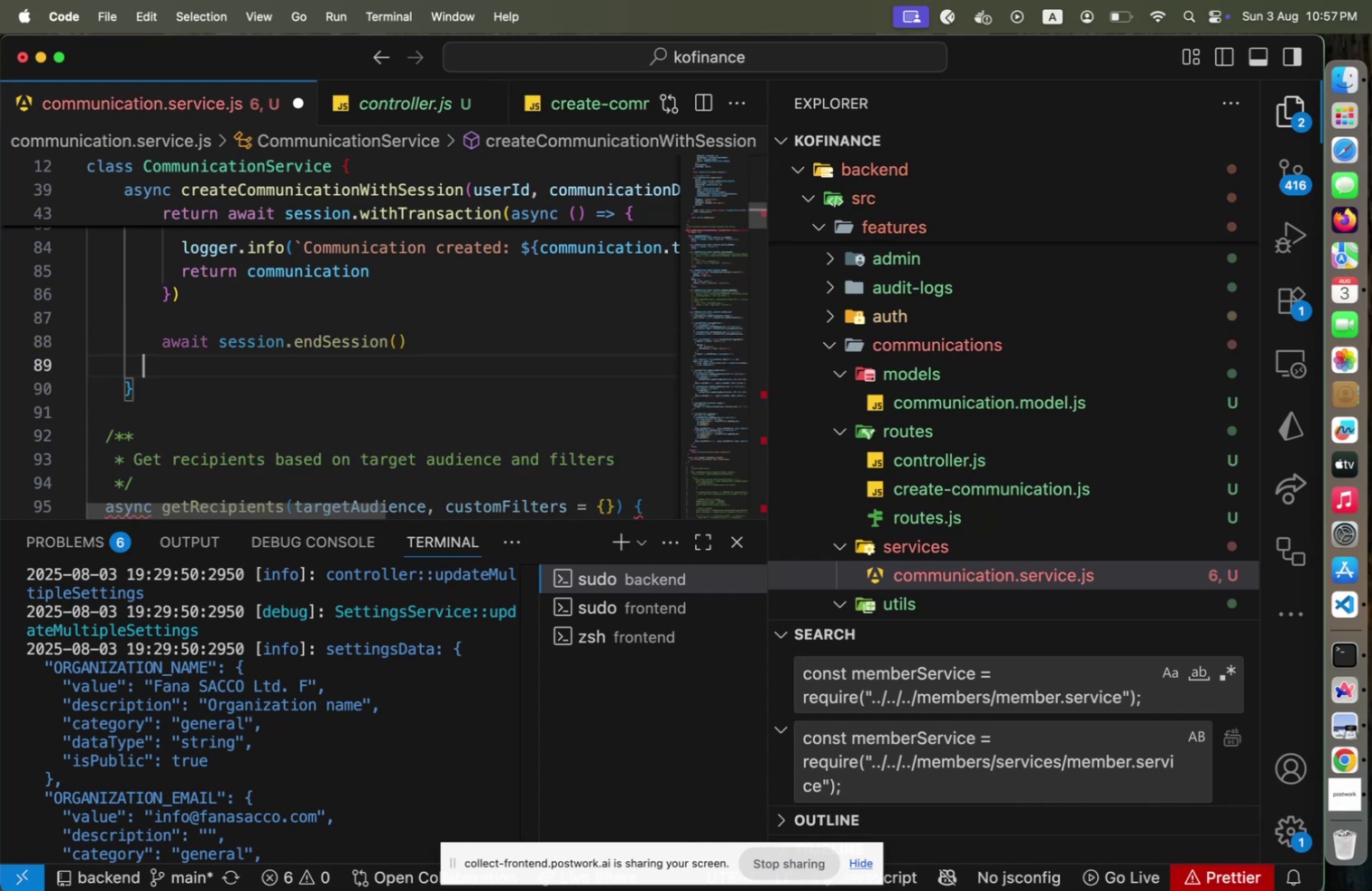 
key(ArrowUp)
 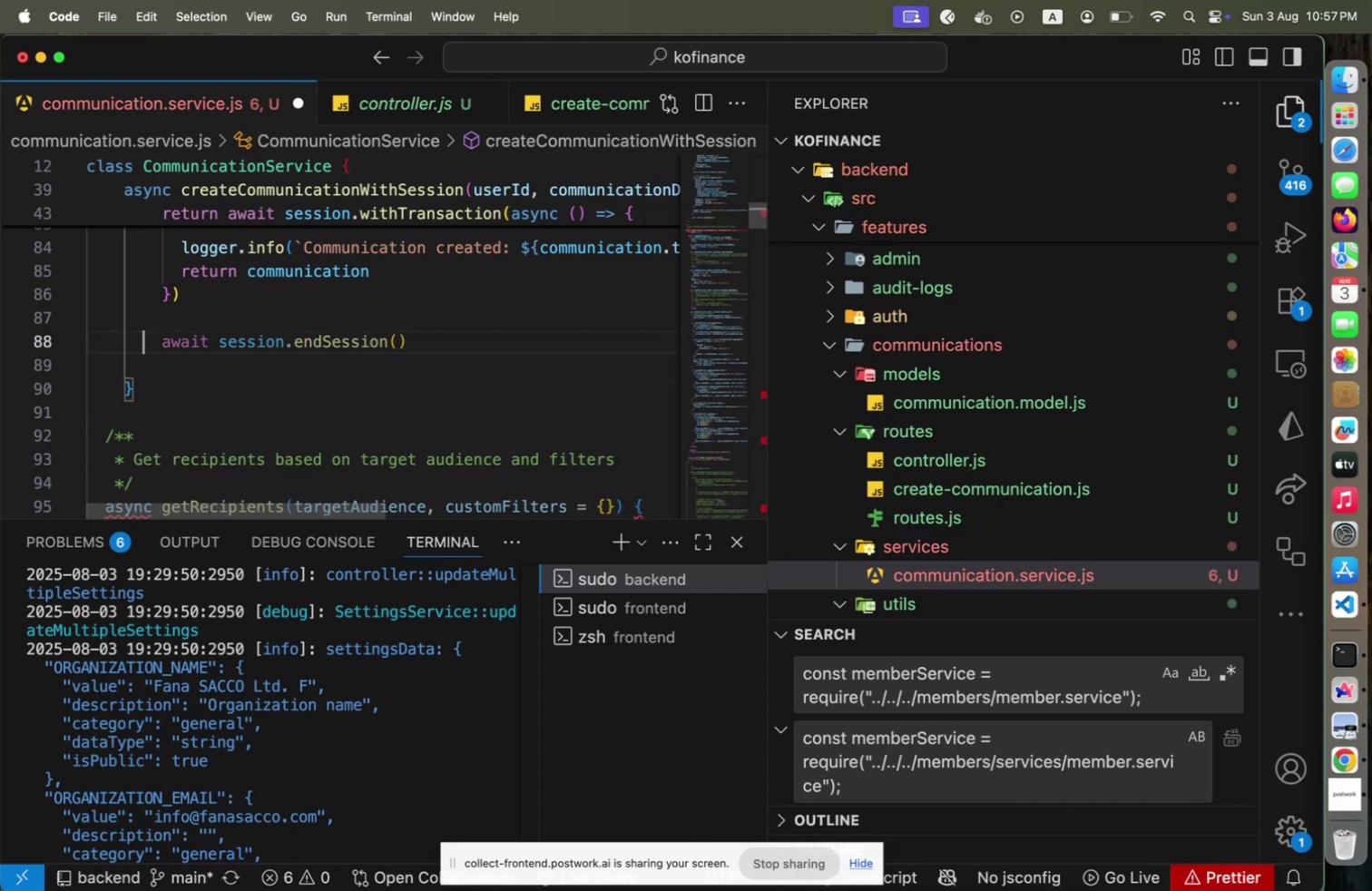 
key(ArrowUp)
 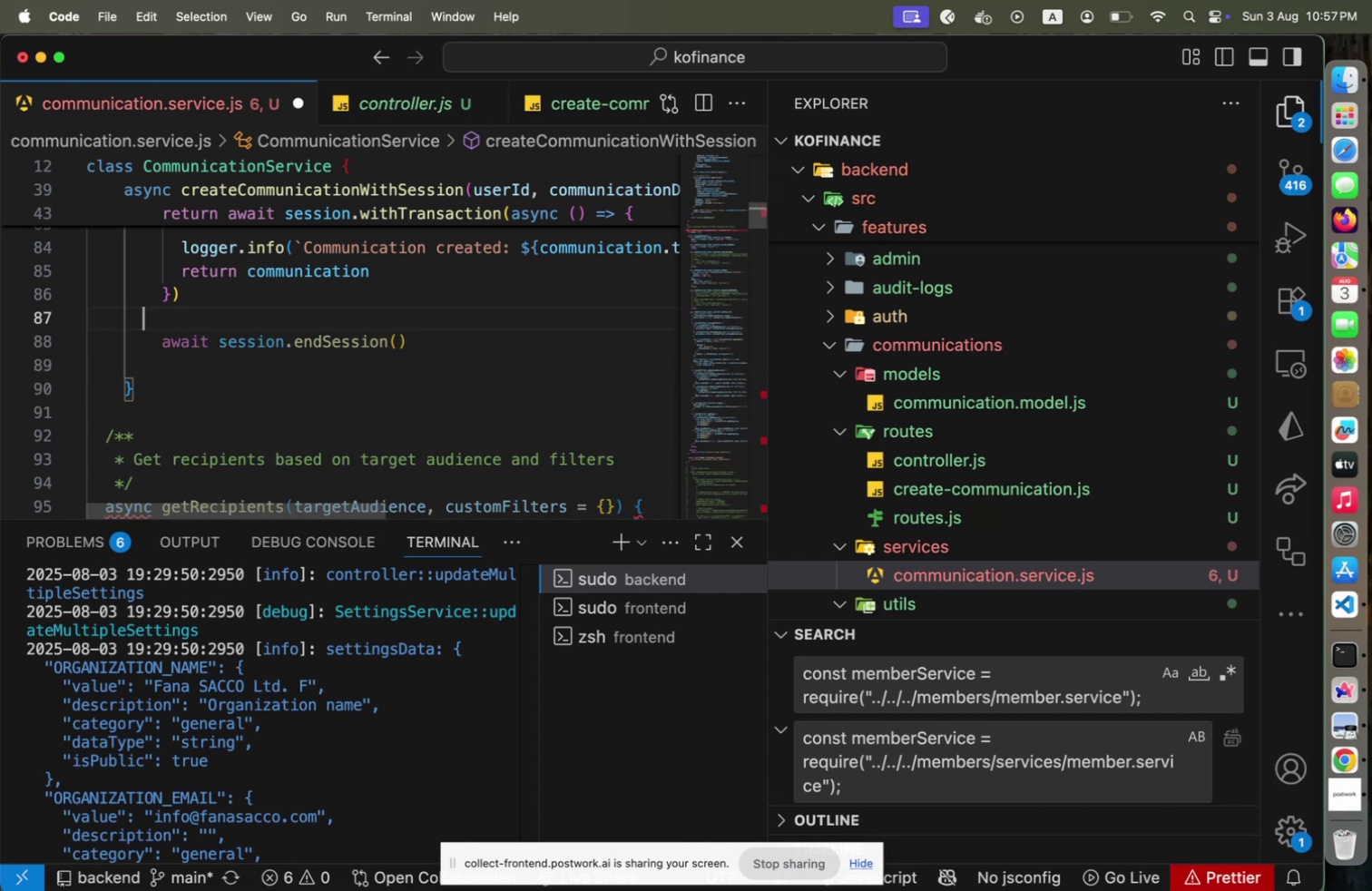 
key(ArrowUp)
 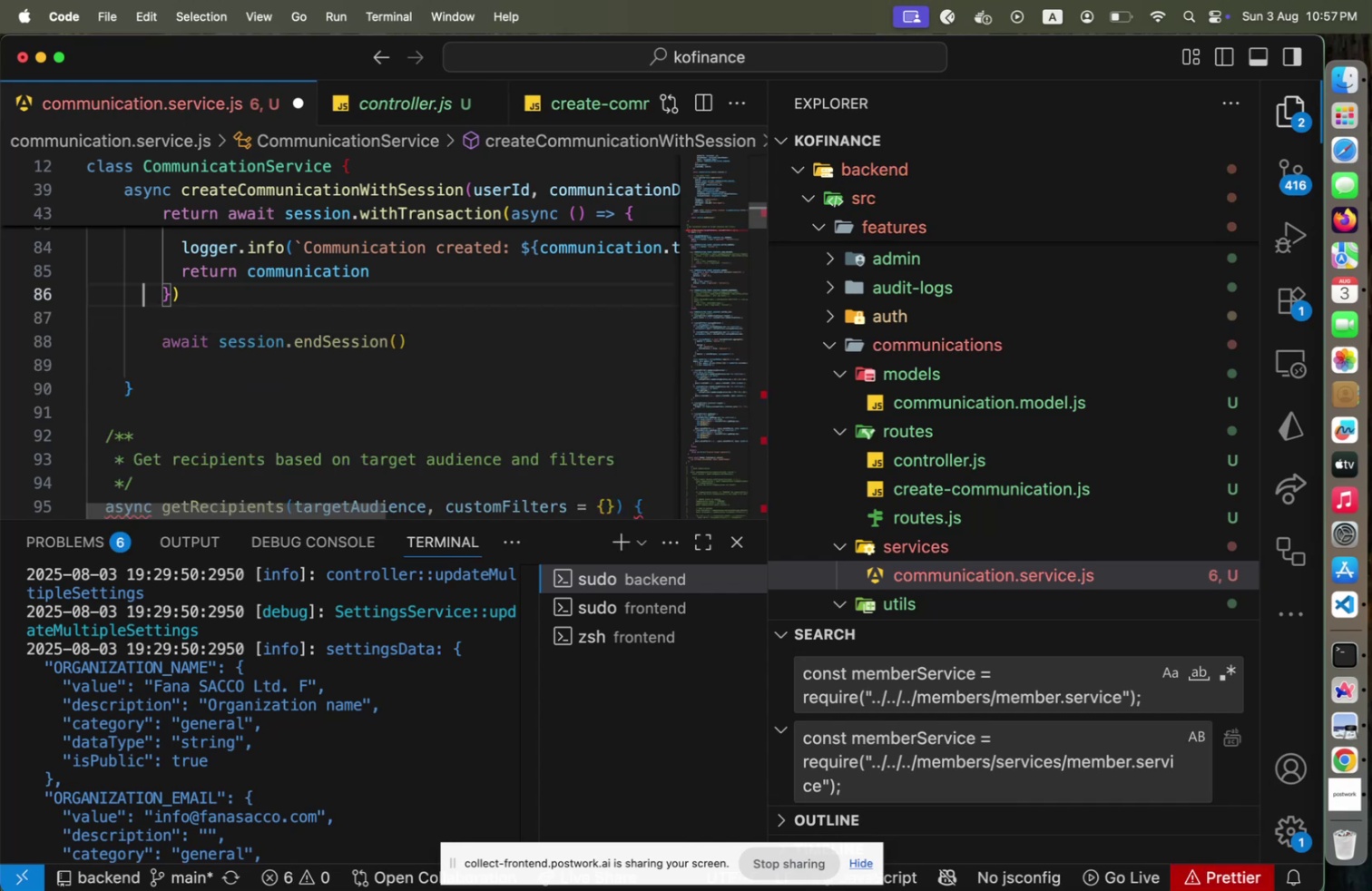 
key(End)
 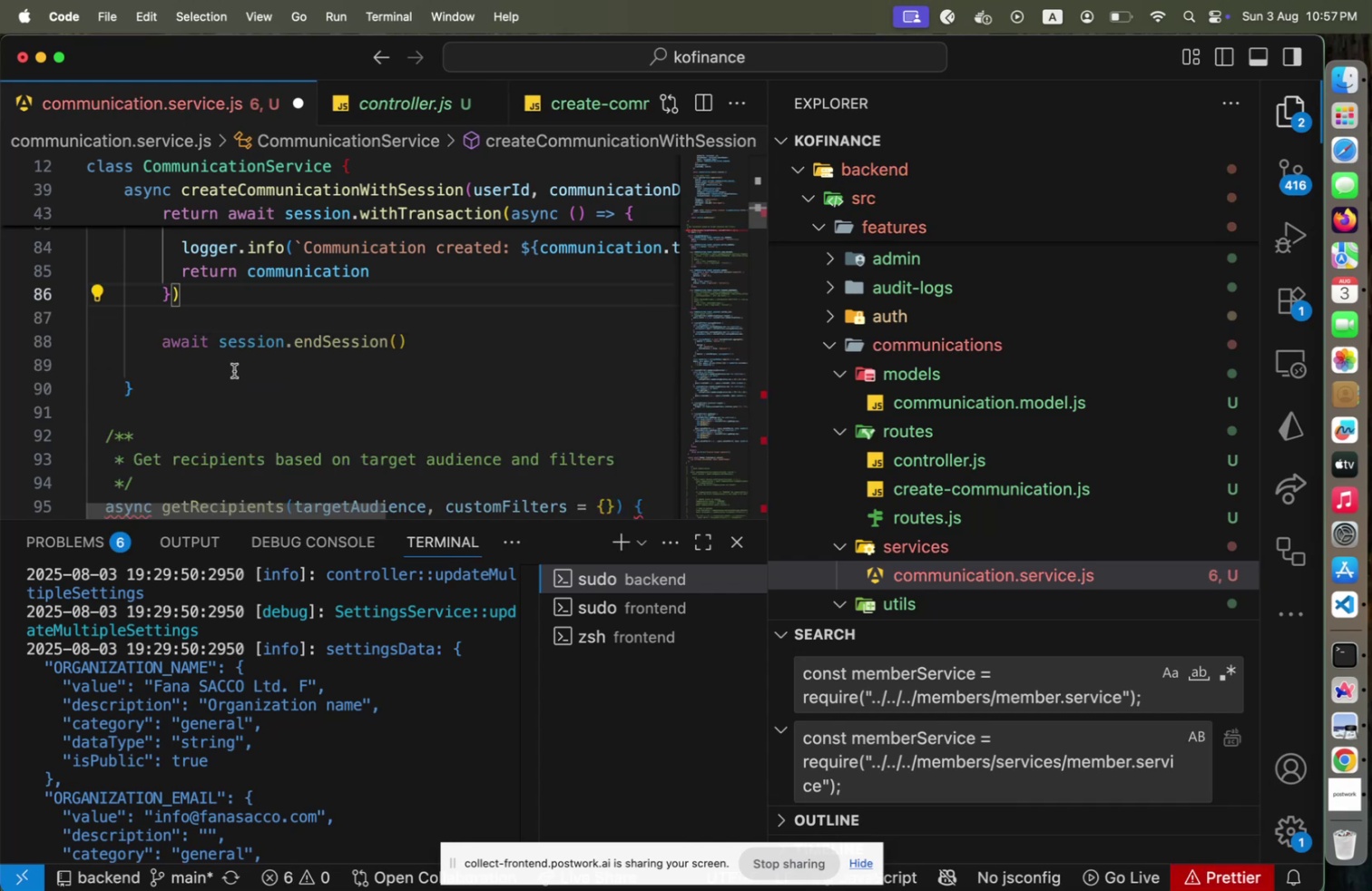 
scroll: coordinate [241, 383], scroll_direction: up, amount: 26.0
 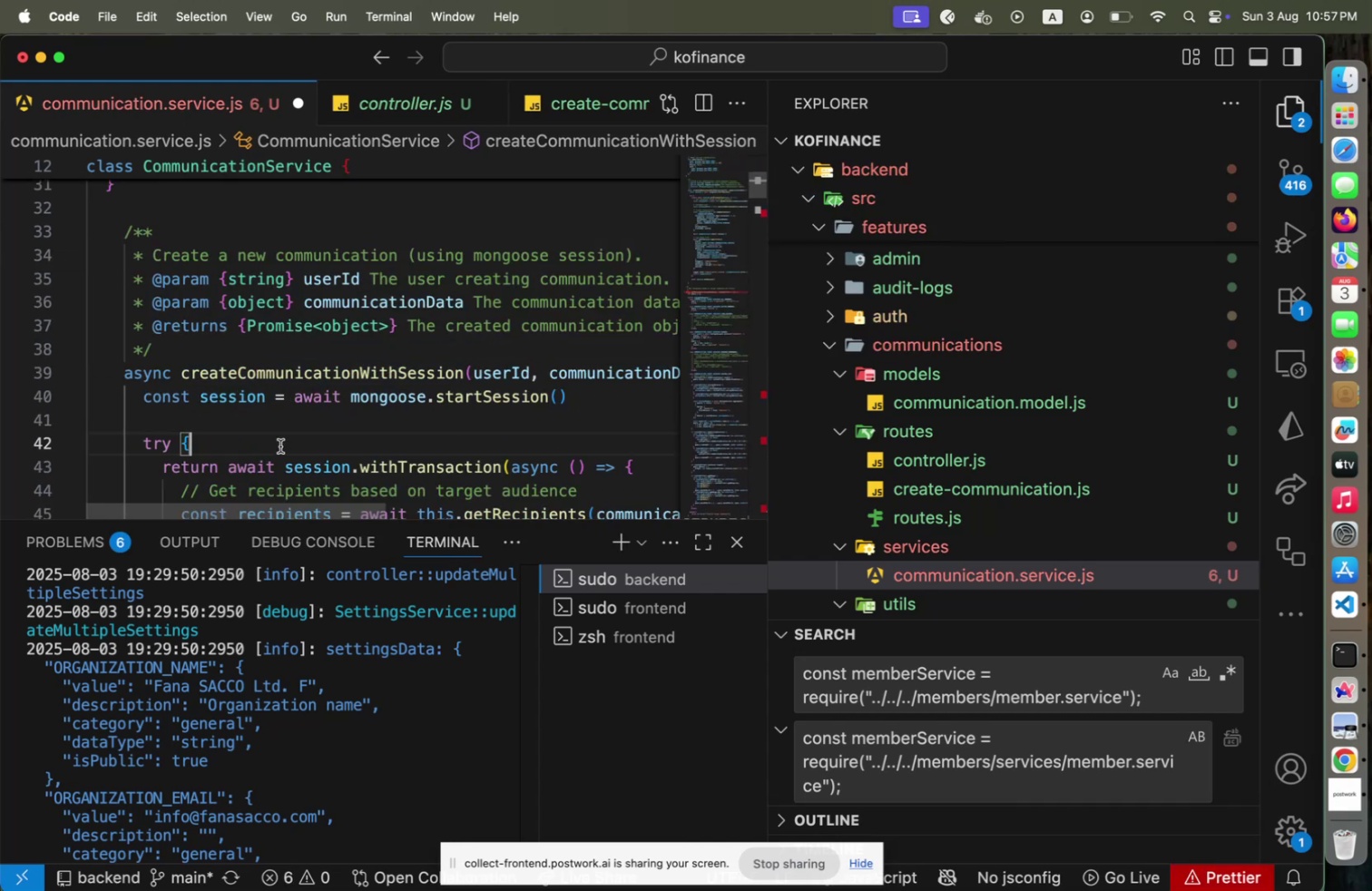 
key(Shift+Home)
 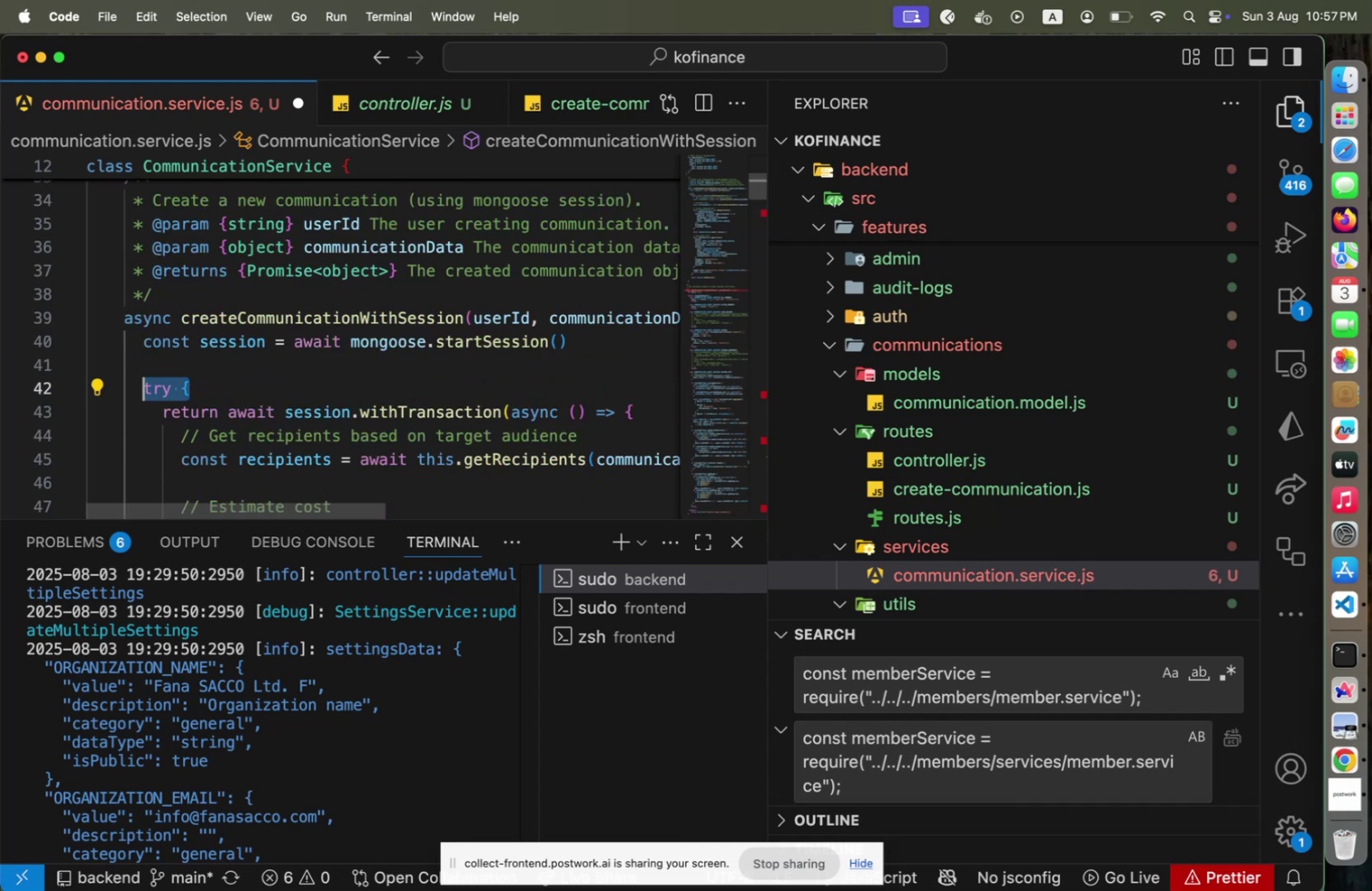 
key(Backspace)
 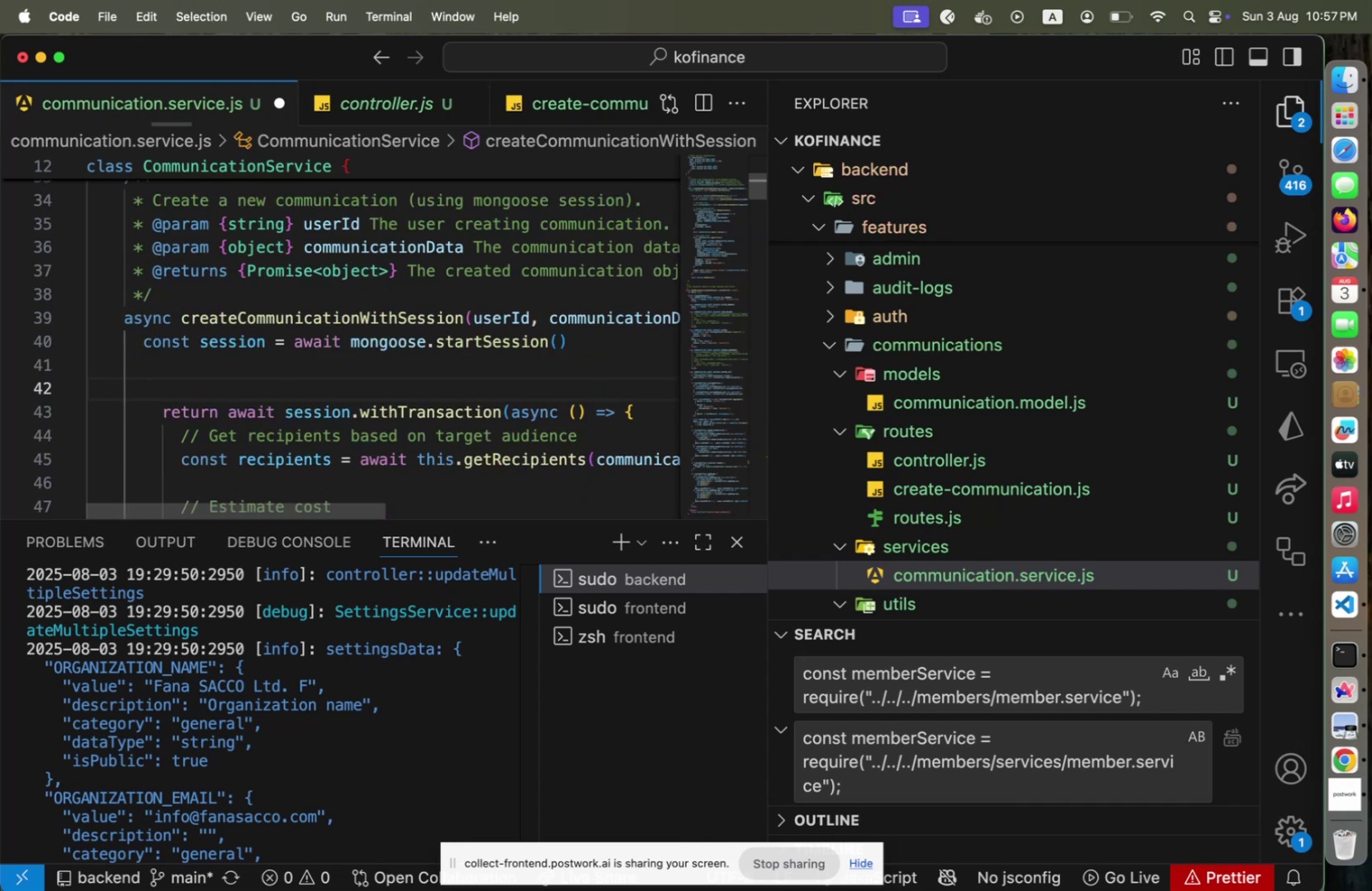 
key(Alt+Shift+F)
 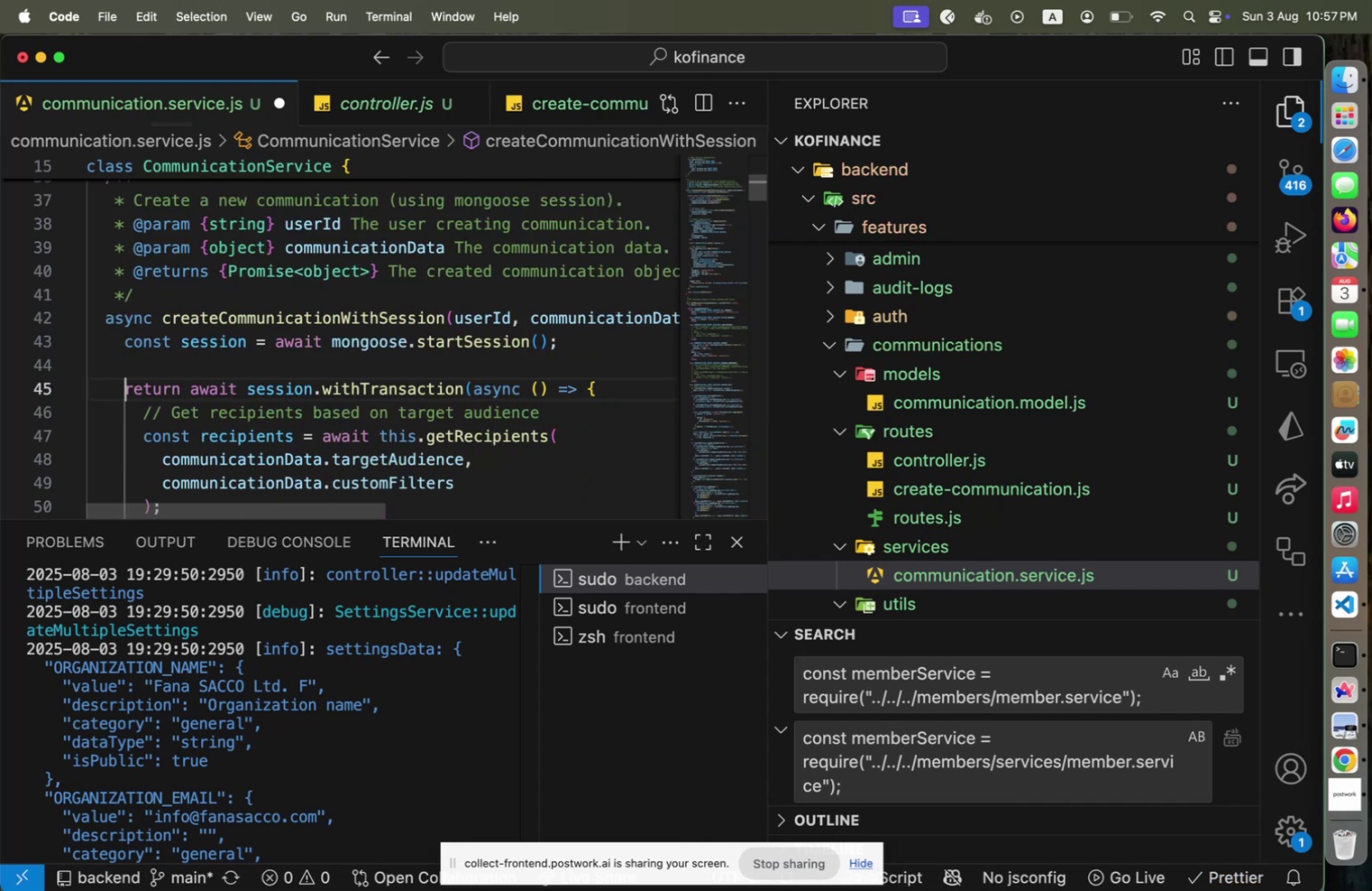 
key(ArrowUp)
 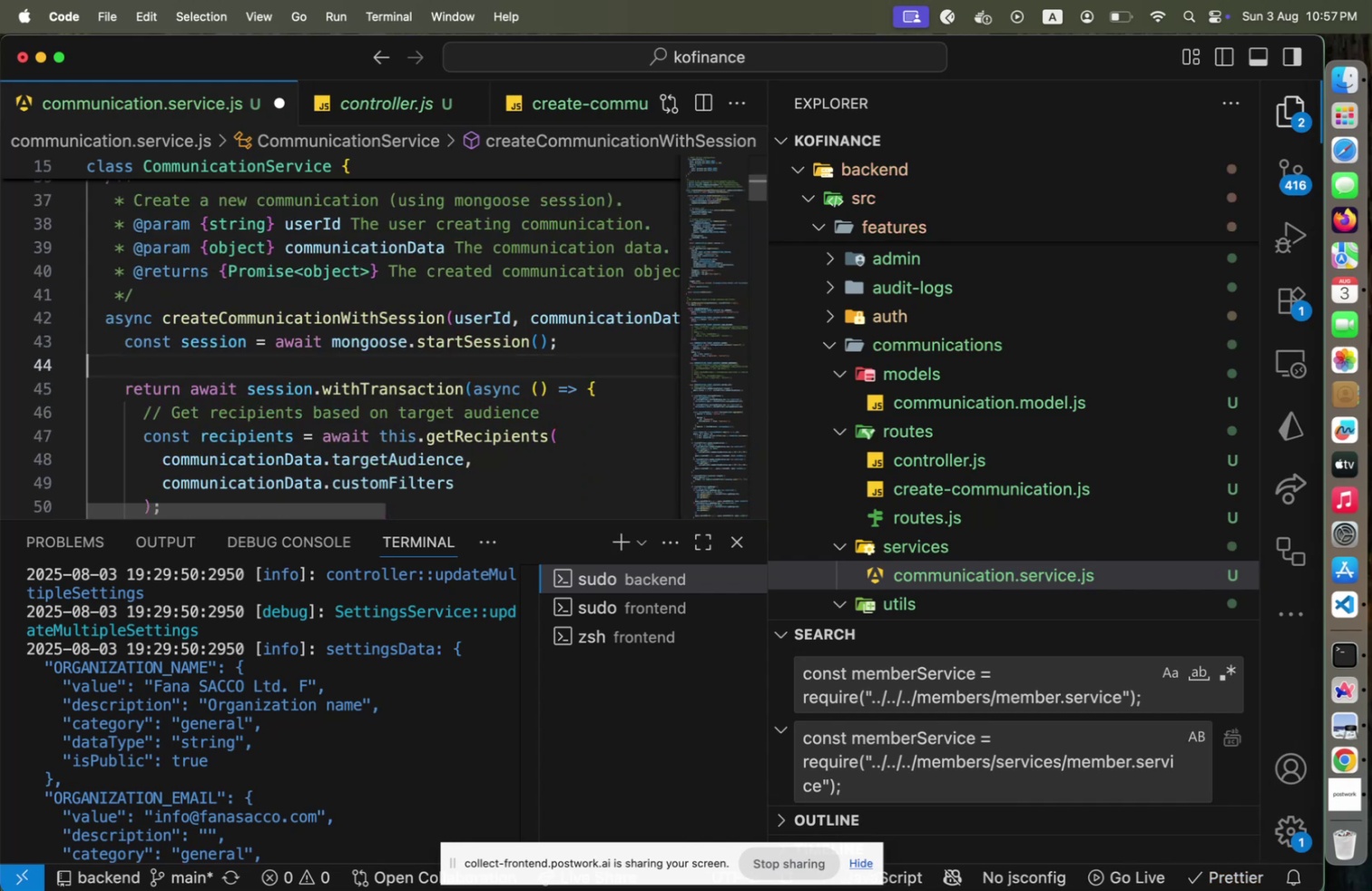 
key(ArrowUp)
 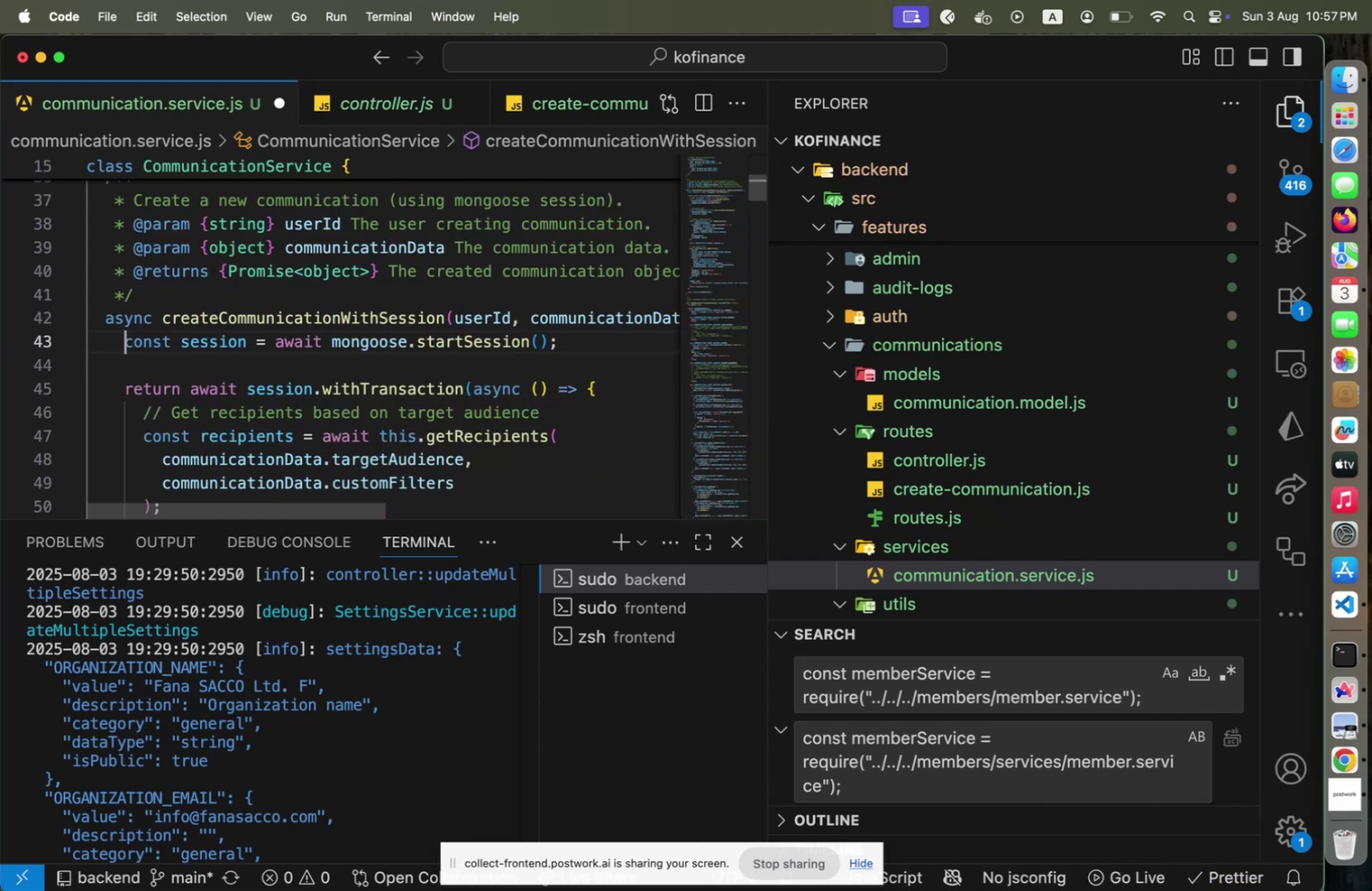 
key(Enter)
 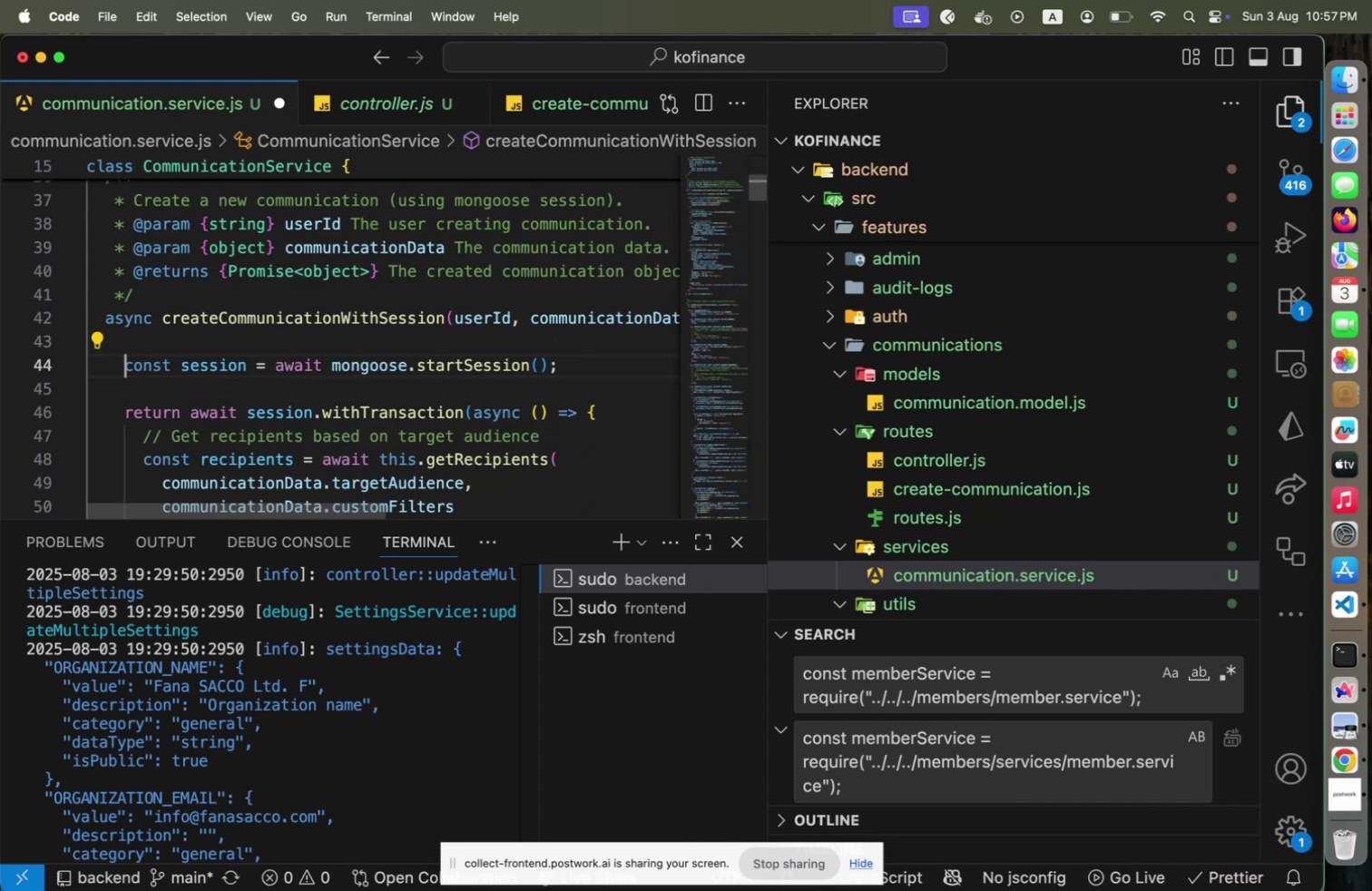 
key(ArrowUp)
 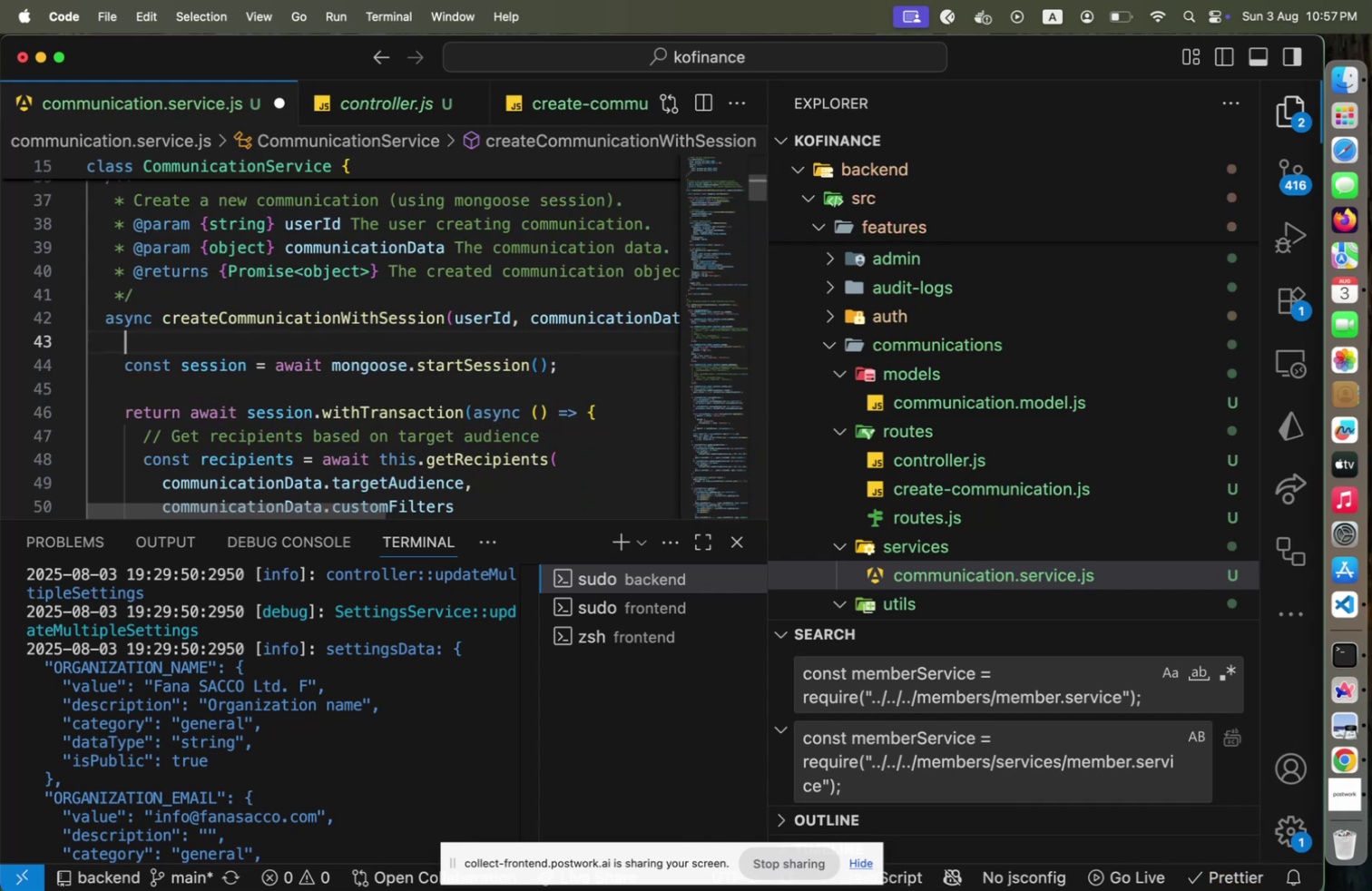 
type(logger.de)
key(Backspace)
key(Backspace)
key(Backspace)
key(Backspace)
type(r)
 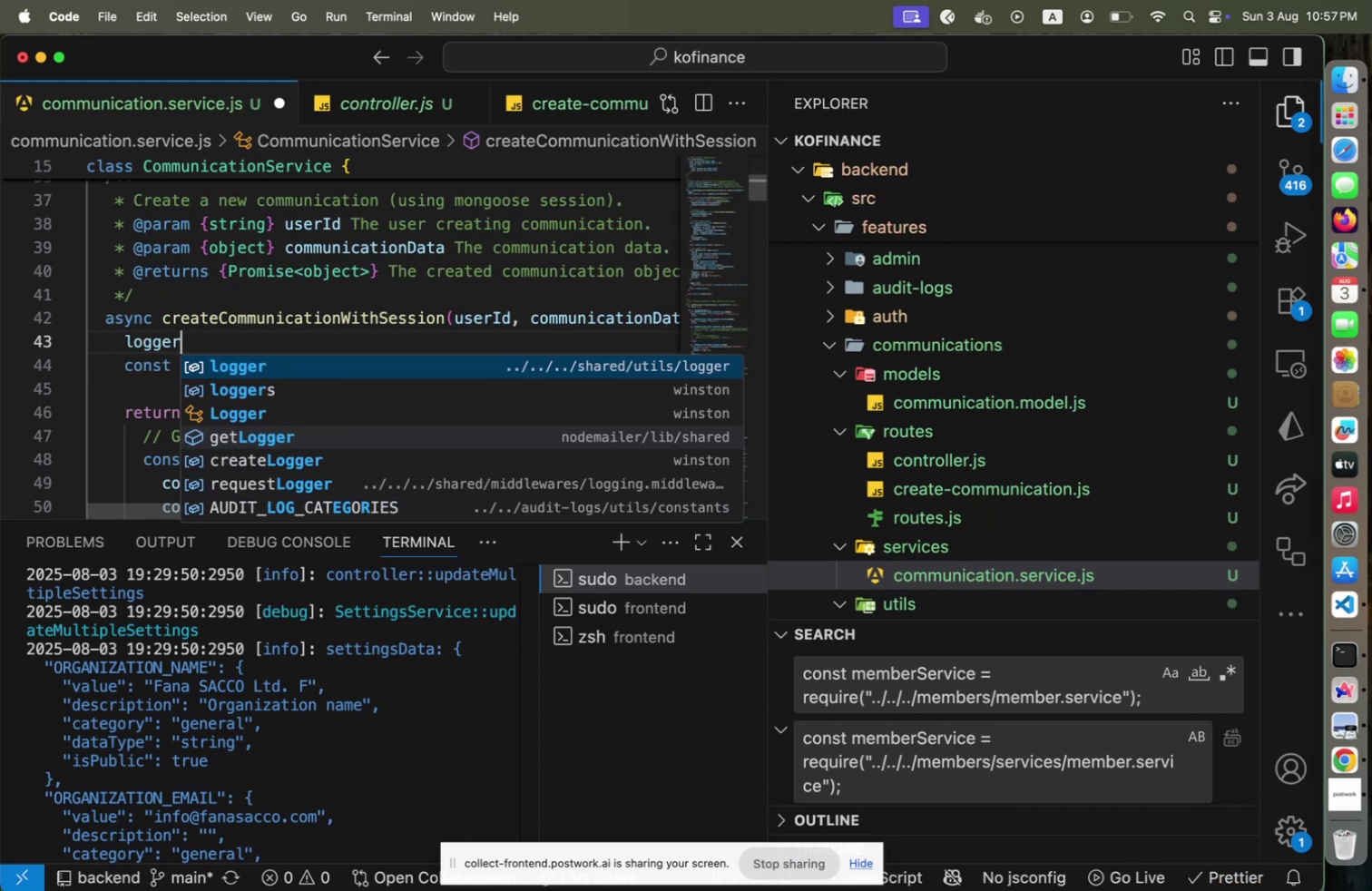 
key(Enter)
 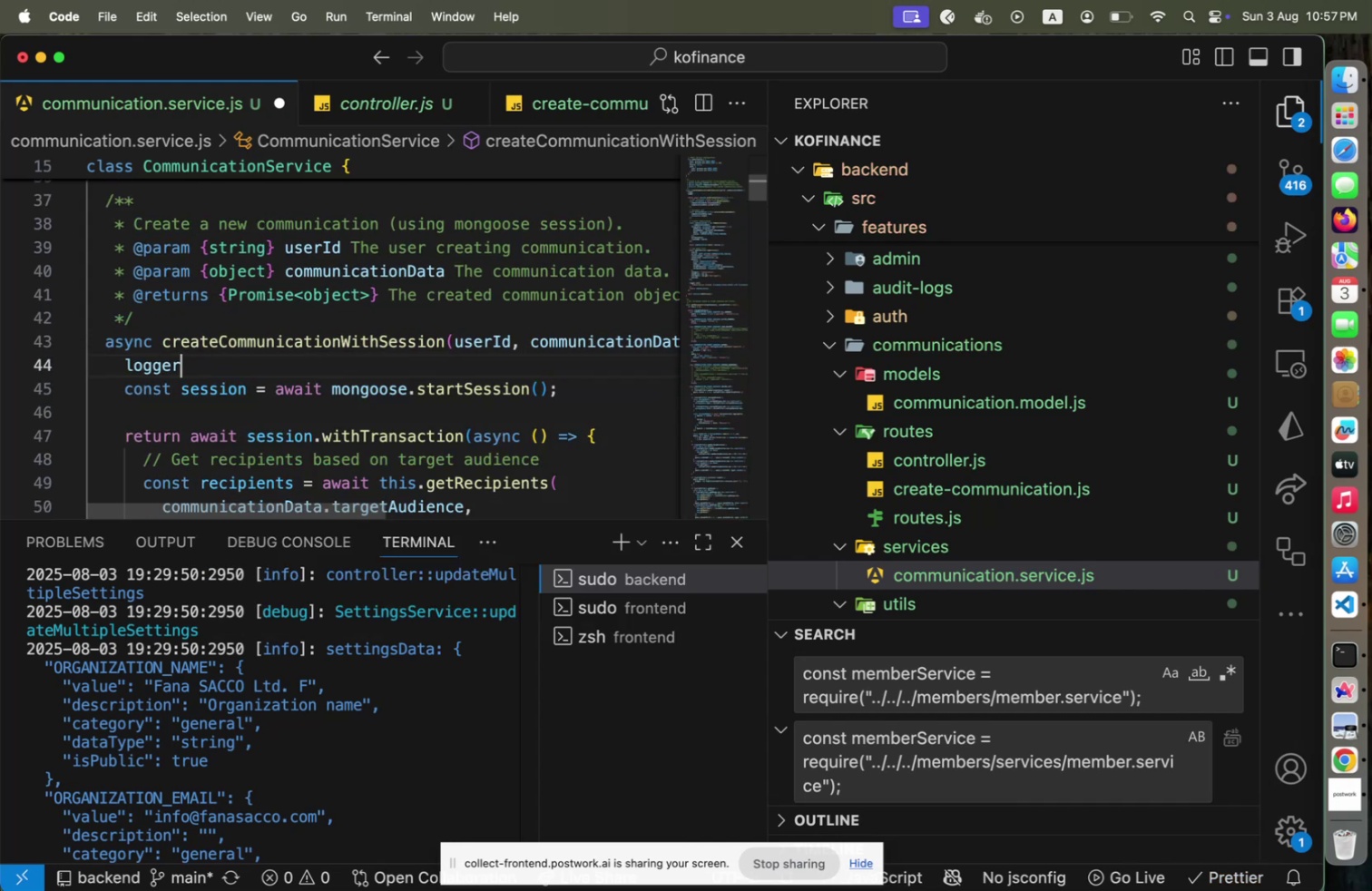 
type(.de)
 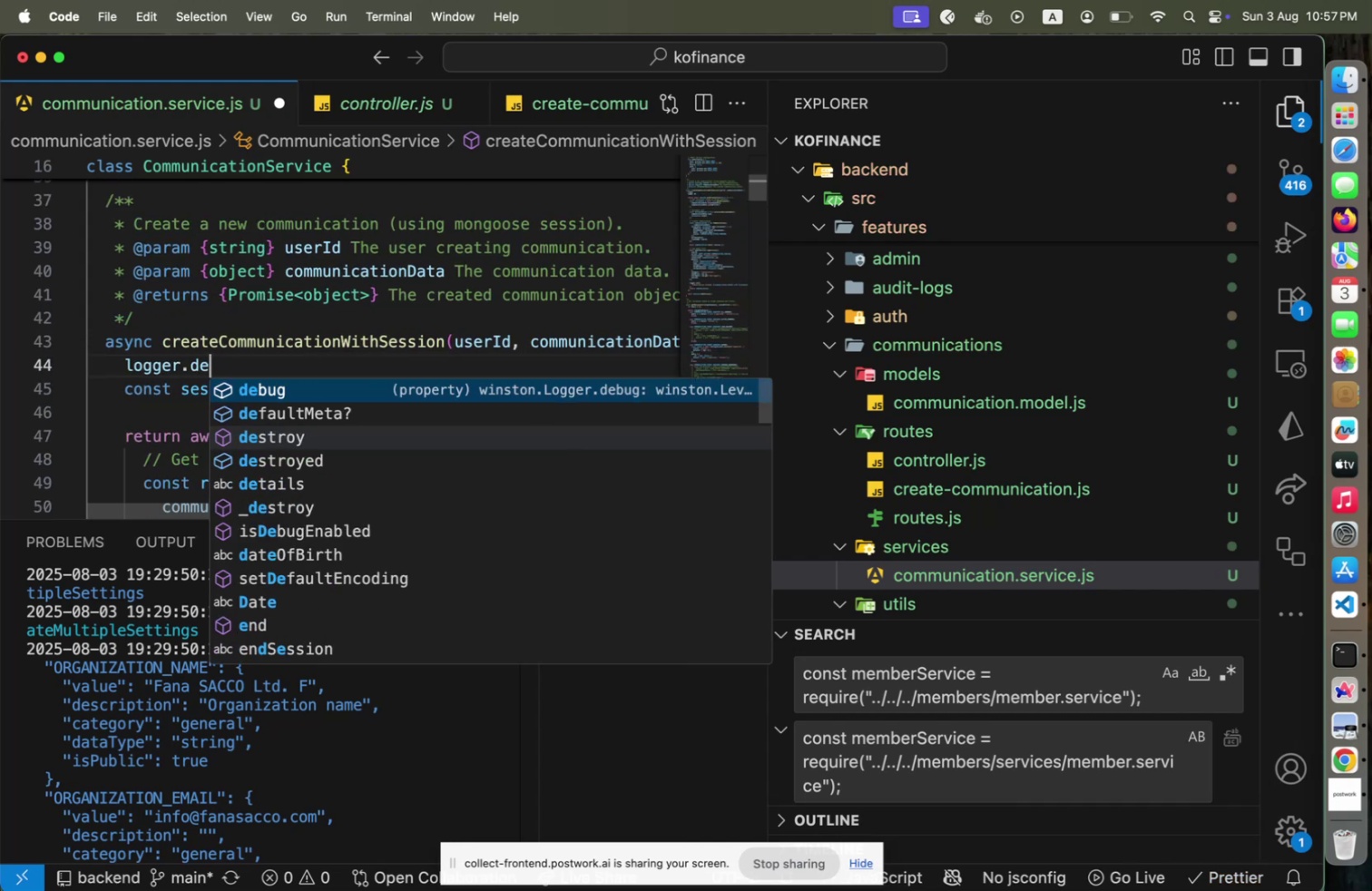 
key(Enter)
 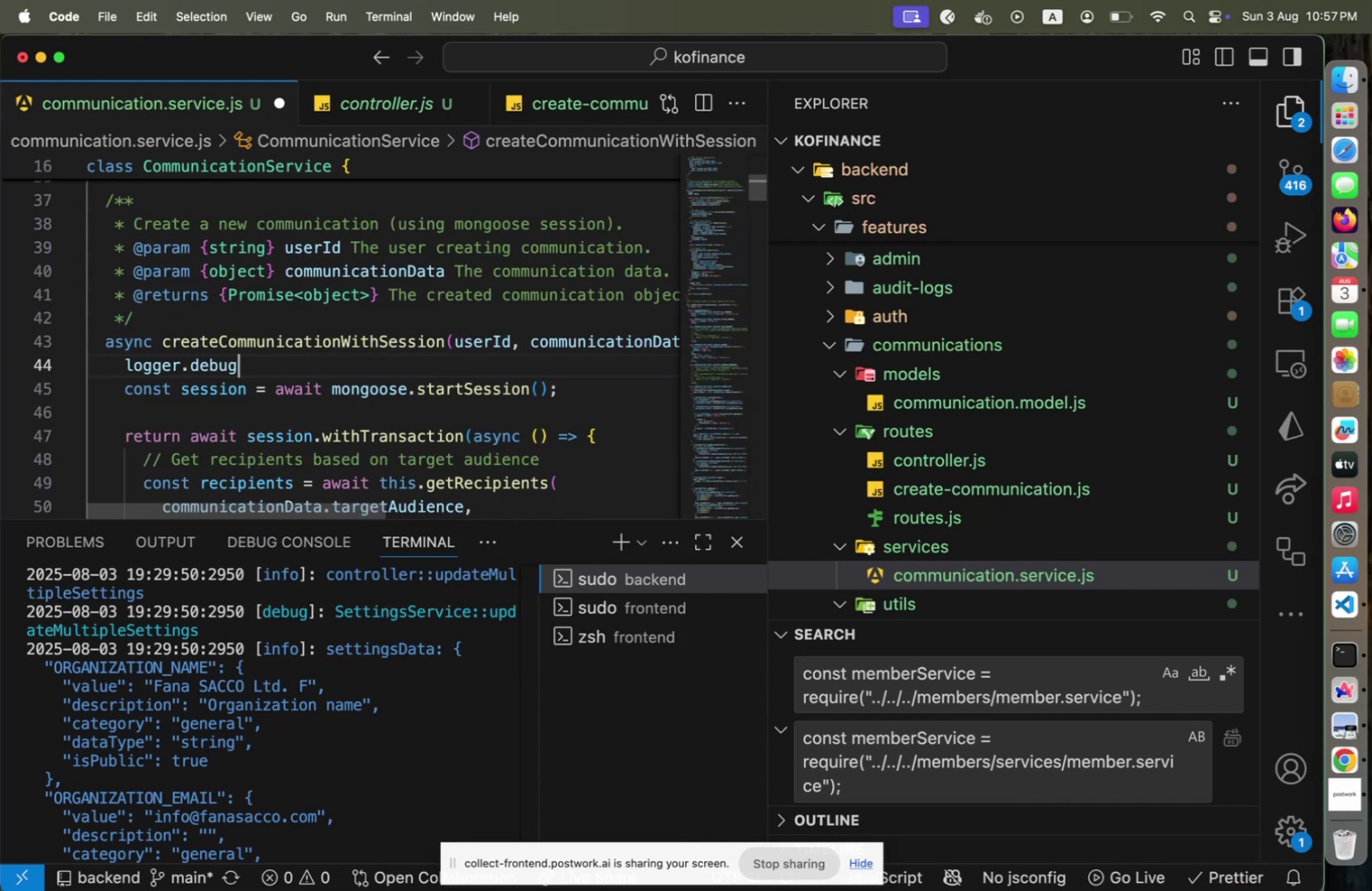 
type(('CommunicationService::createCommunicationWithSession)
 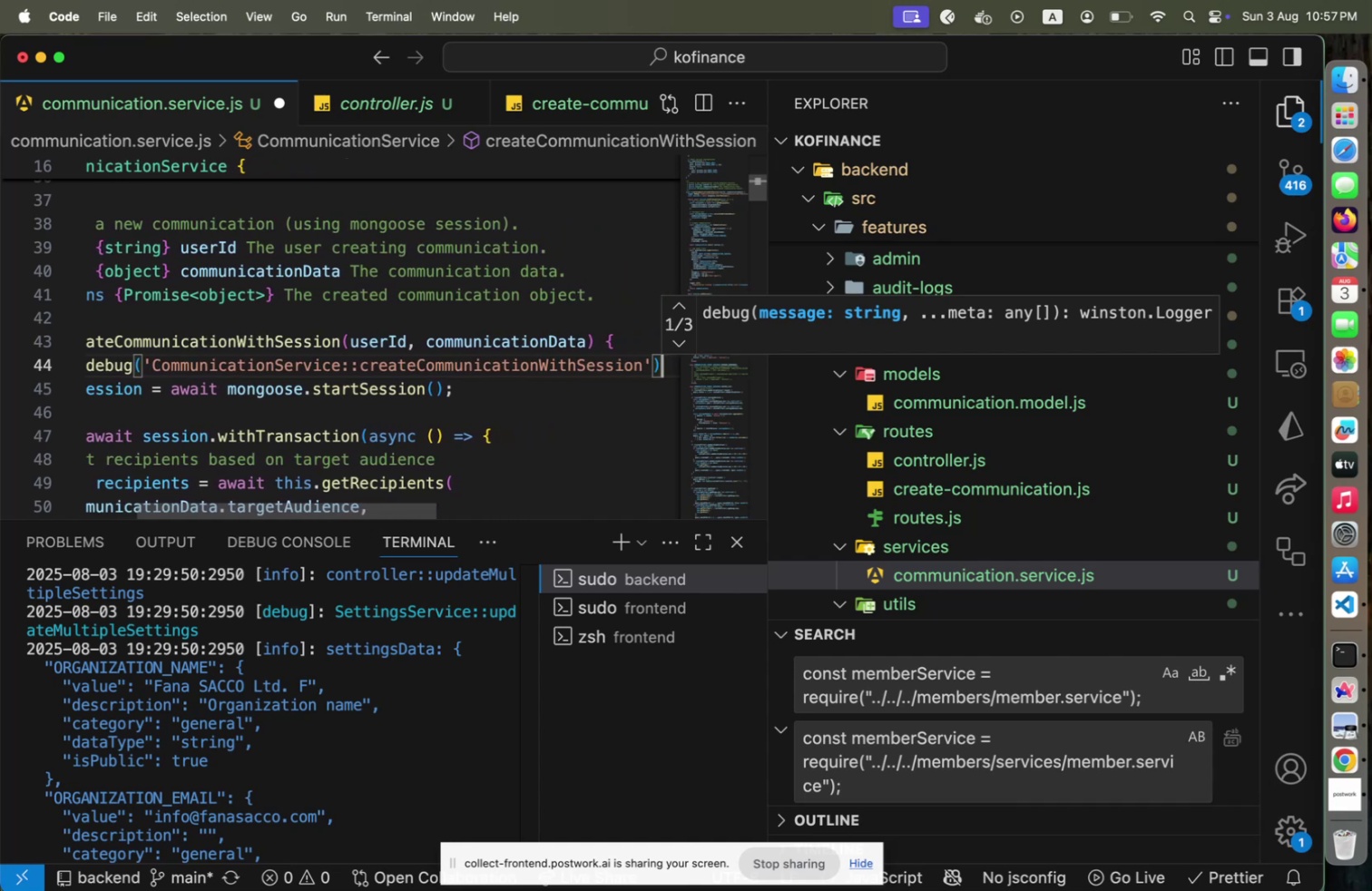 
 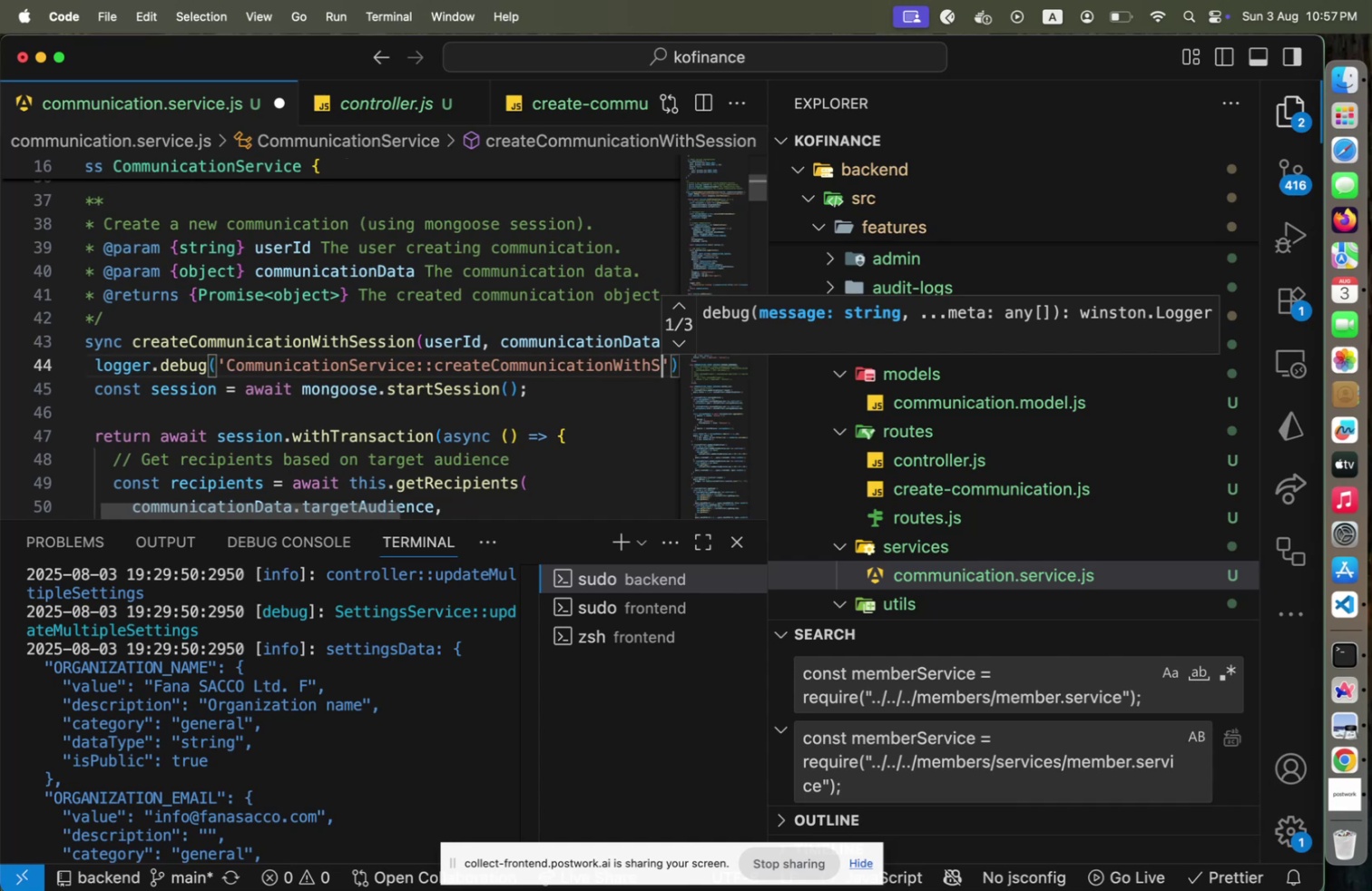 
key(ArrowRight)
 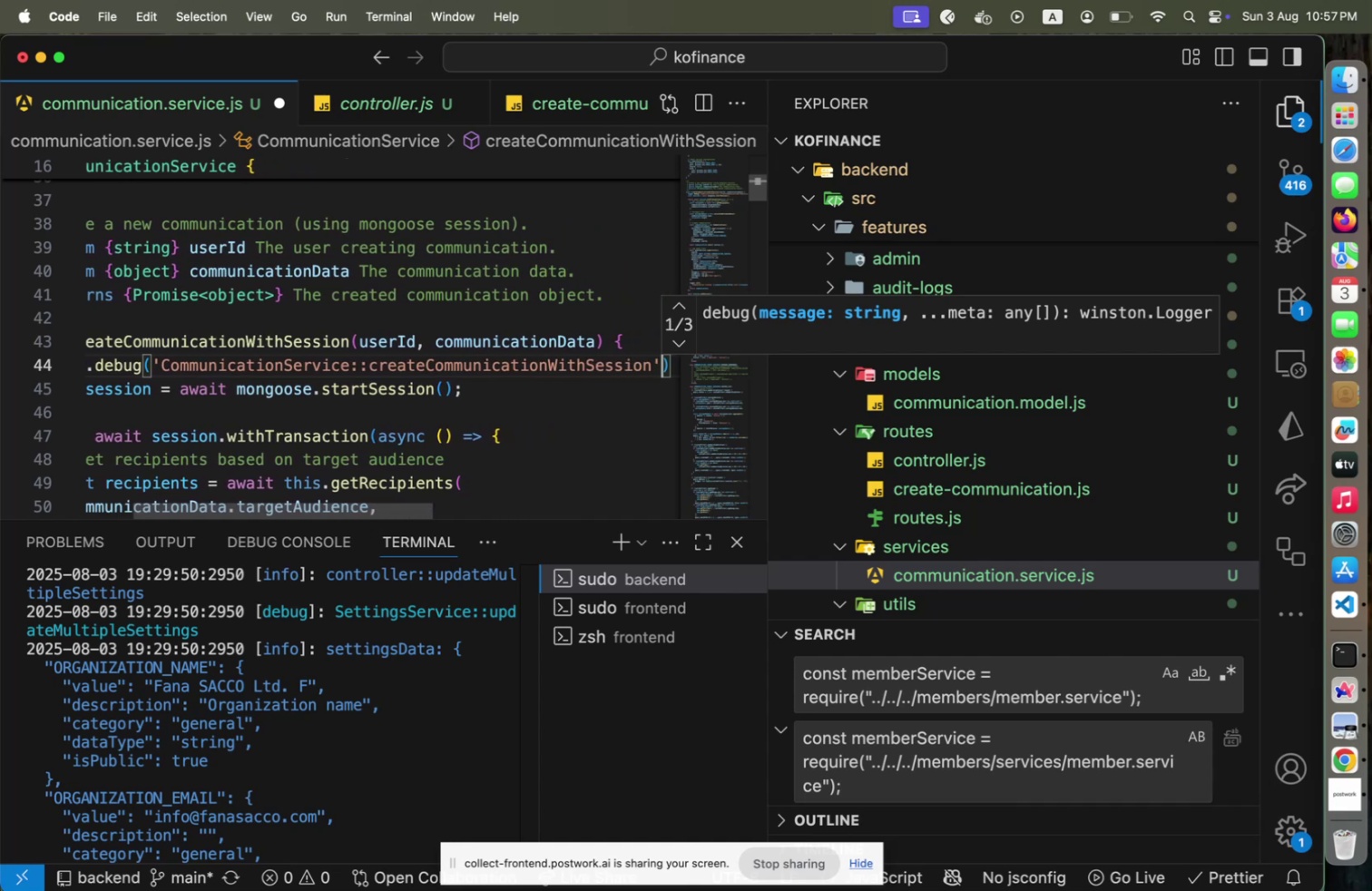 
key(ArrowRight)
 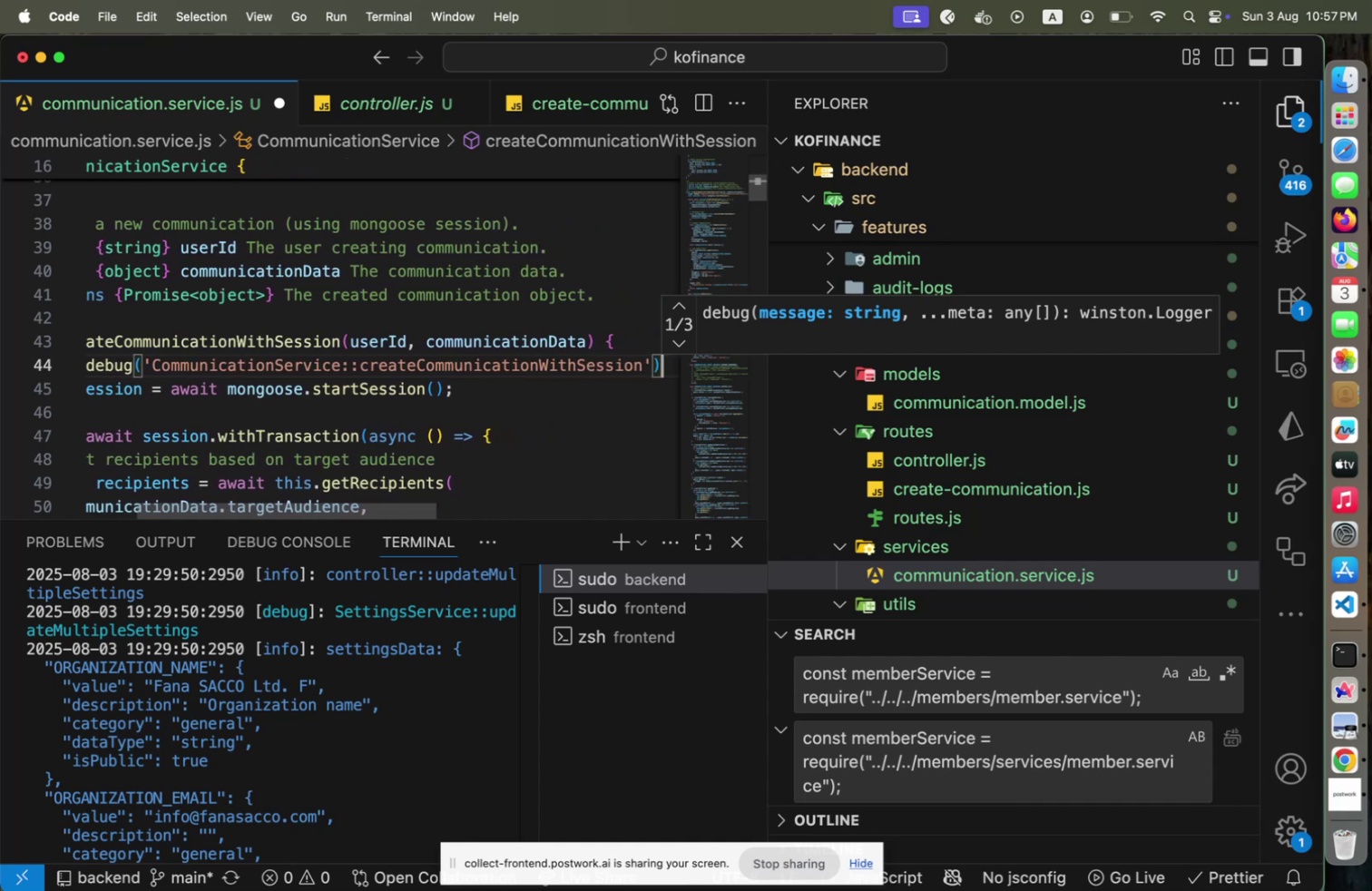 
key(Semicolon)
 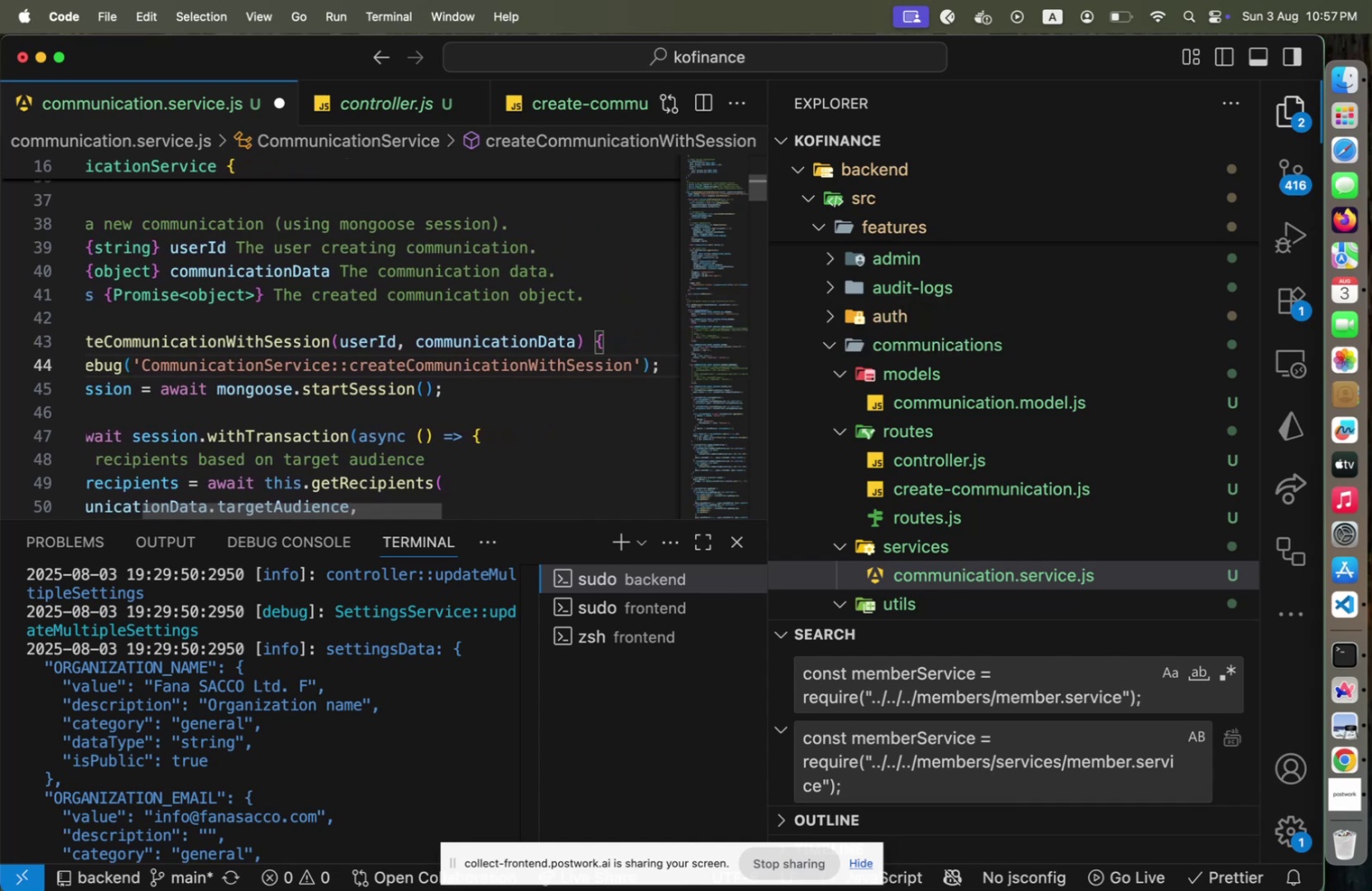 
key(Enter)
 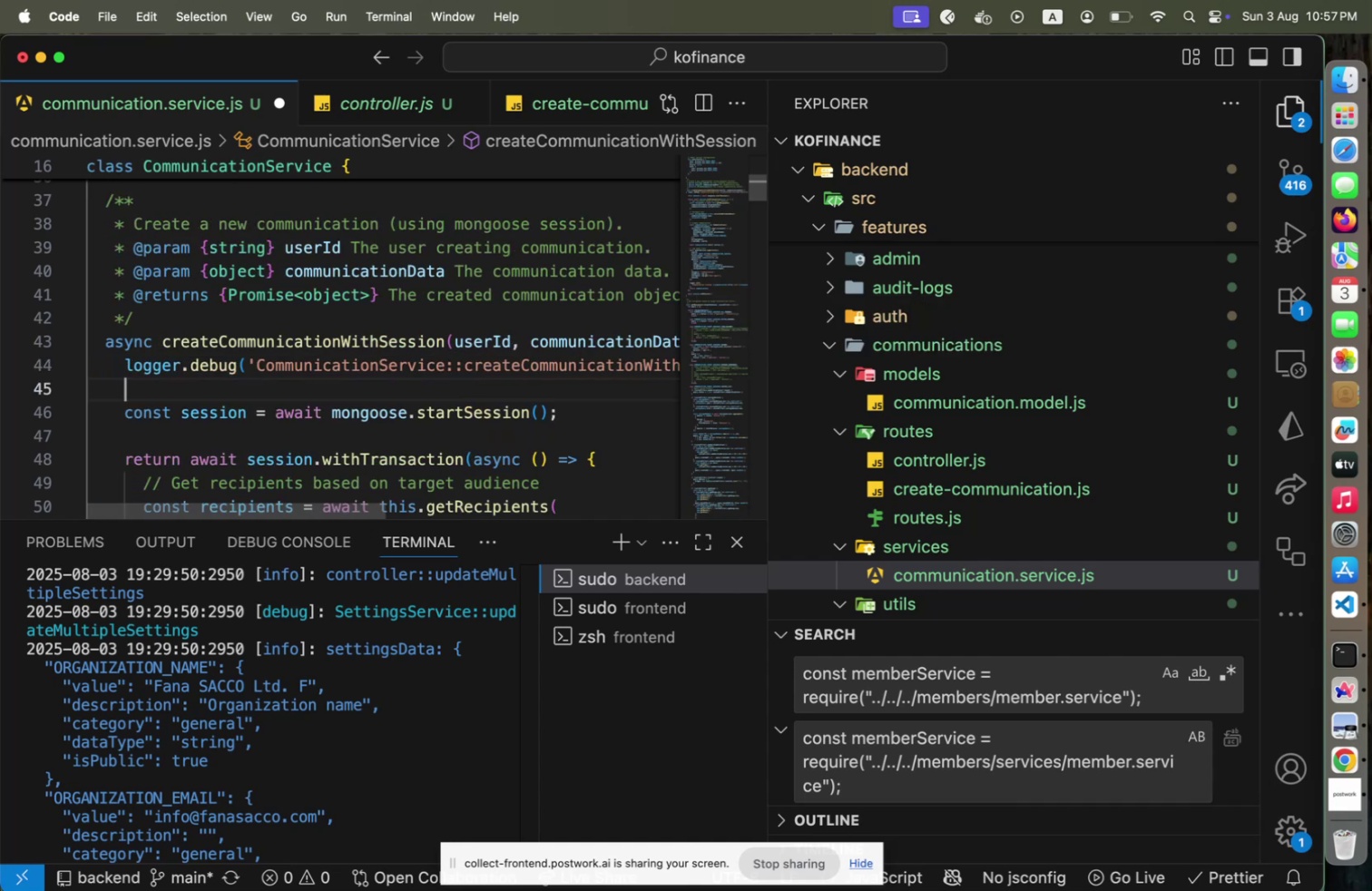 
hold_key(key=ArrowDown, duration=1.5)
 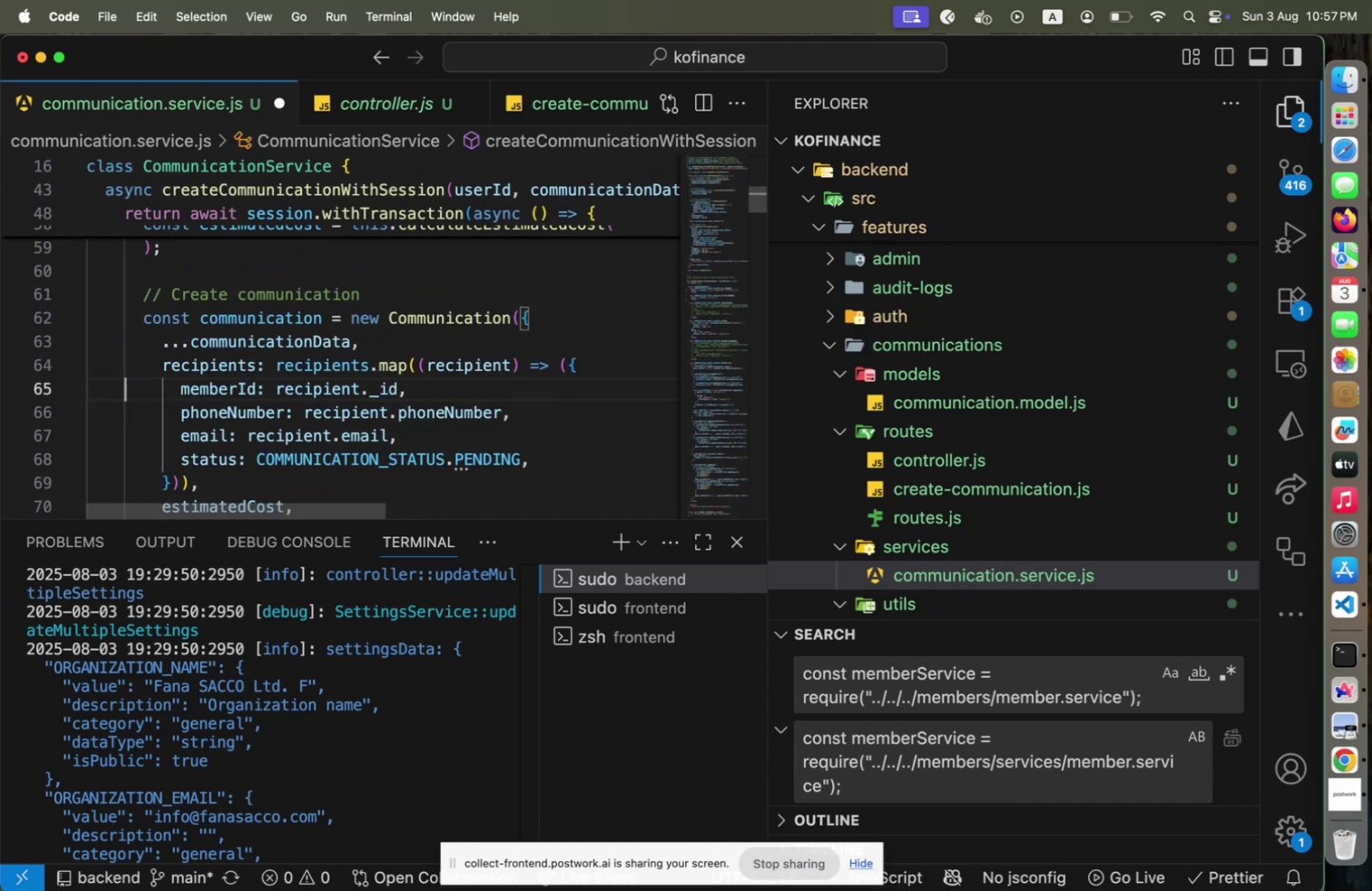 
hold_key(key=ArrowDown, duration=1.39)
 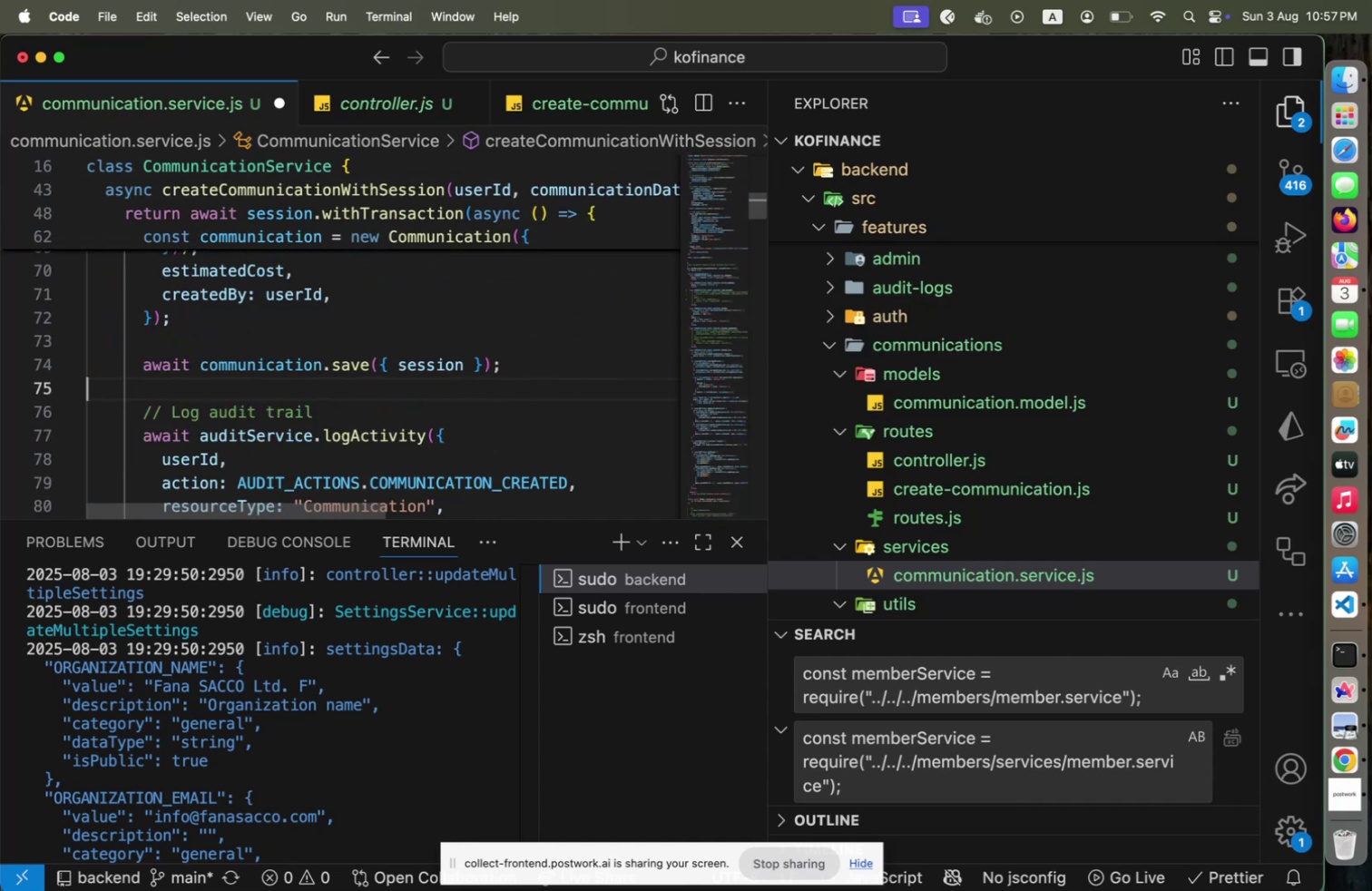 
key(ArrowDown)
 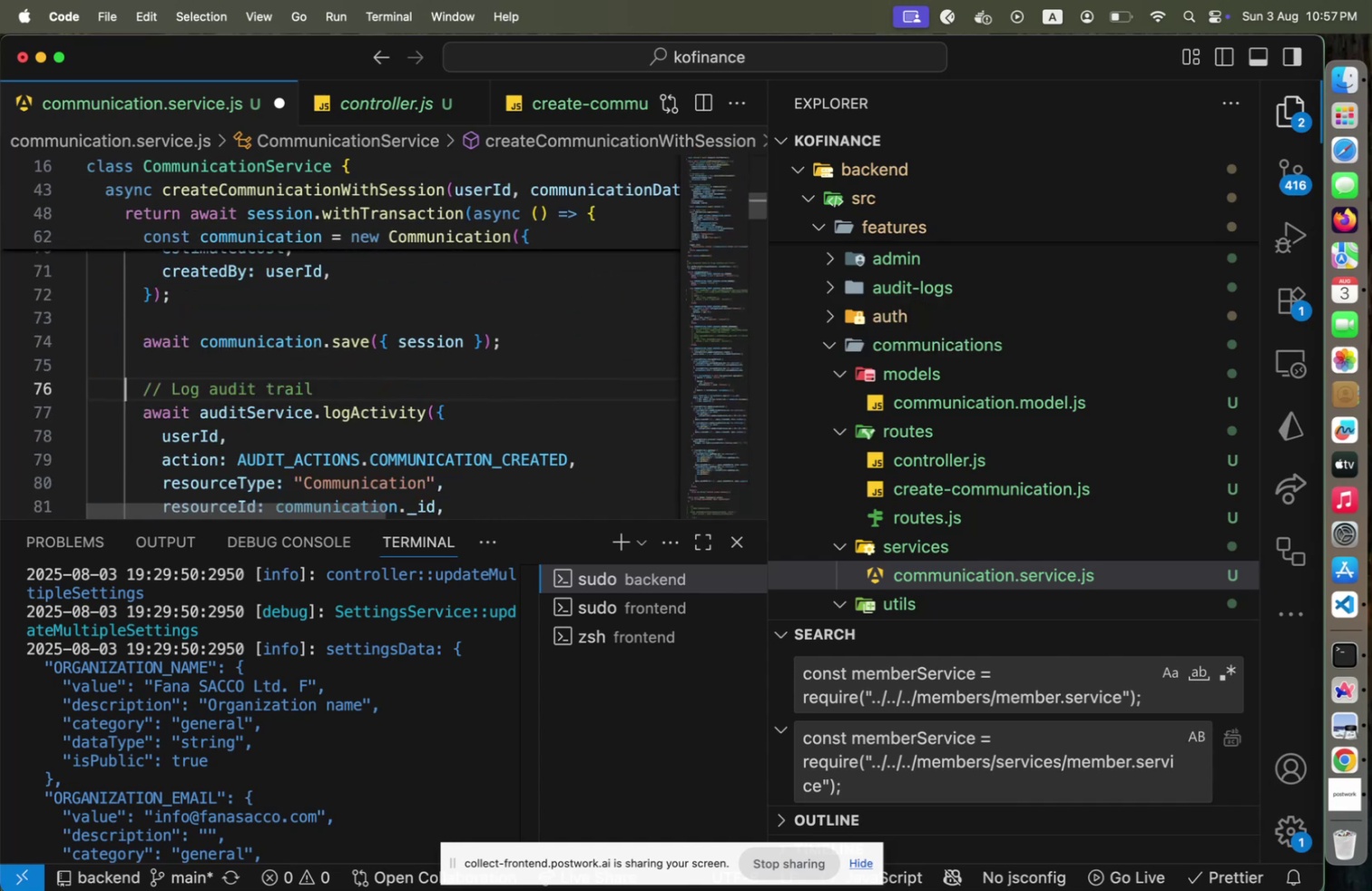 
key(ArrowDown)
 